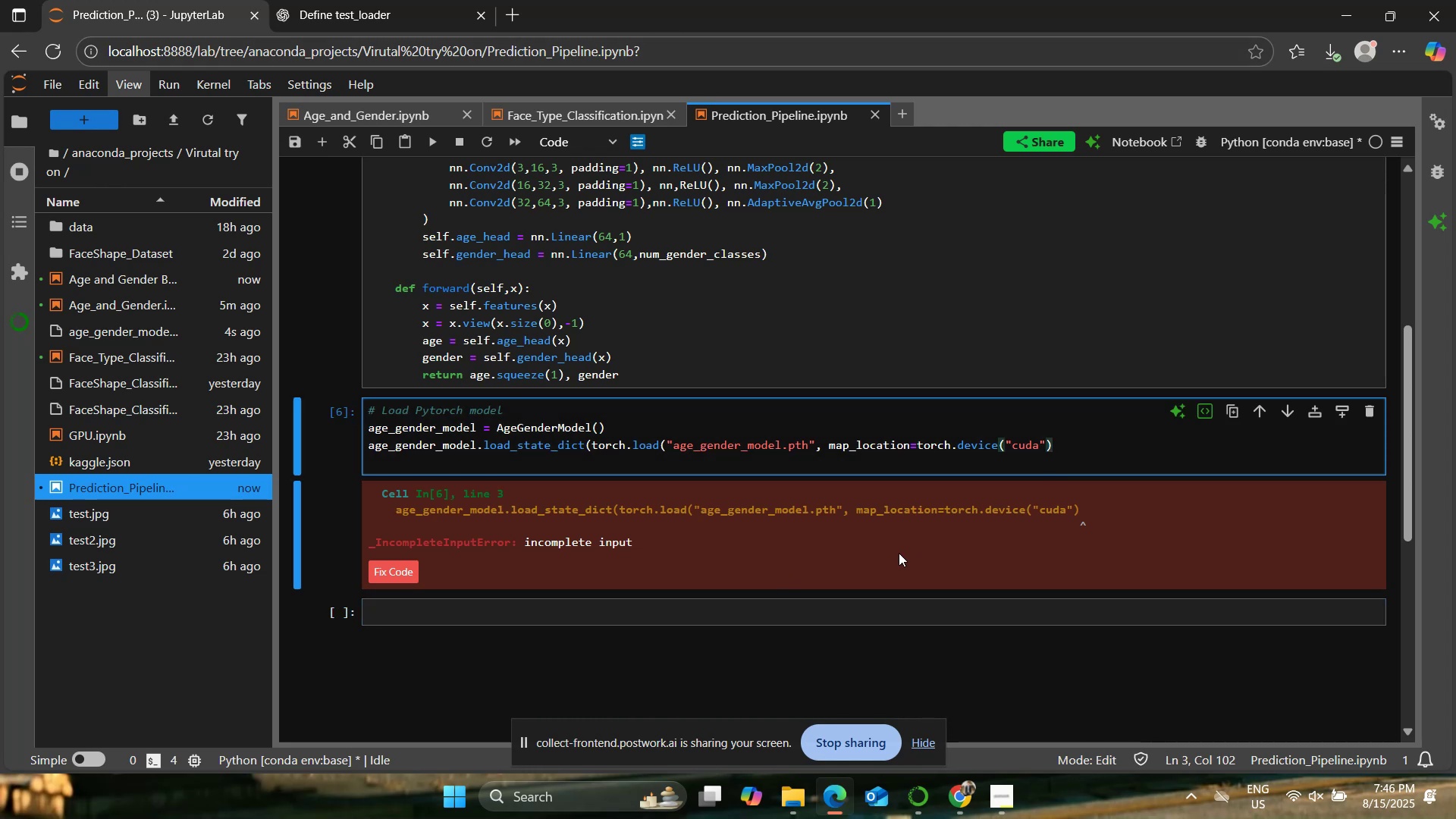 
key(Shift+0)
 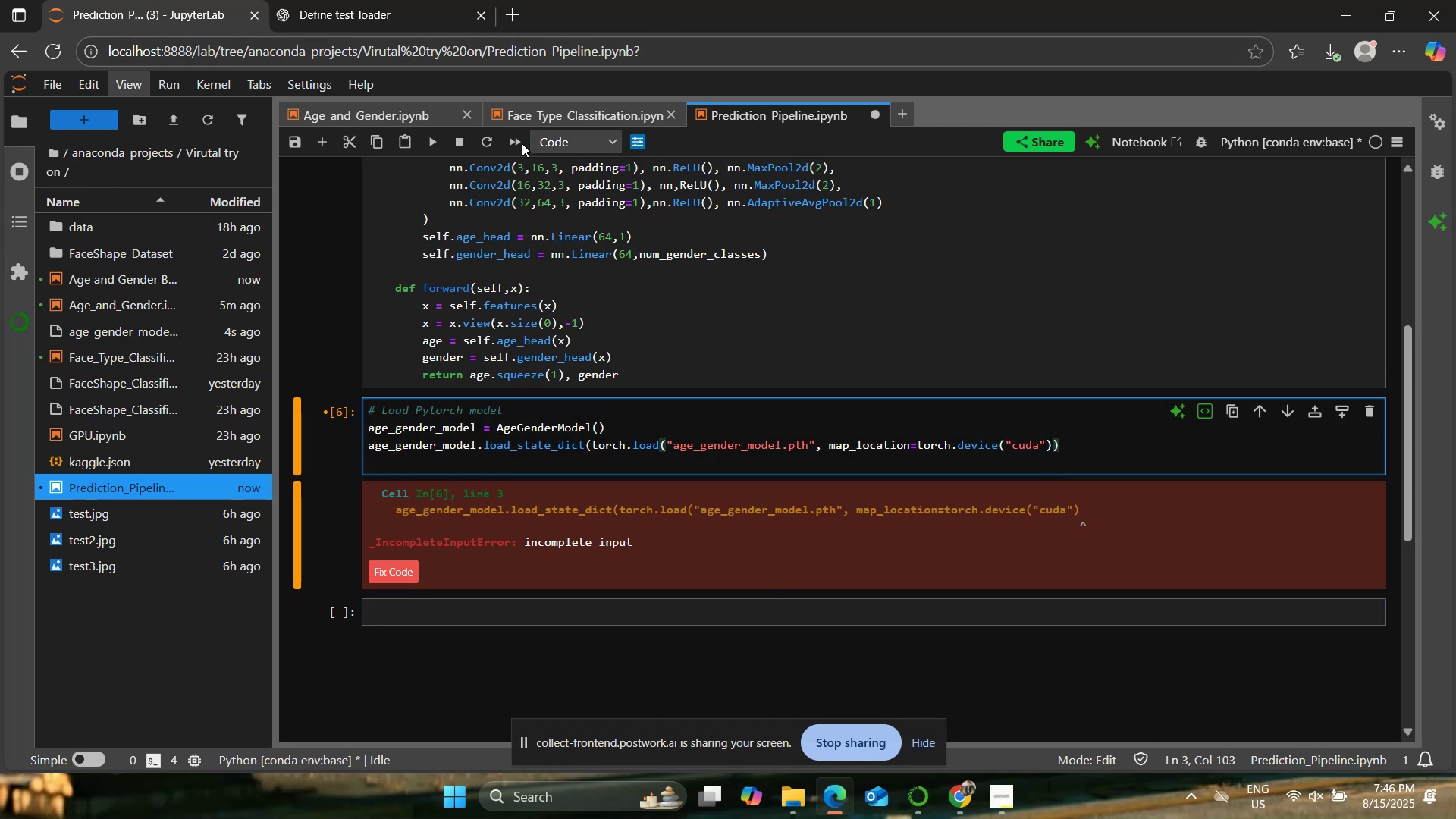 
left_click([428, 146])
 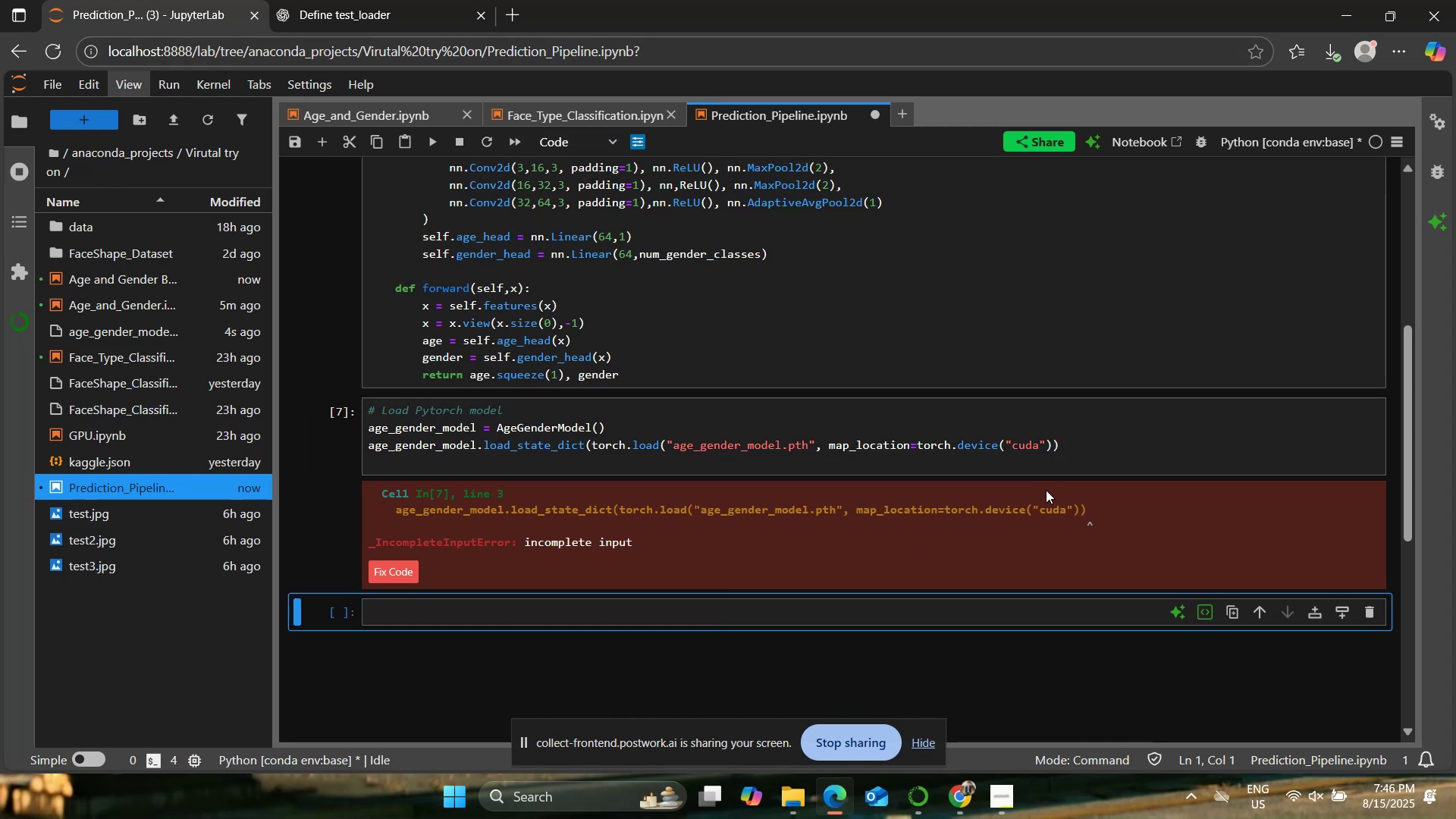 
left_click([1070, 438])
 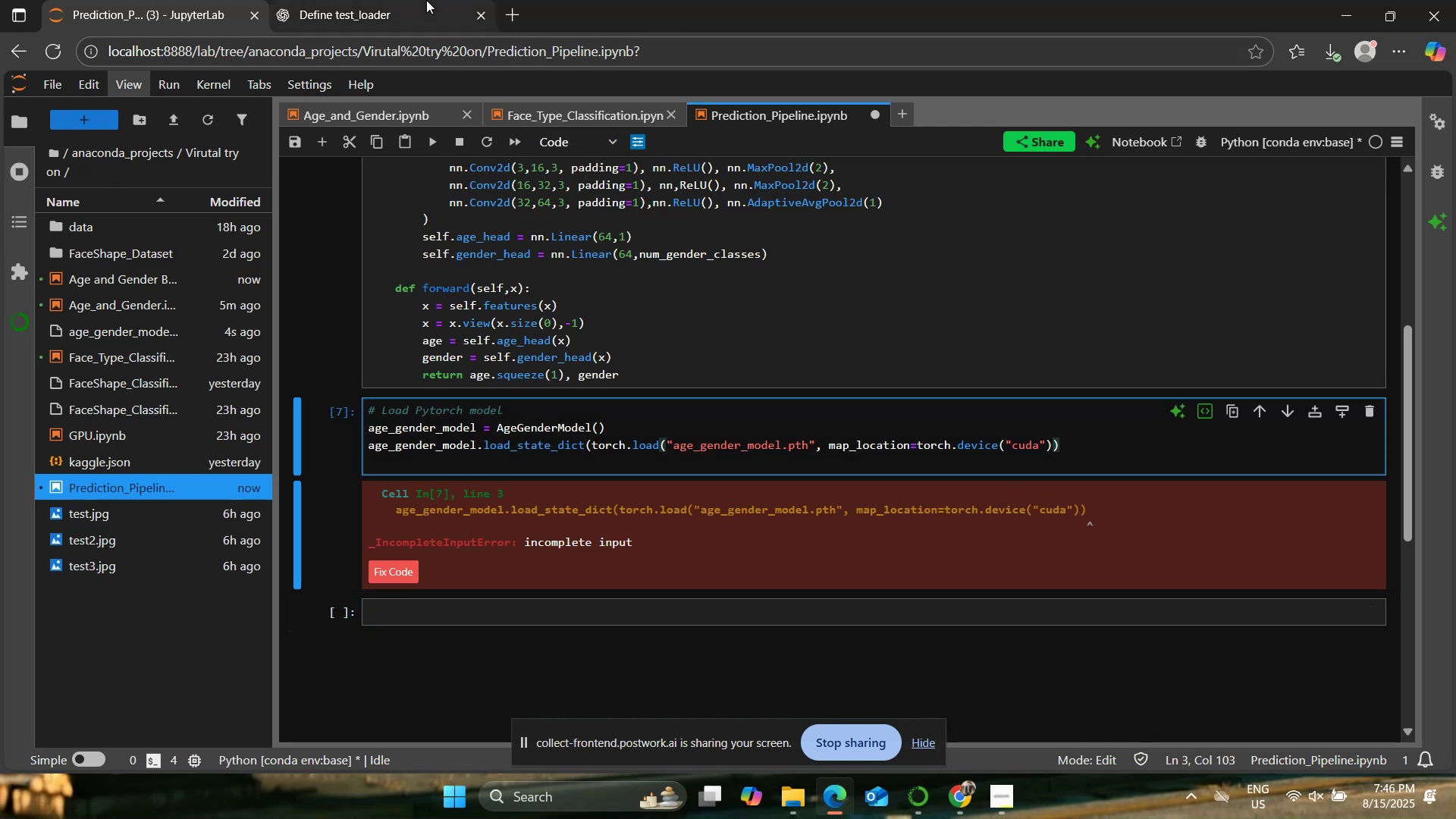 
left_click([426, 0])
 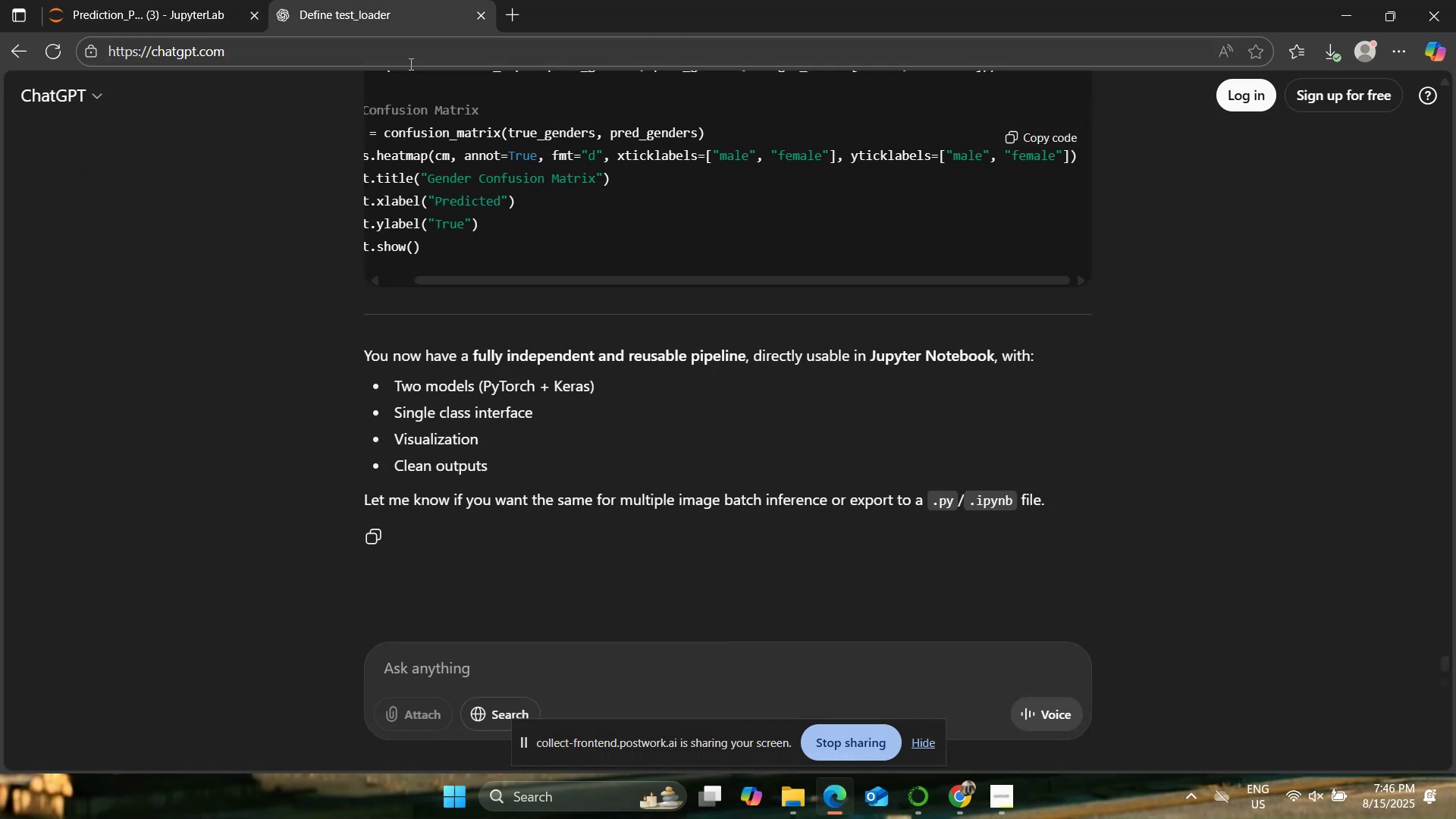 
scroll: coordinate [649, 372], scroll_direction: up, amount: 29.0
 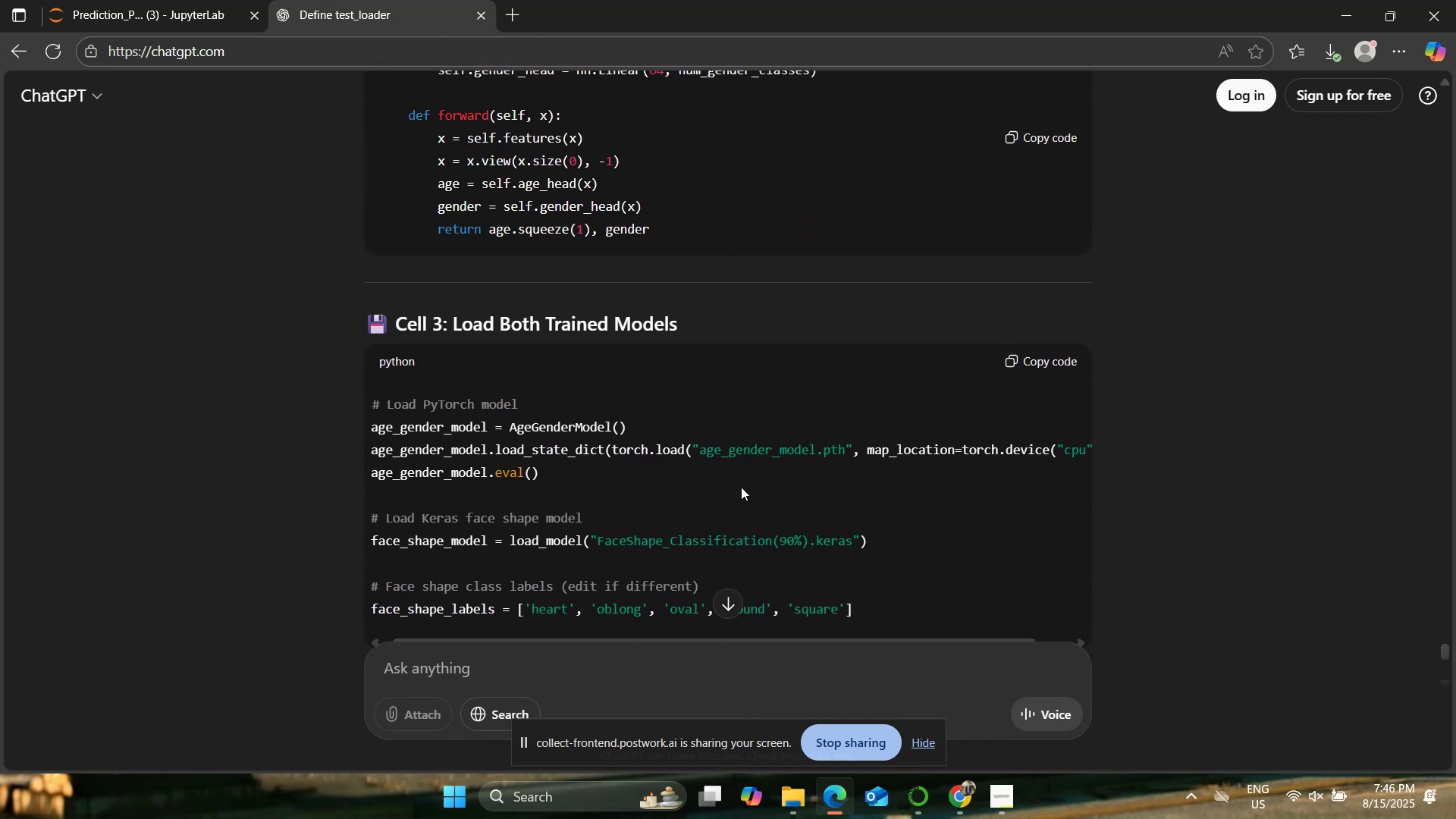 
scroll: coordinate [830, 563], scroll_direction: down, amount: 2.0
 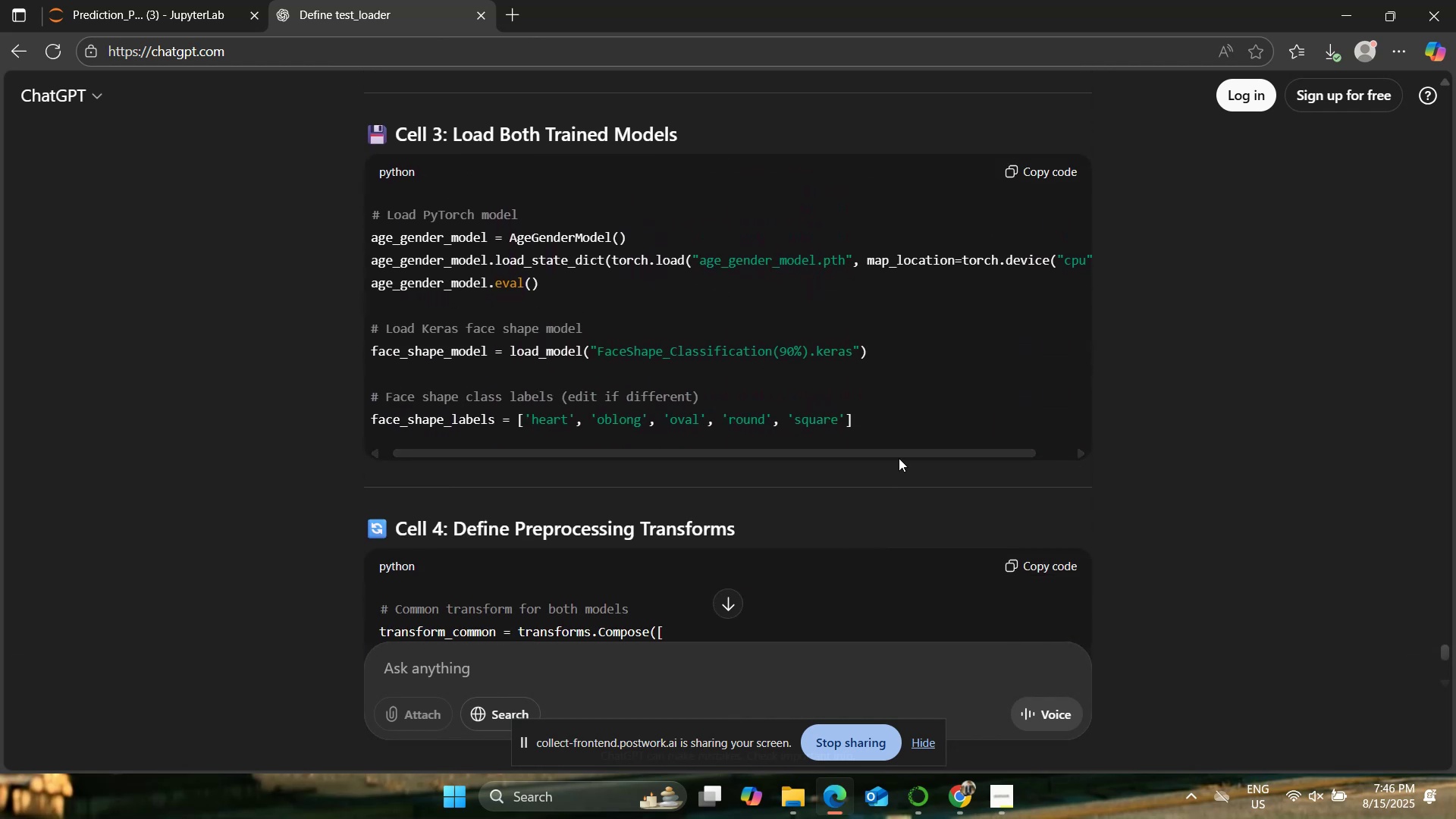 
left_click_drag(start_coordinate=[900, 450], to_coordinate=[1000, 455])
 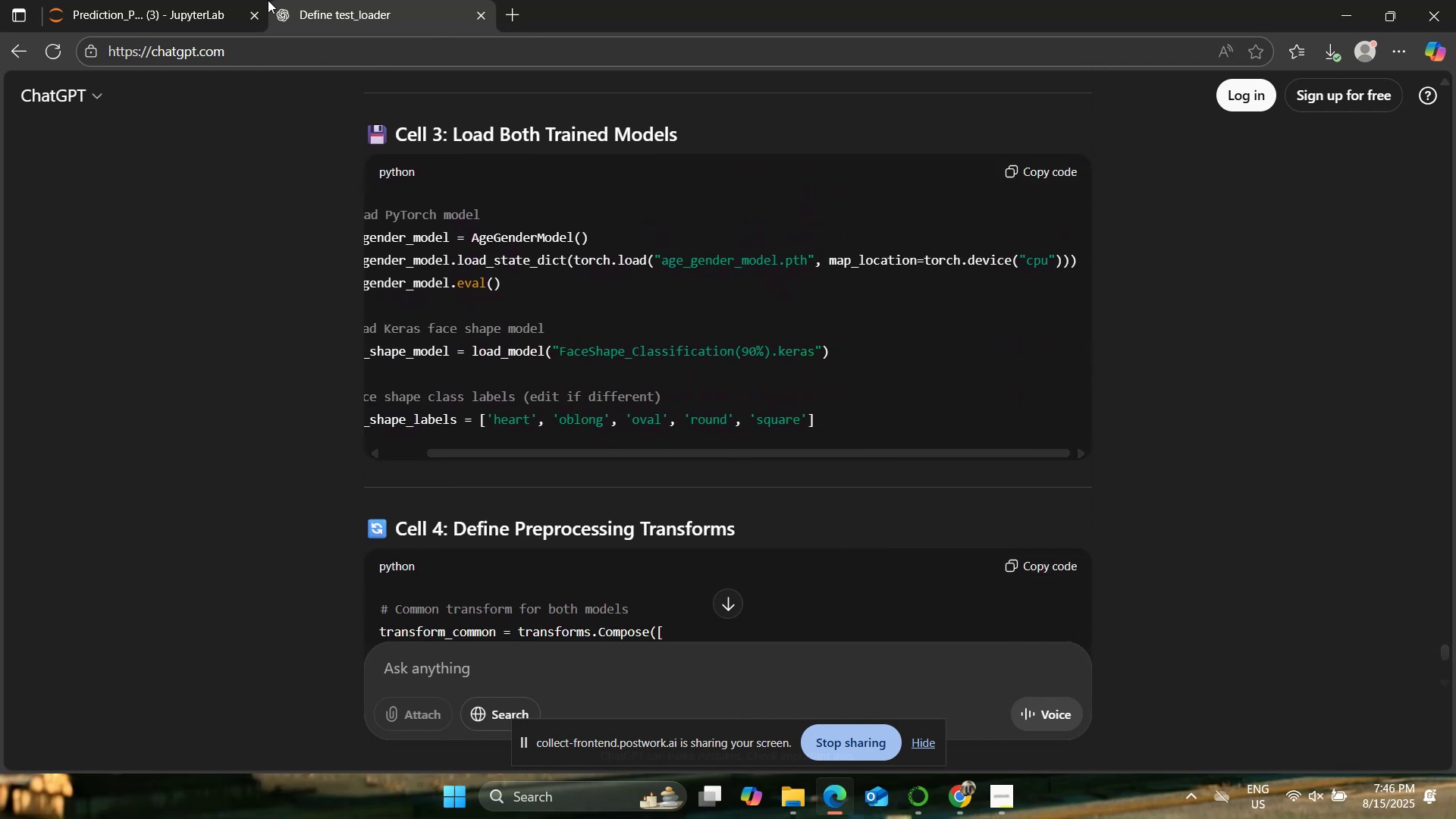 
left_click([231, 0])
 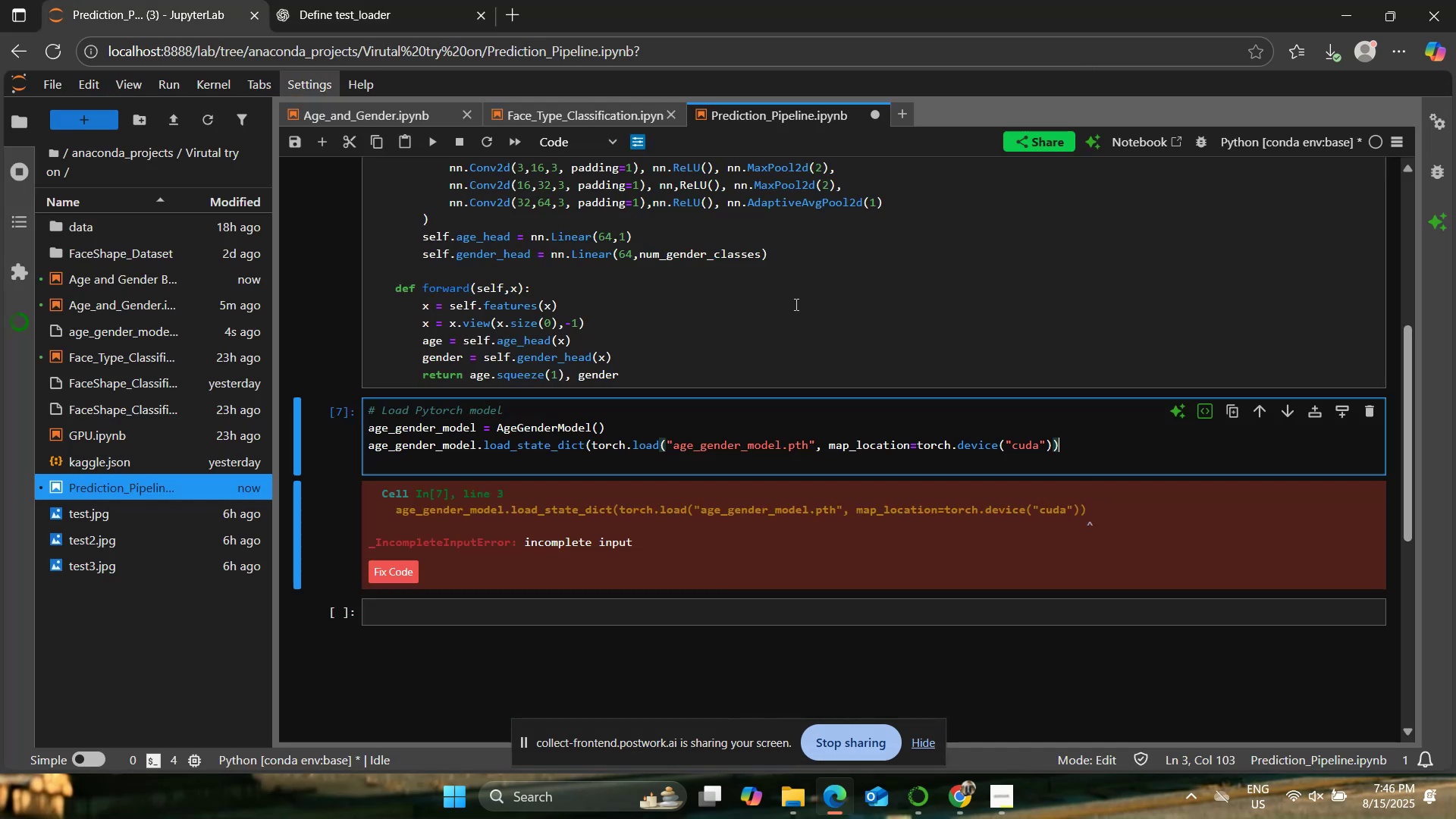 
key(Shift+0)
 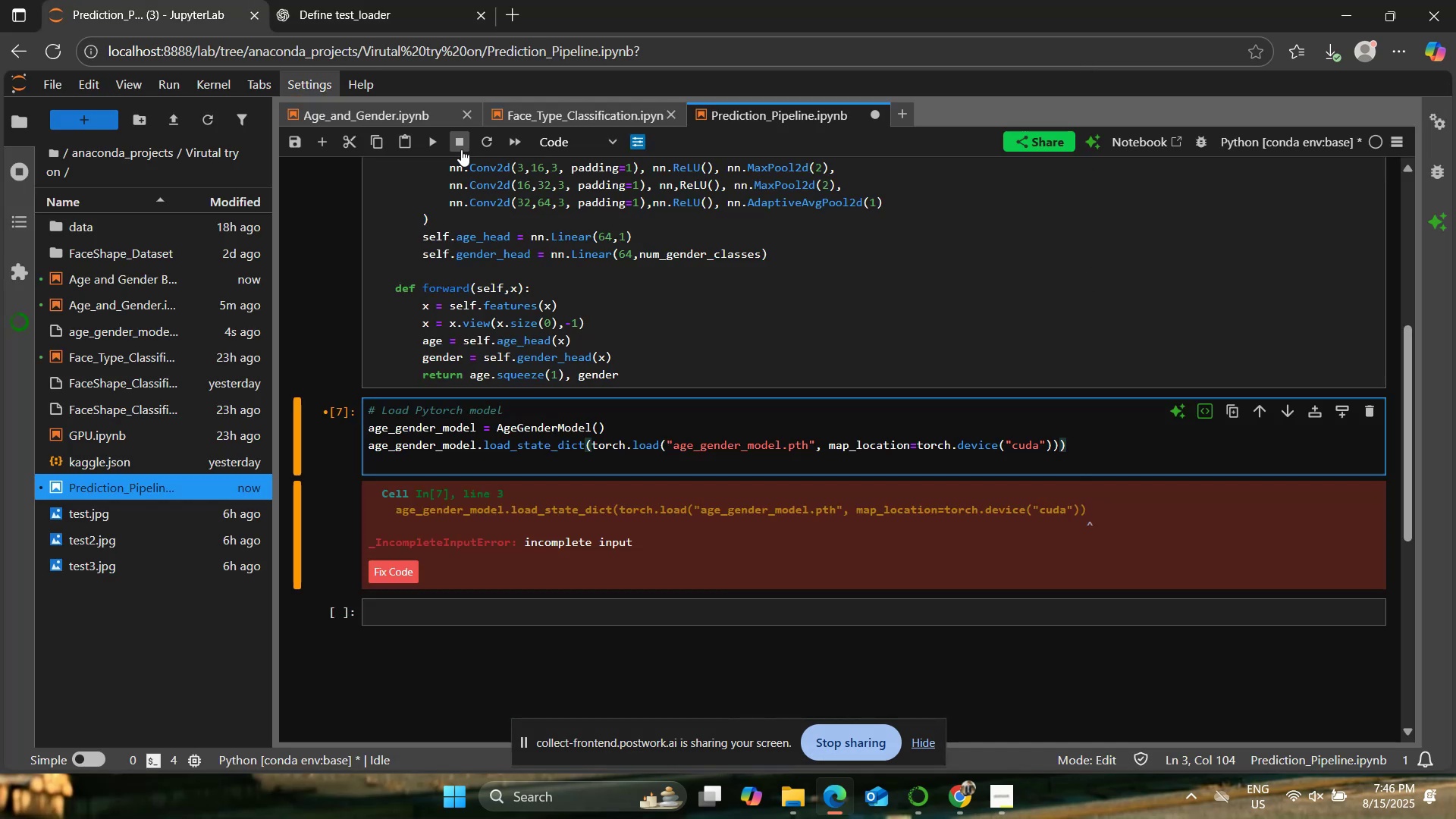 
left_click([434, 136])
 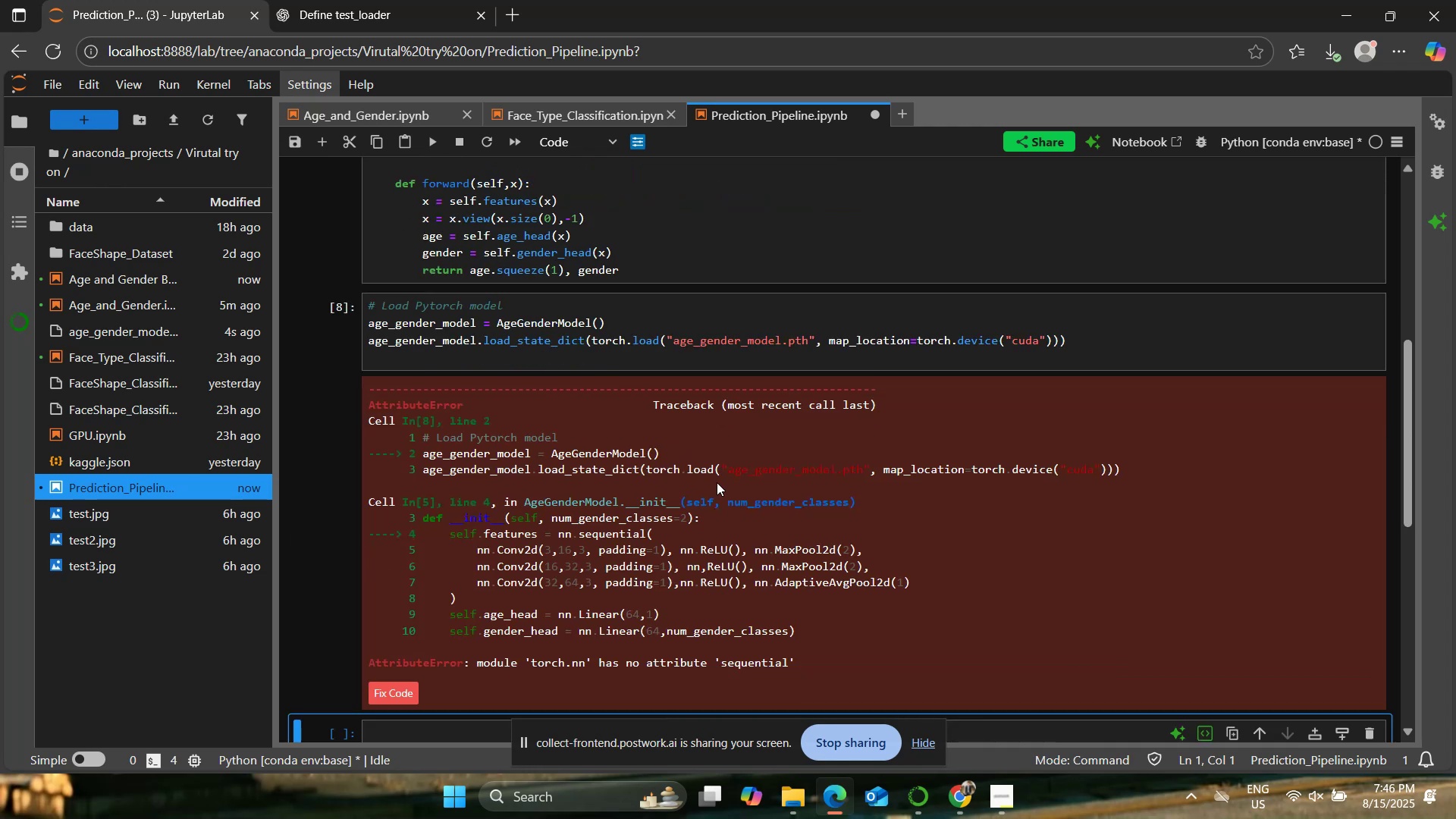 
scroll: coordinate [717, 482], scroll_direction: up, amount: 1.0
 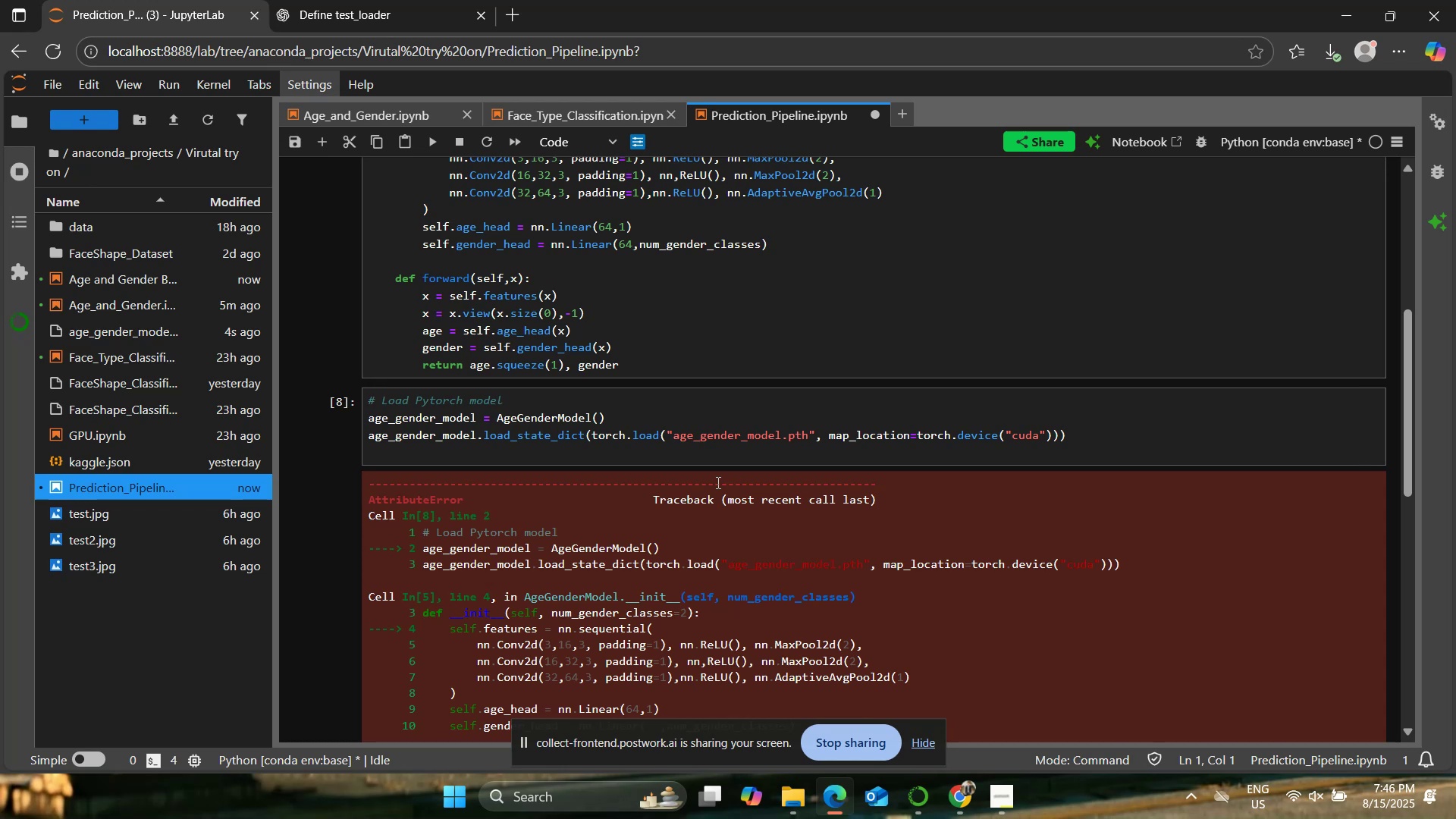 
wait(26.96)
 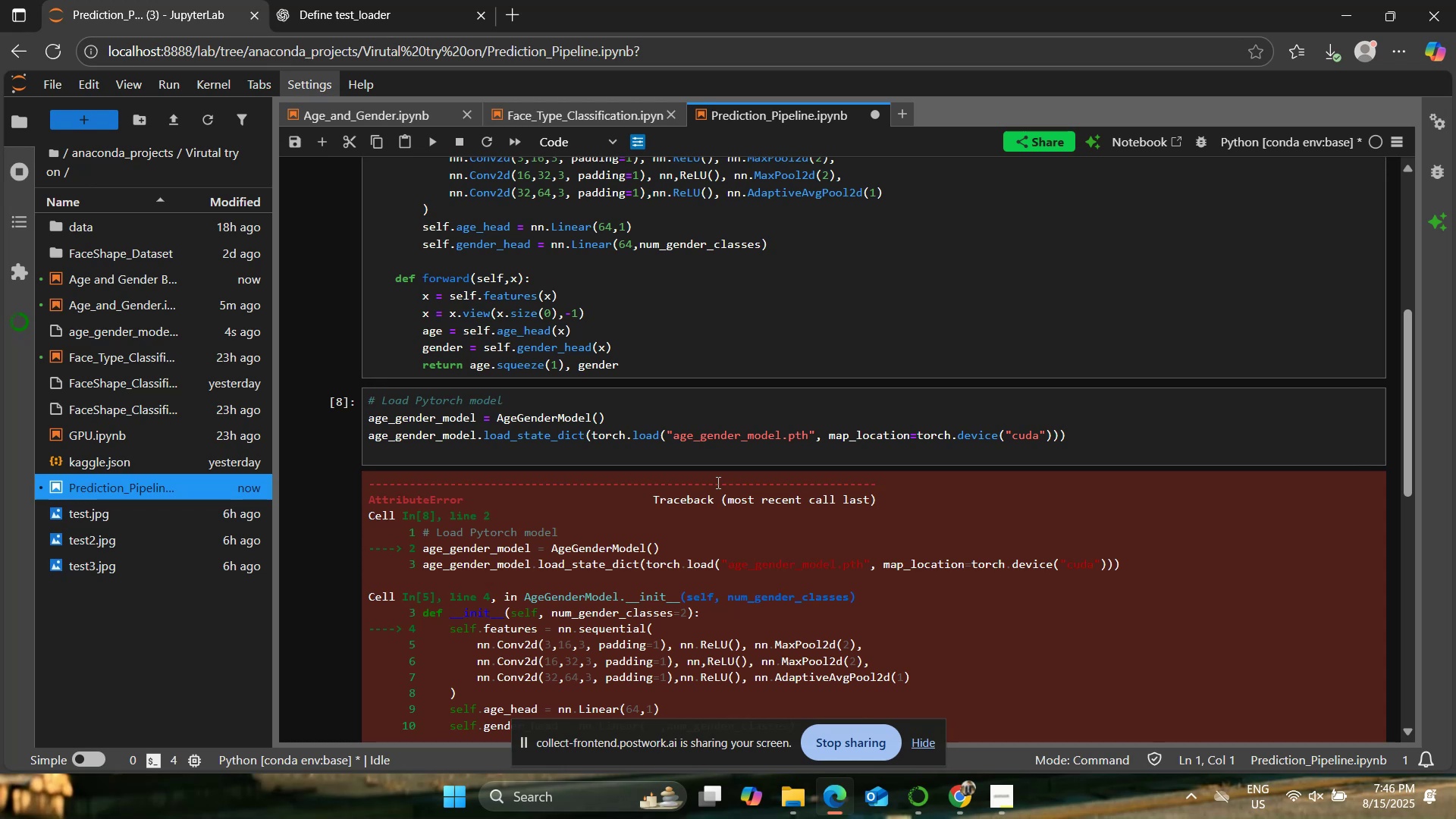 
scroll: coordinate [717, 482], scroll_direction: down, amount: 1.0
 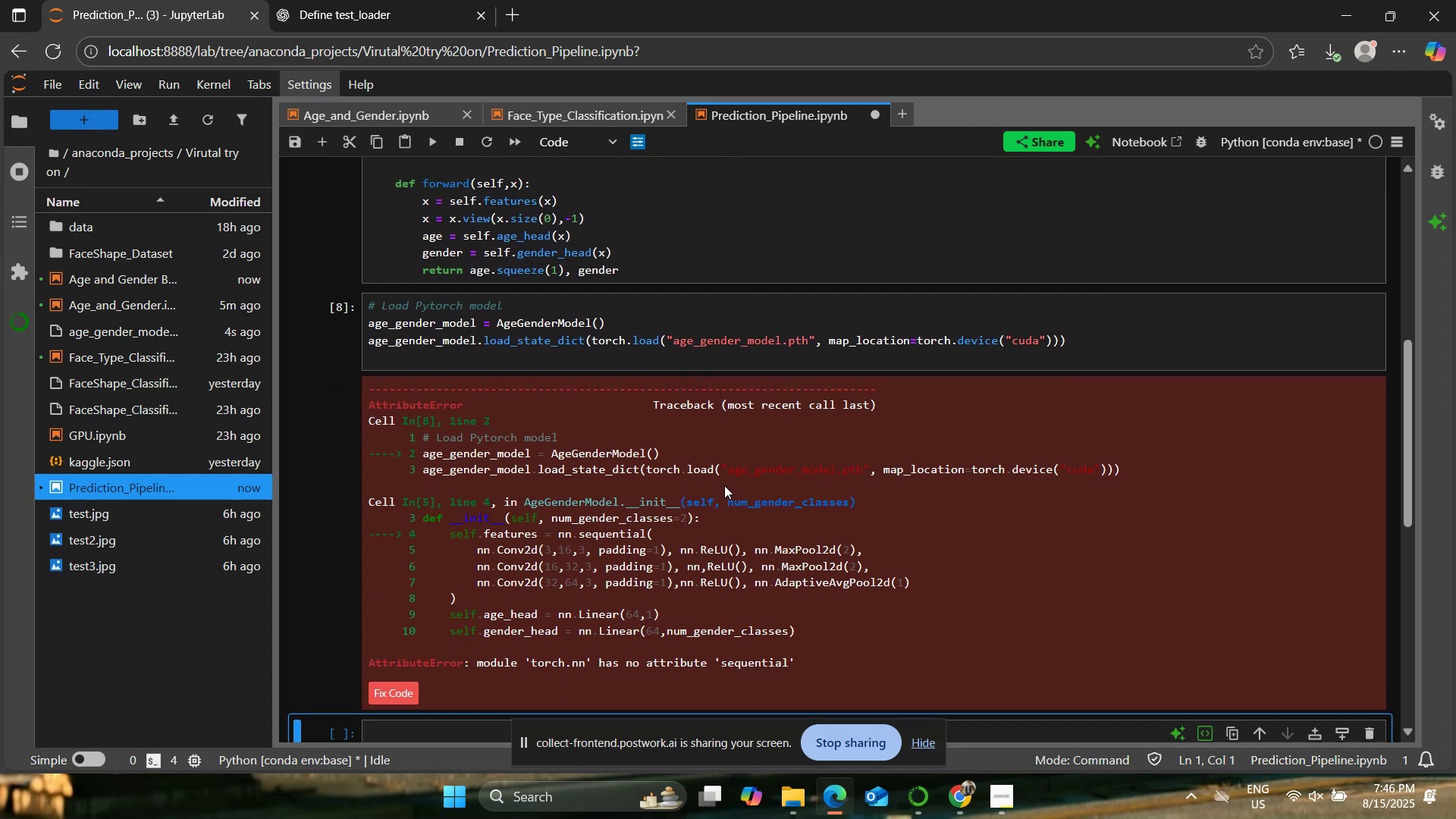 
wait(7.77)
 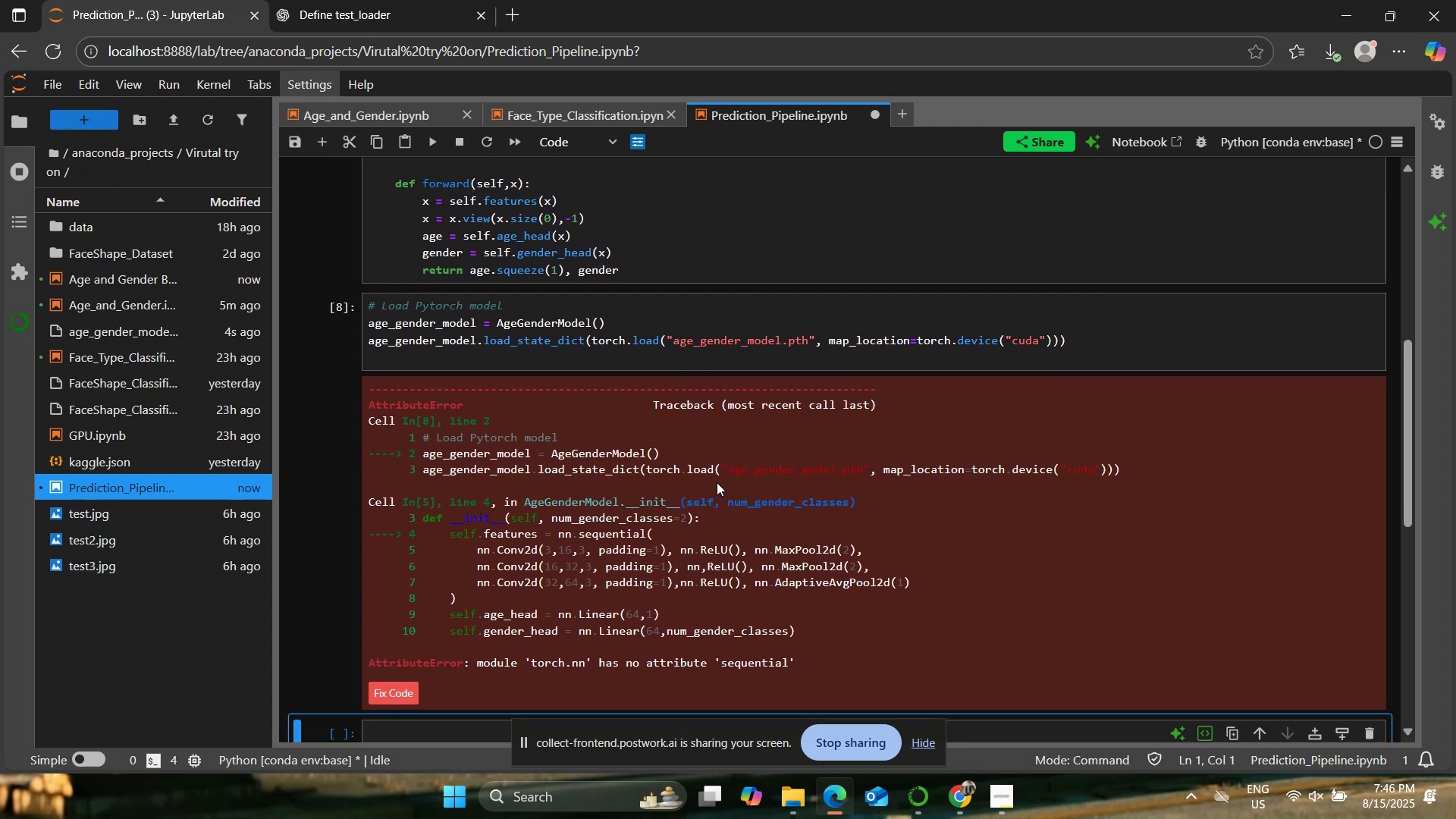 
scroll: coordinate [724, 485], scroll_direction: down, amount: 1.0
 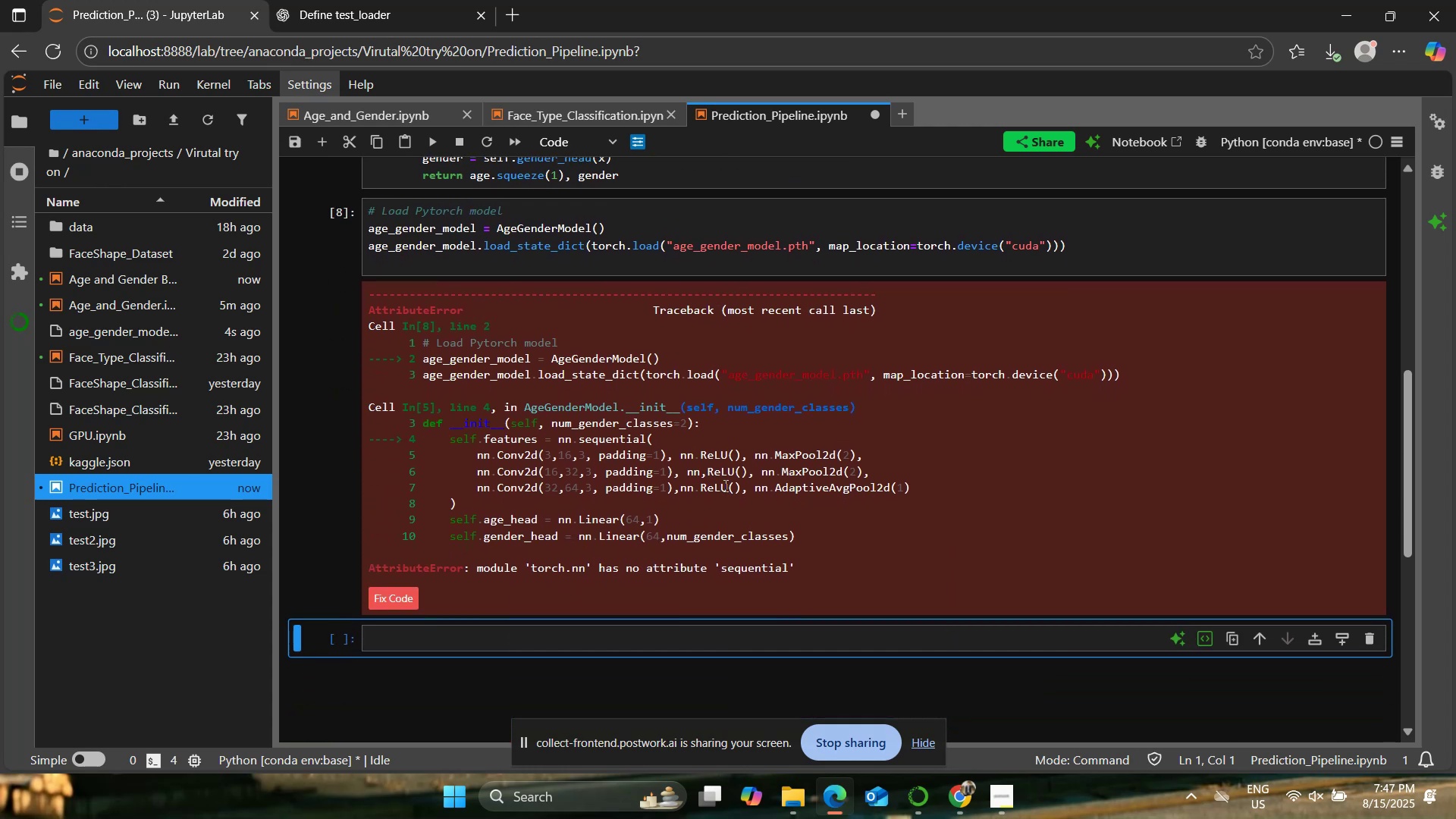 
scroll: coordinate [724, 485], scroll_direction: up, amount: 5.0
 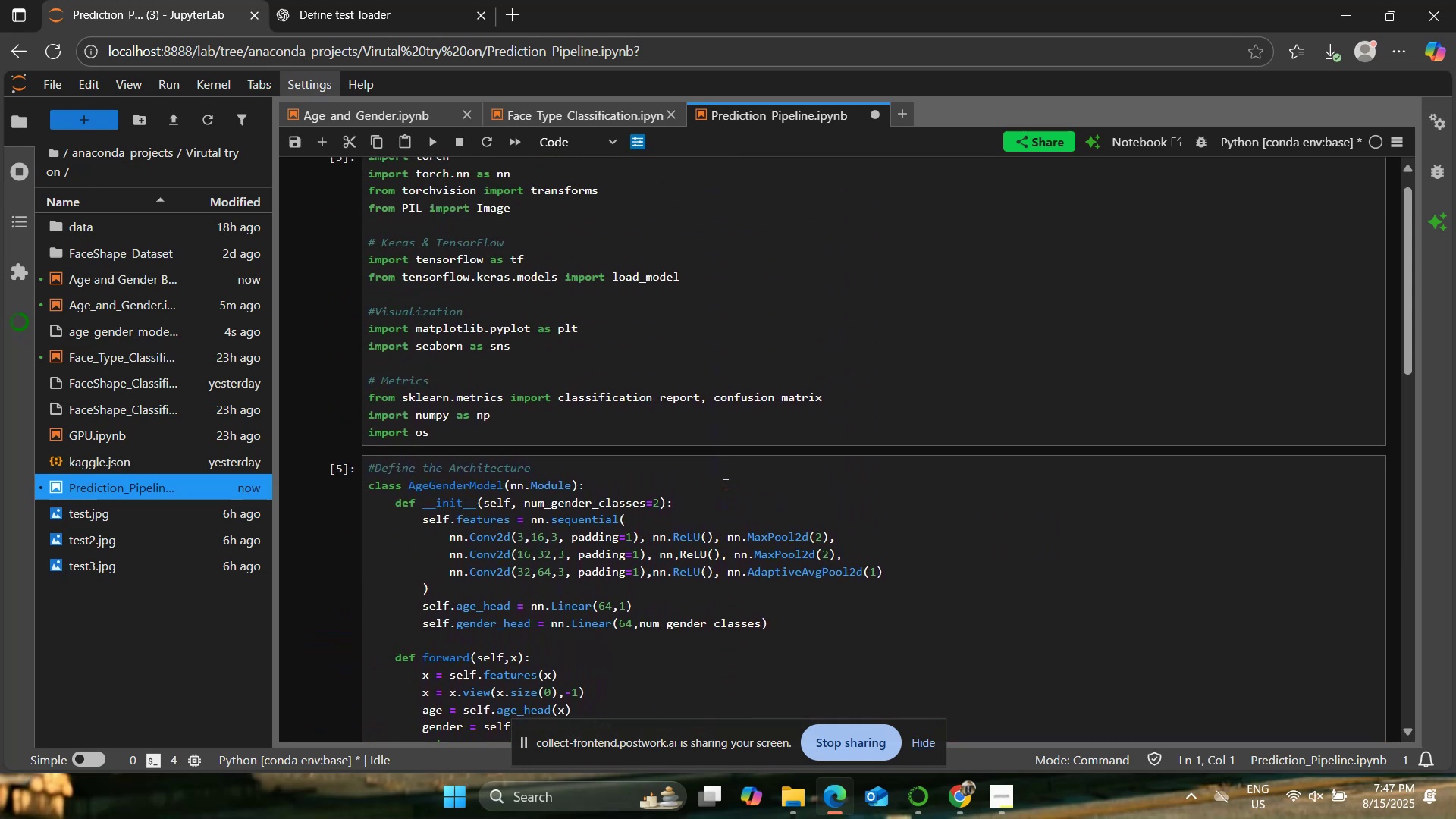 
scroll: coordinate [724, 485], scroll_direction: down, amount: 4.0
 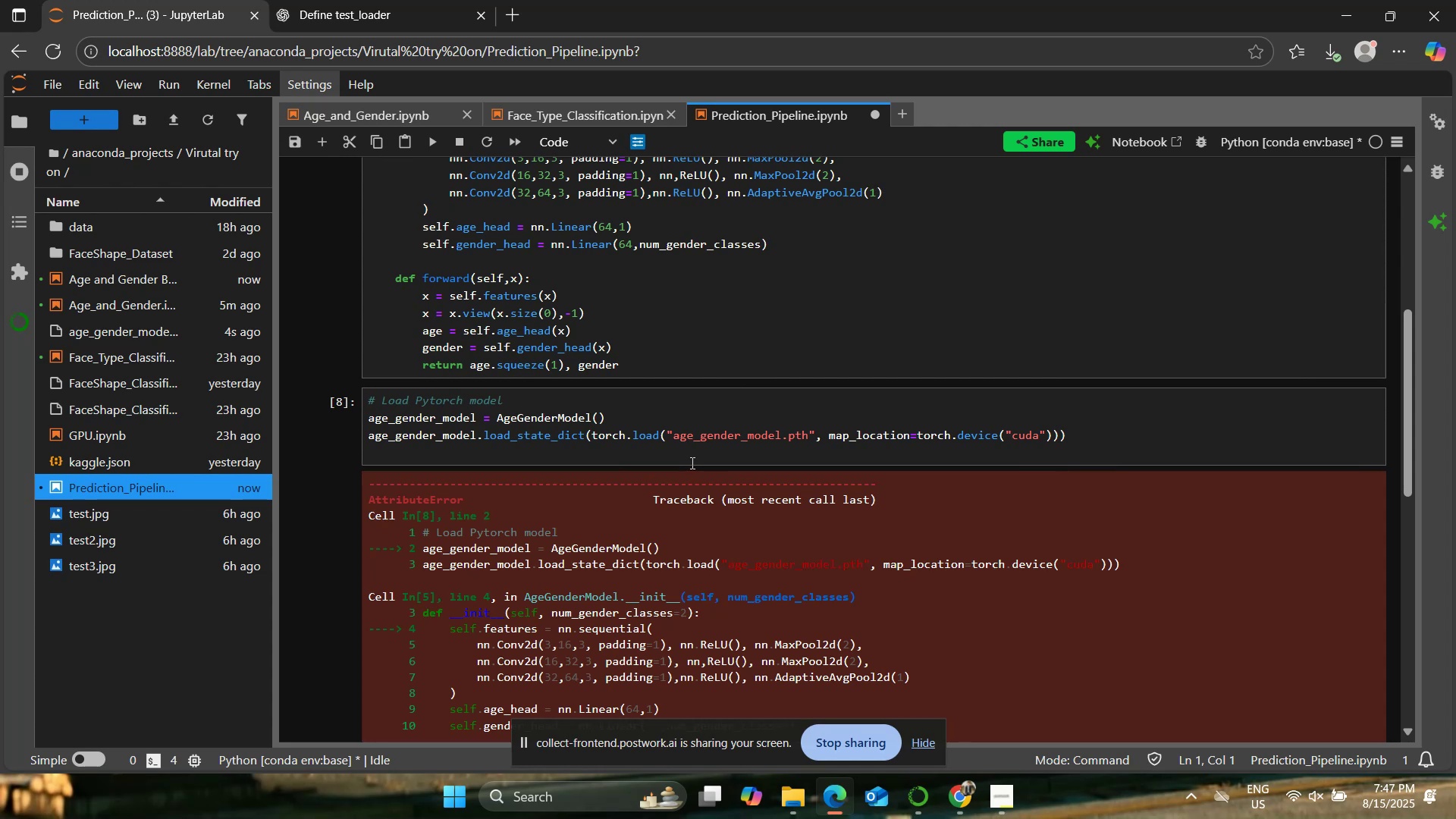 
wait(24.61)
 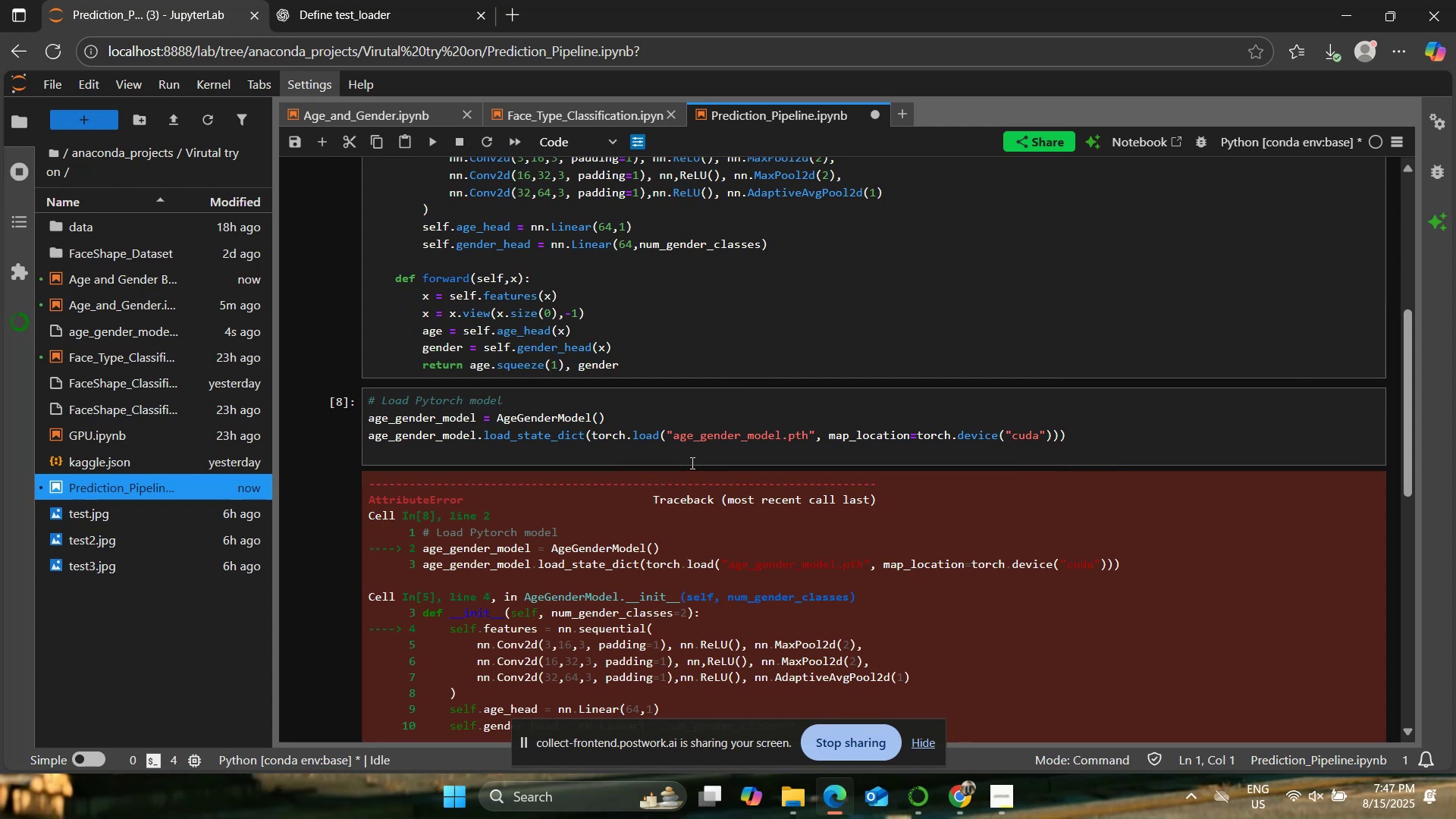 
scroll: coordinate [701, 487], scroll_direction: down, amount: 4.0
 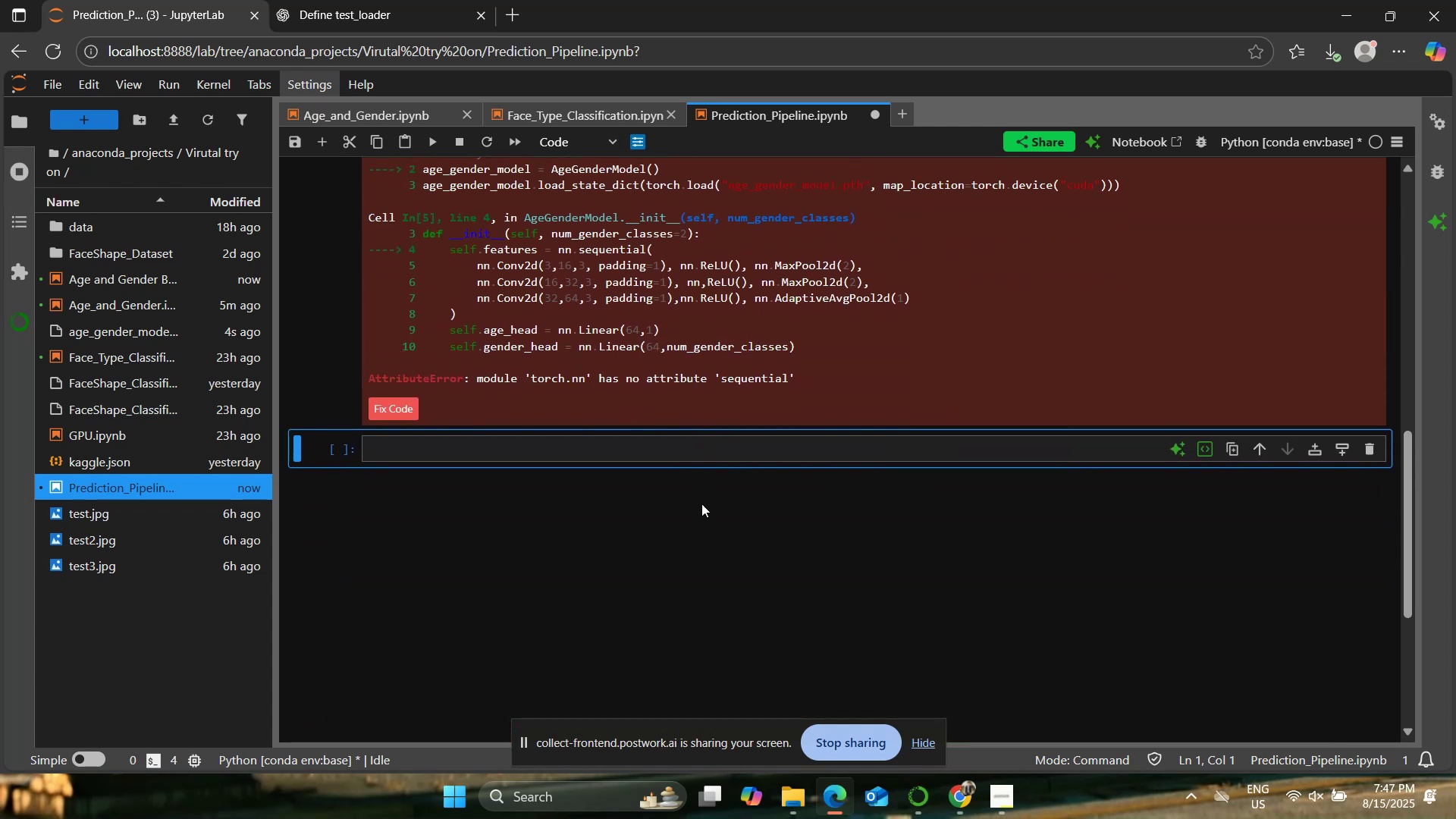 
scroll: coordinate [698, 513], scroll_direction: up, amount: 3.0
 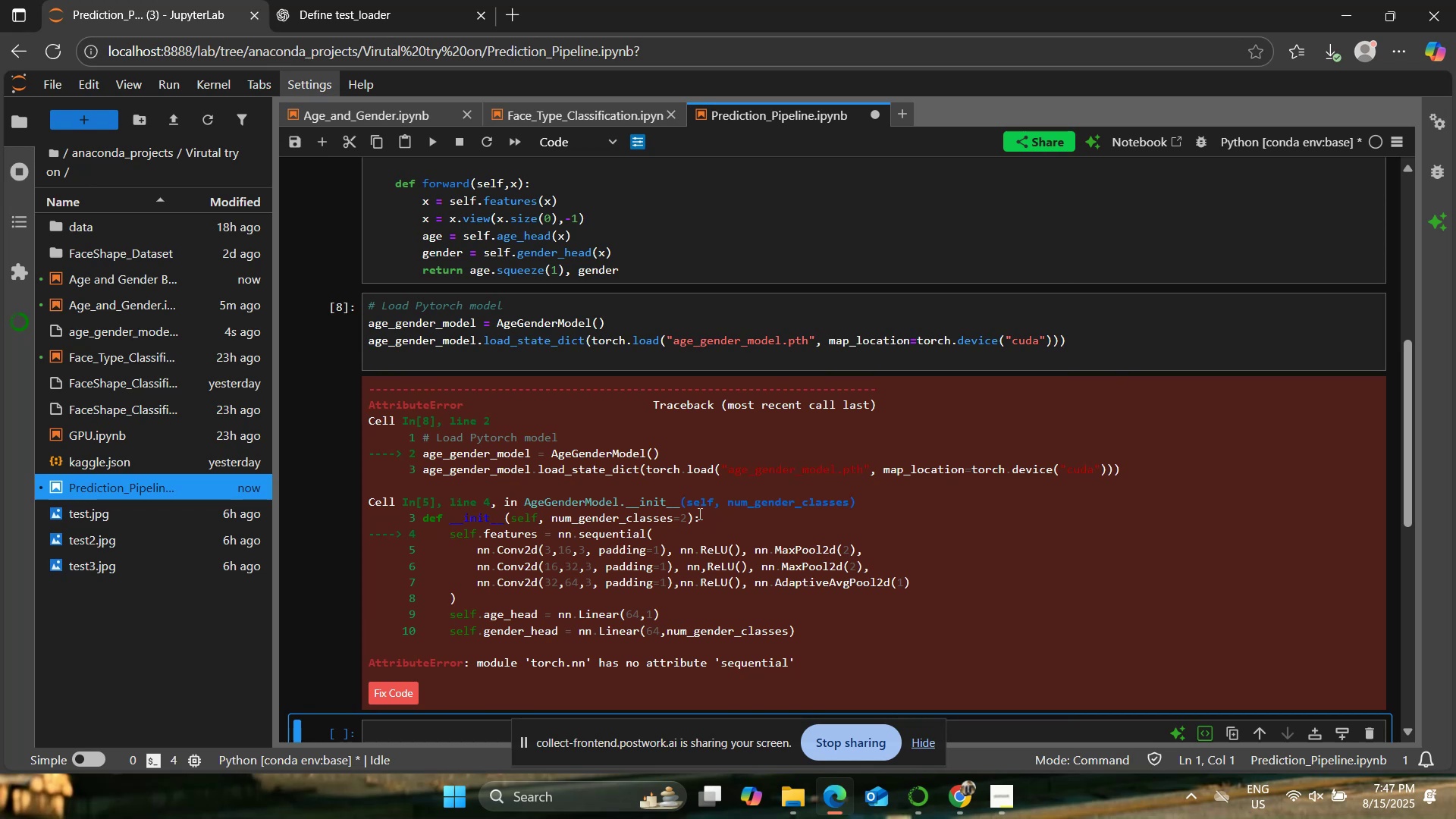 
wait(5.65)
 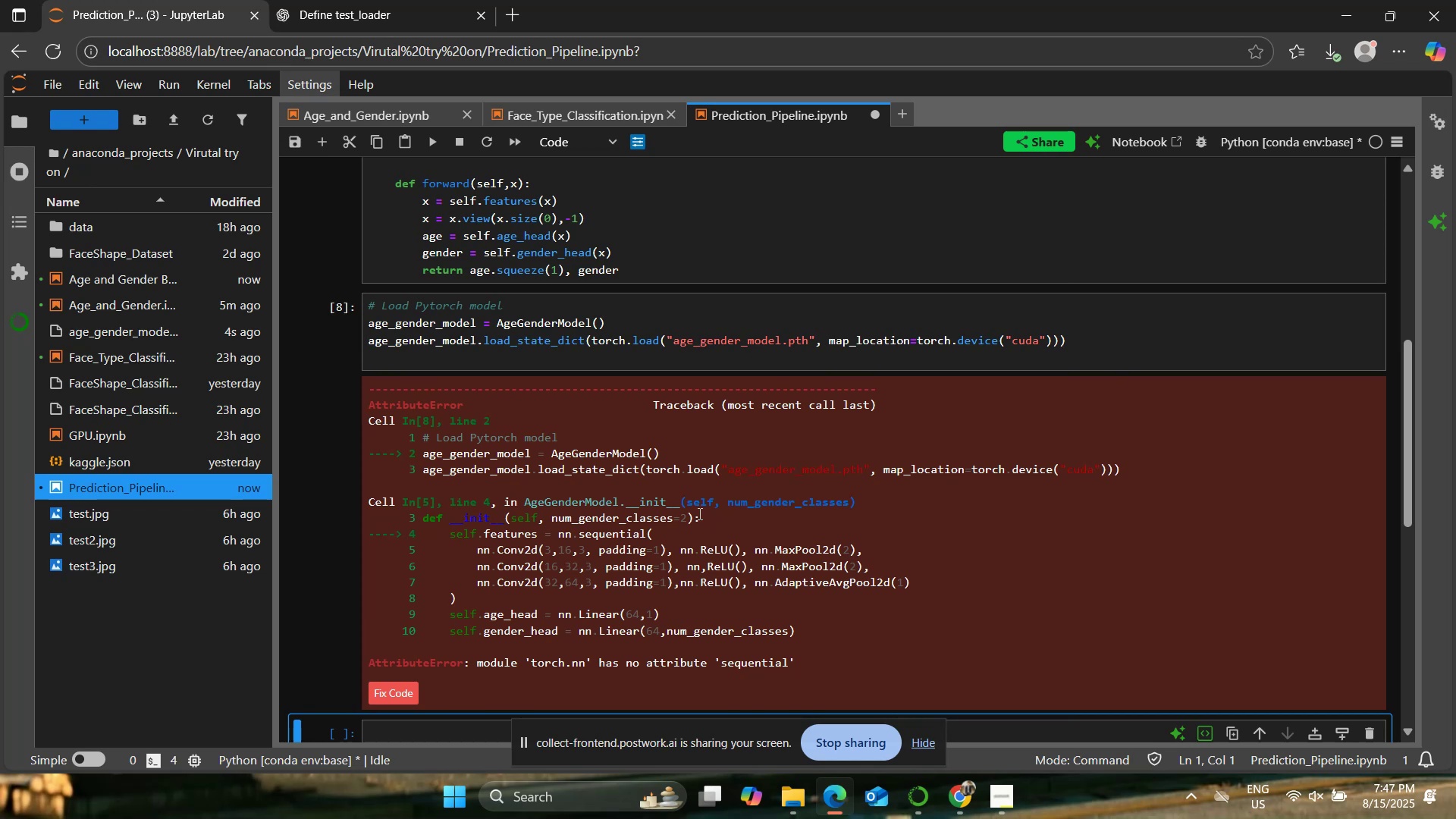 
scroll: coordinate [698, 513], scroll_direction: up, amount: 1.0
 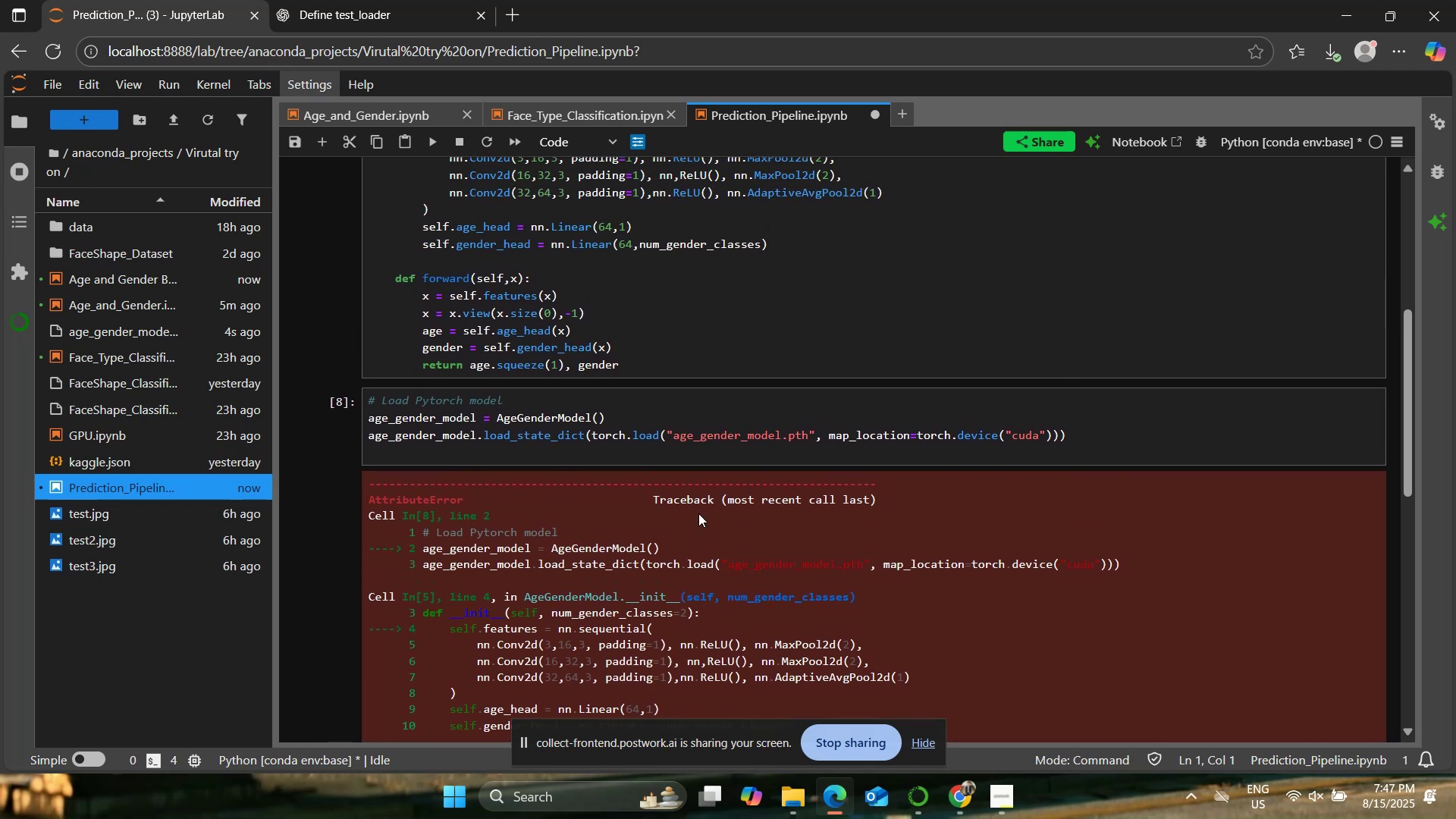 
scroll: coordinate [698, 513], scroll_direction: down, amount: 1.0
 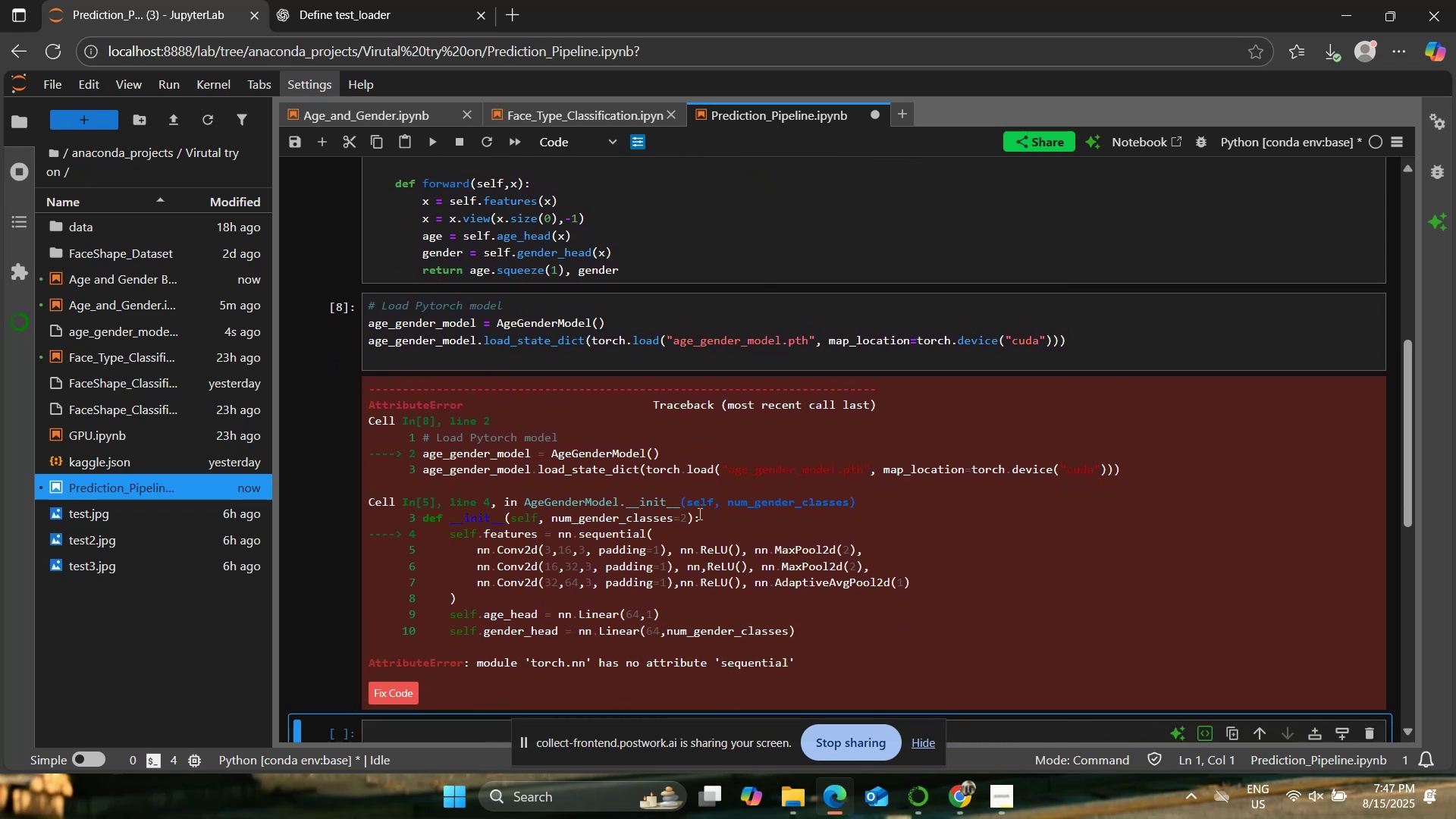 
scroll: coordinate [698, 513], scroll_direction: up, amount: 3.0
 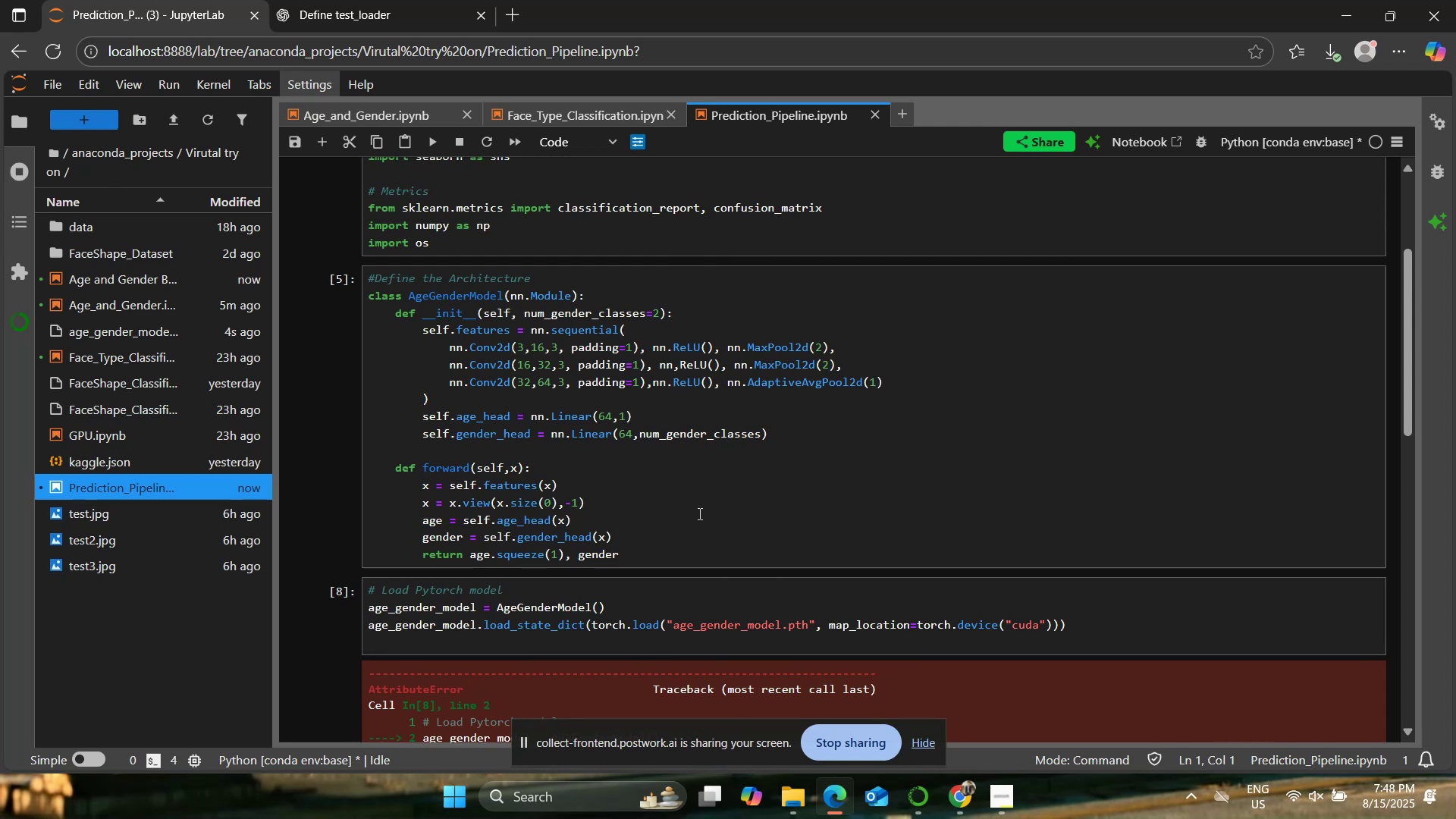 
wait(23.06)
 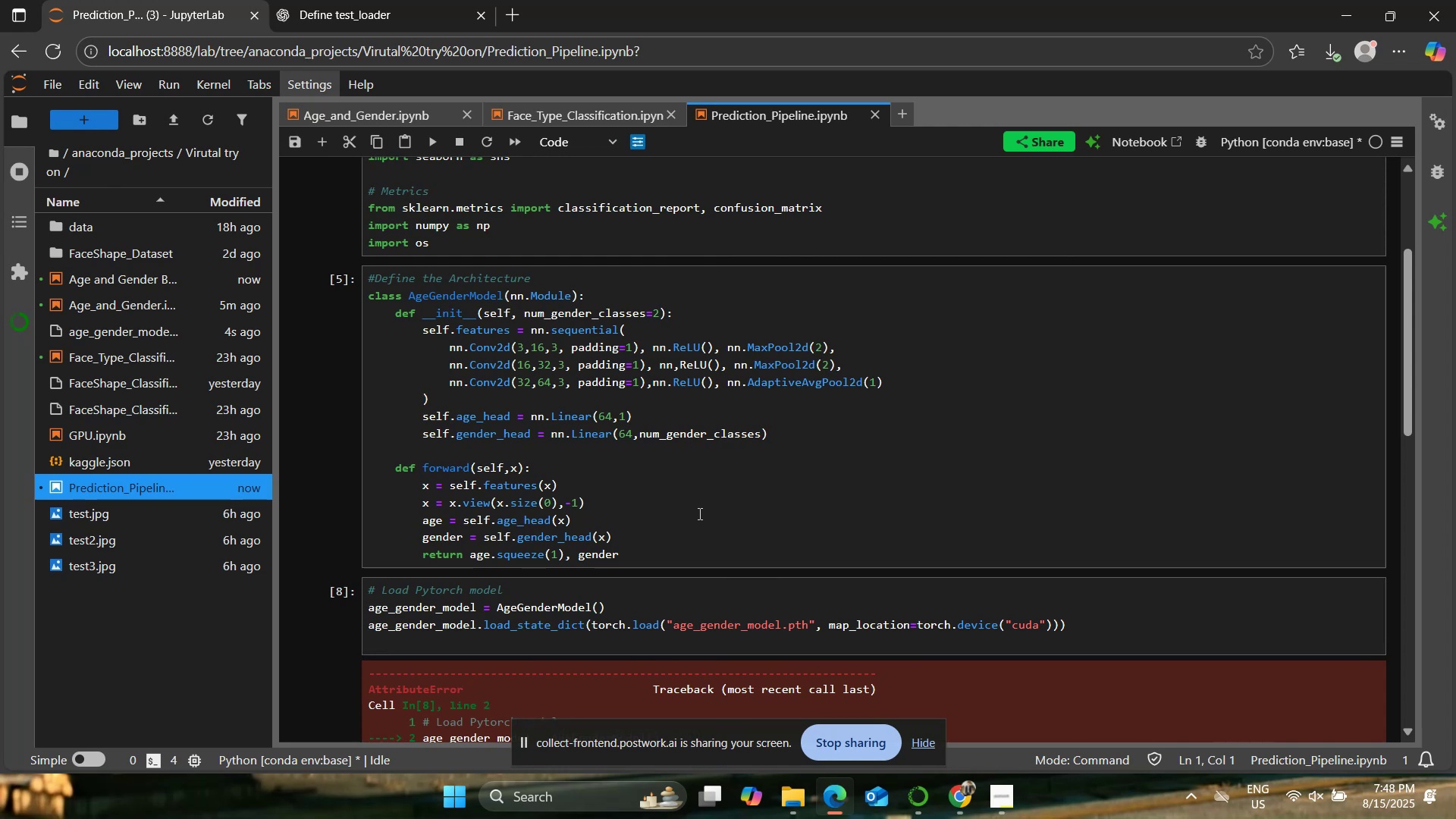 
left_click([749, 515])
 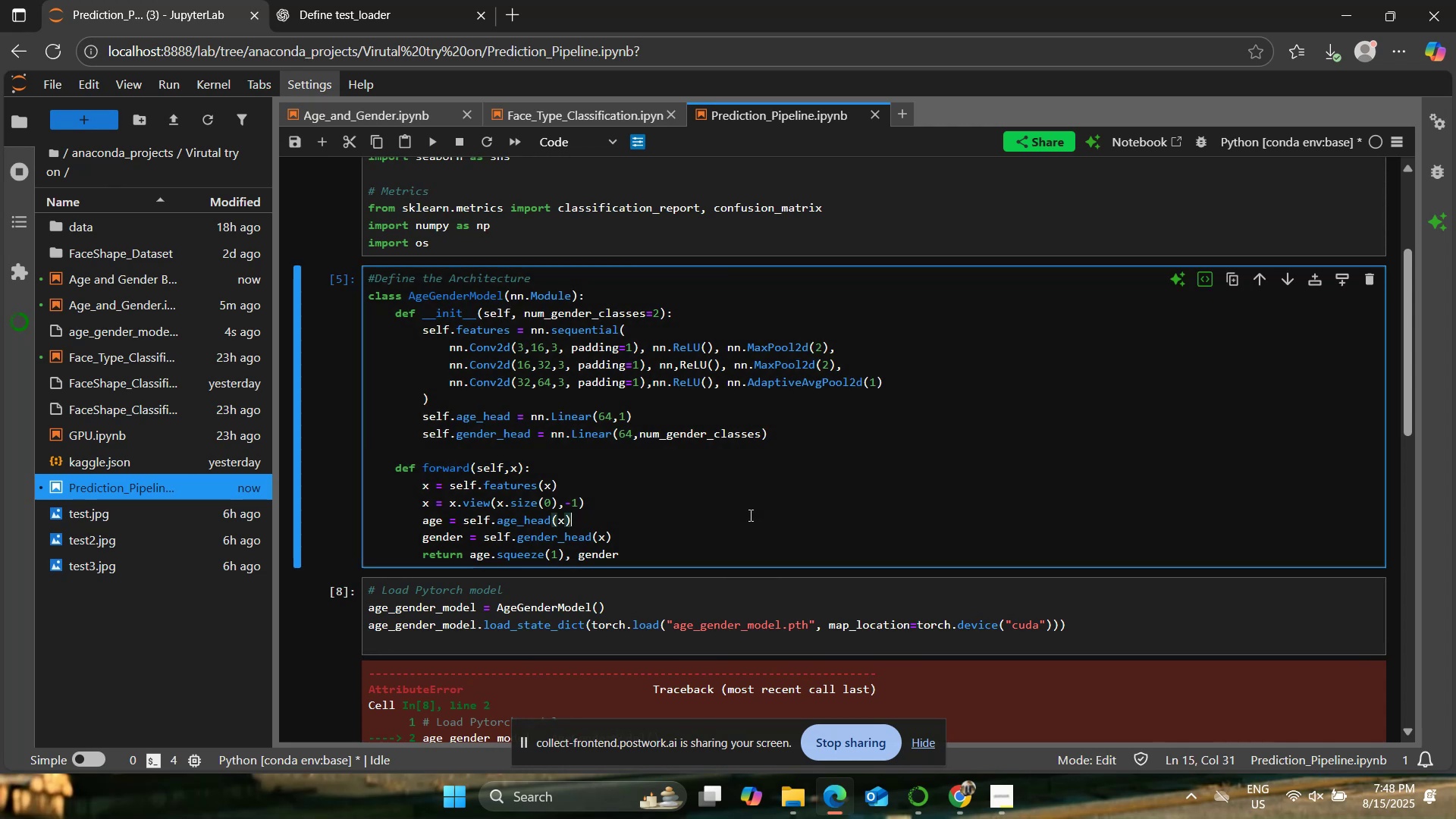 
scroll: coordinate [749, 515], scroll_direction: down, amount: 2.0
 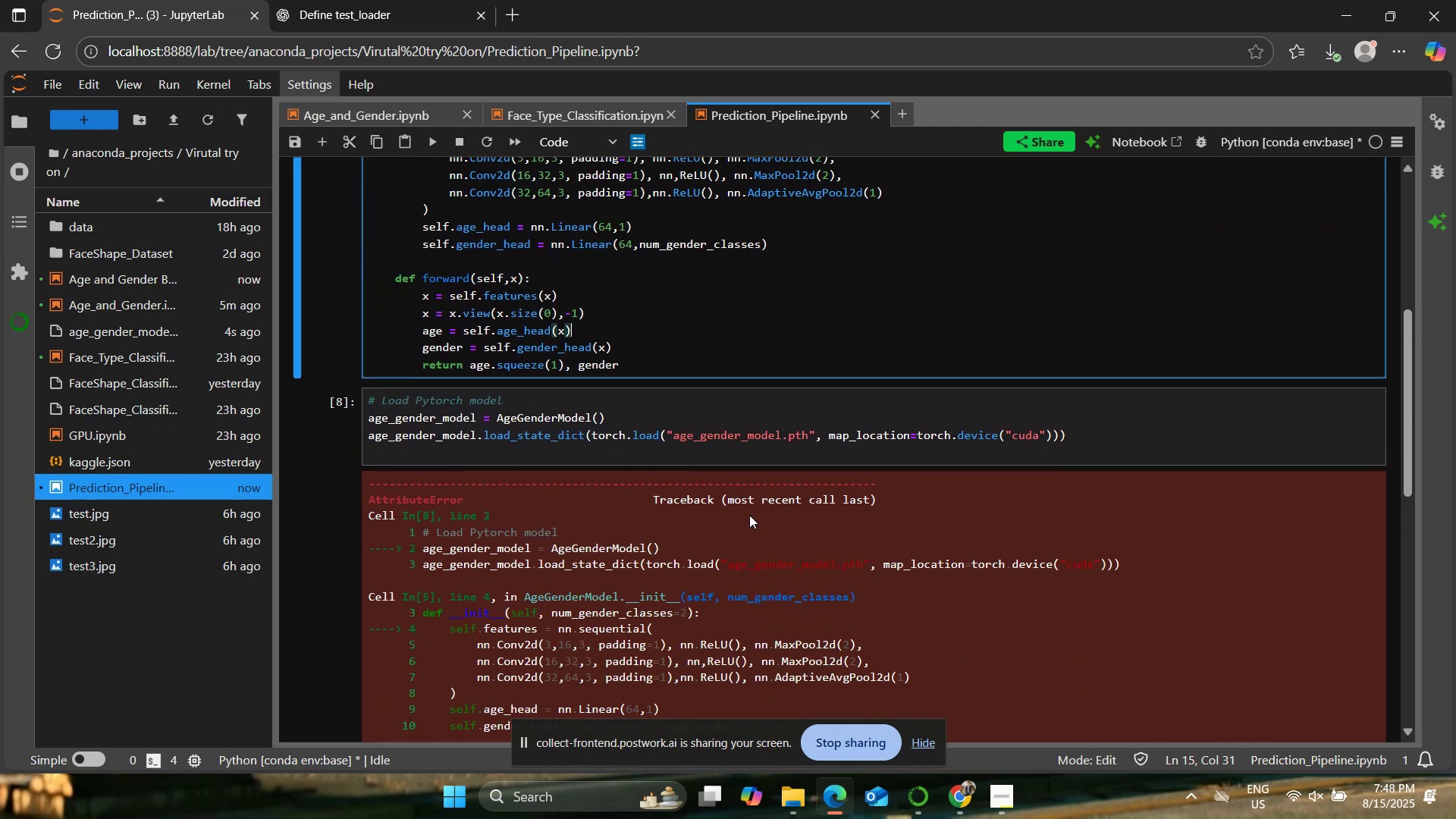 
scroll: coordinate [749, 515], scroll_direction: up, amount: 3.0
 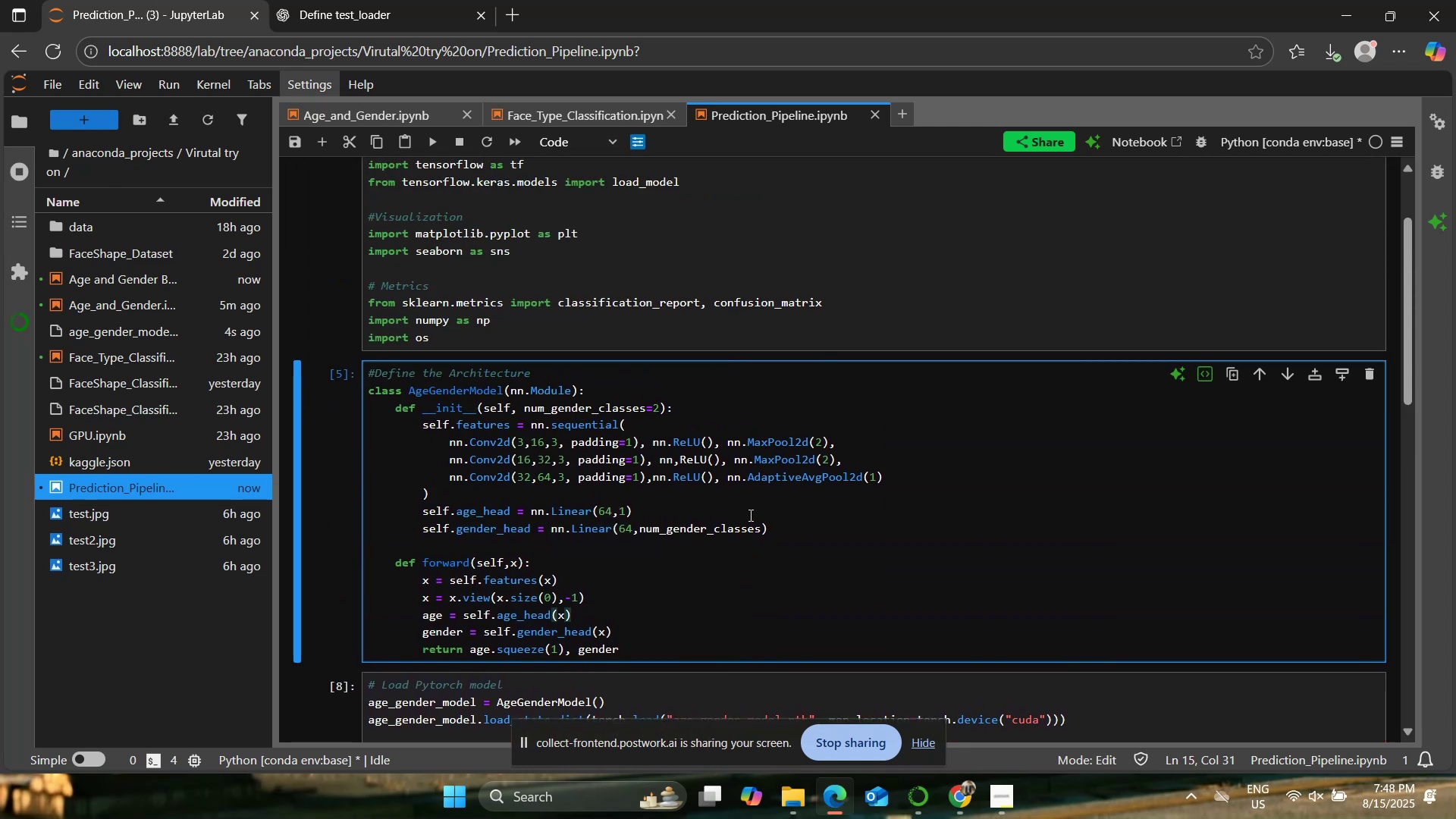 
scroll: coordinate [645, 513], scroll_direction: down, amount: 1.0
 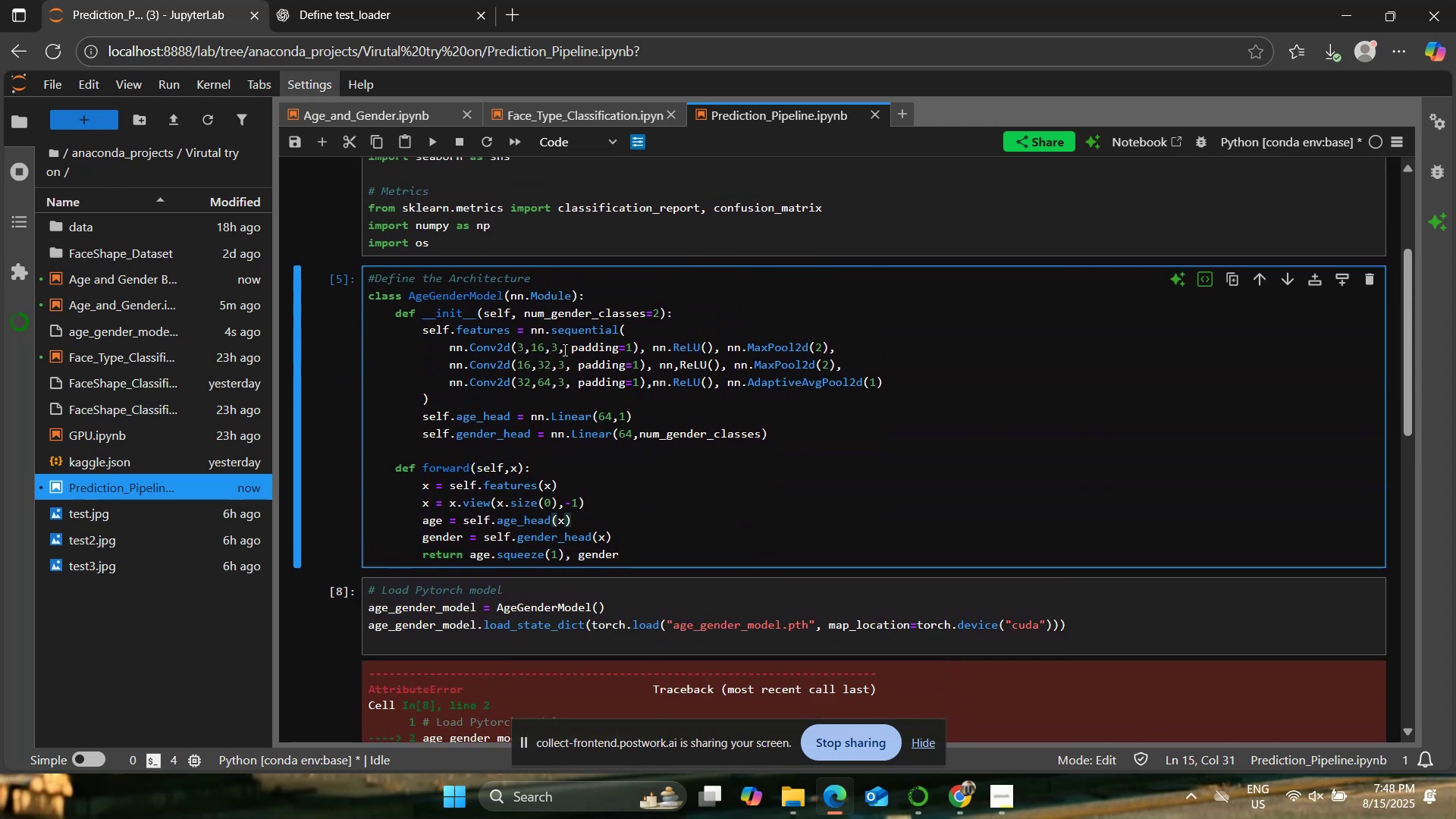 
left_click([551, 328])
 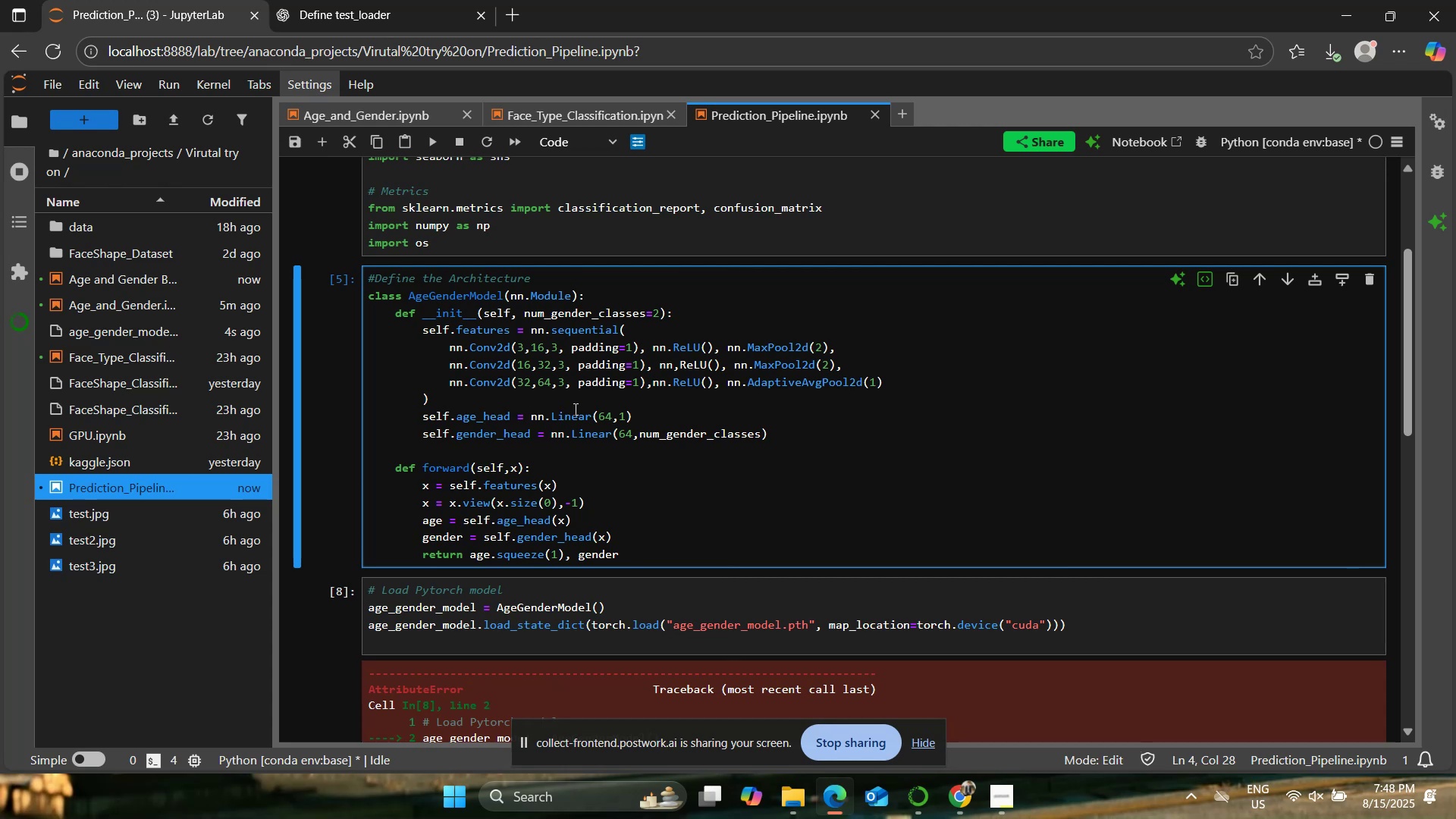 
scroll: coordinate [574, 409], scroll_direction: down, amount: 2.0
 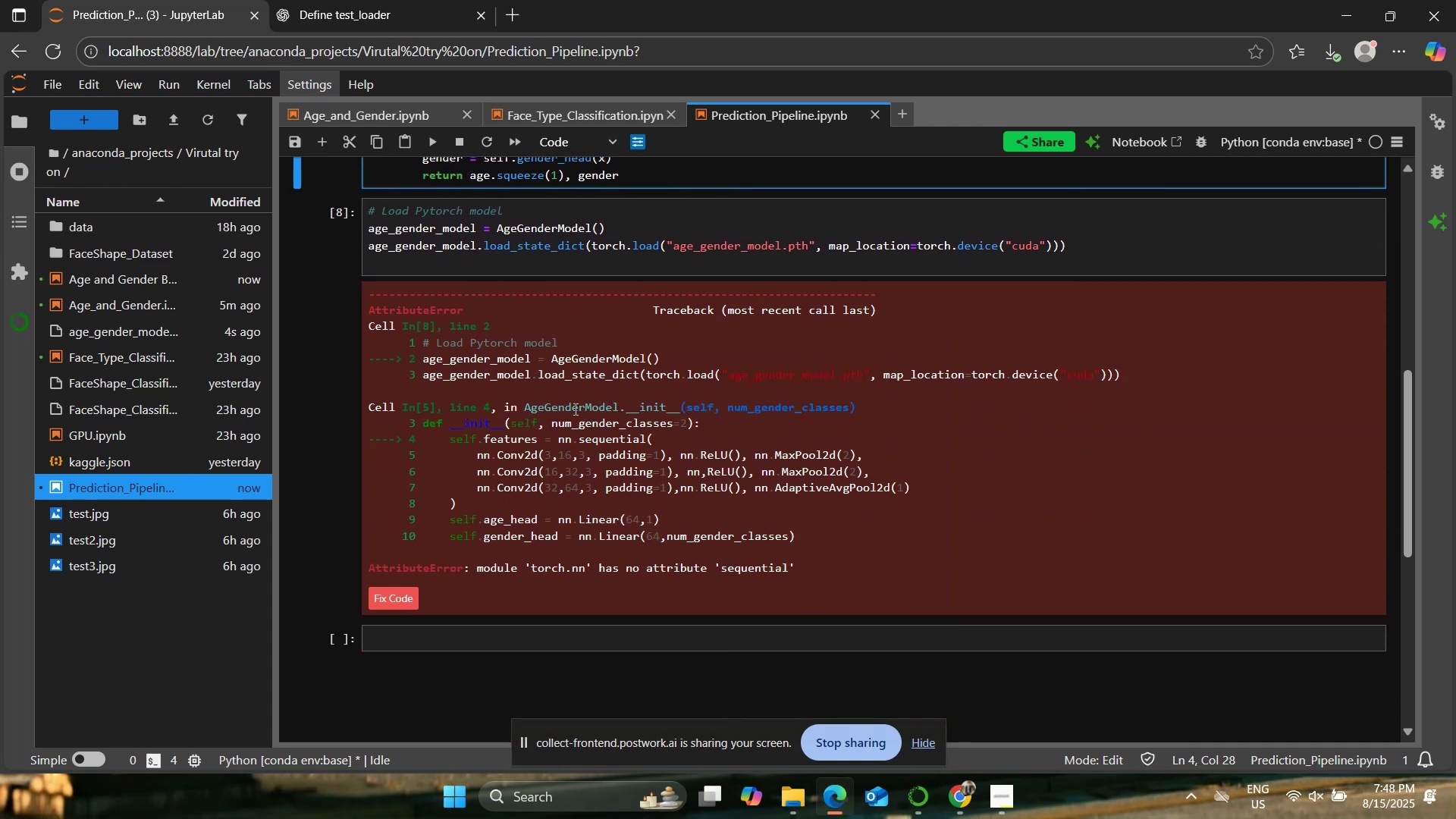 
scroll: coordinate [574, 409], scroll_direction: up, amount: 4.0
 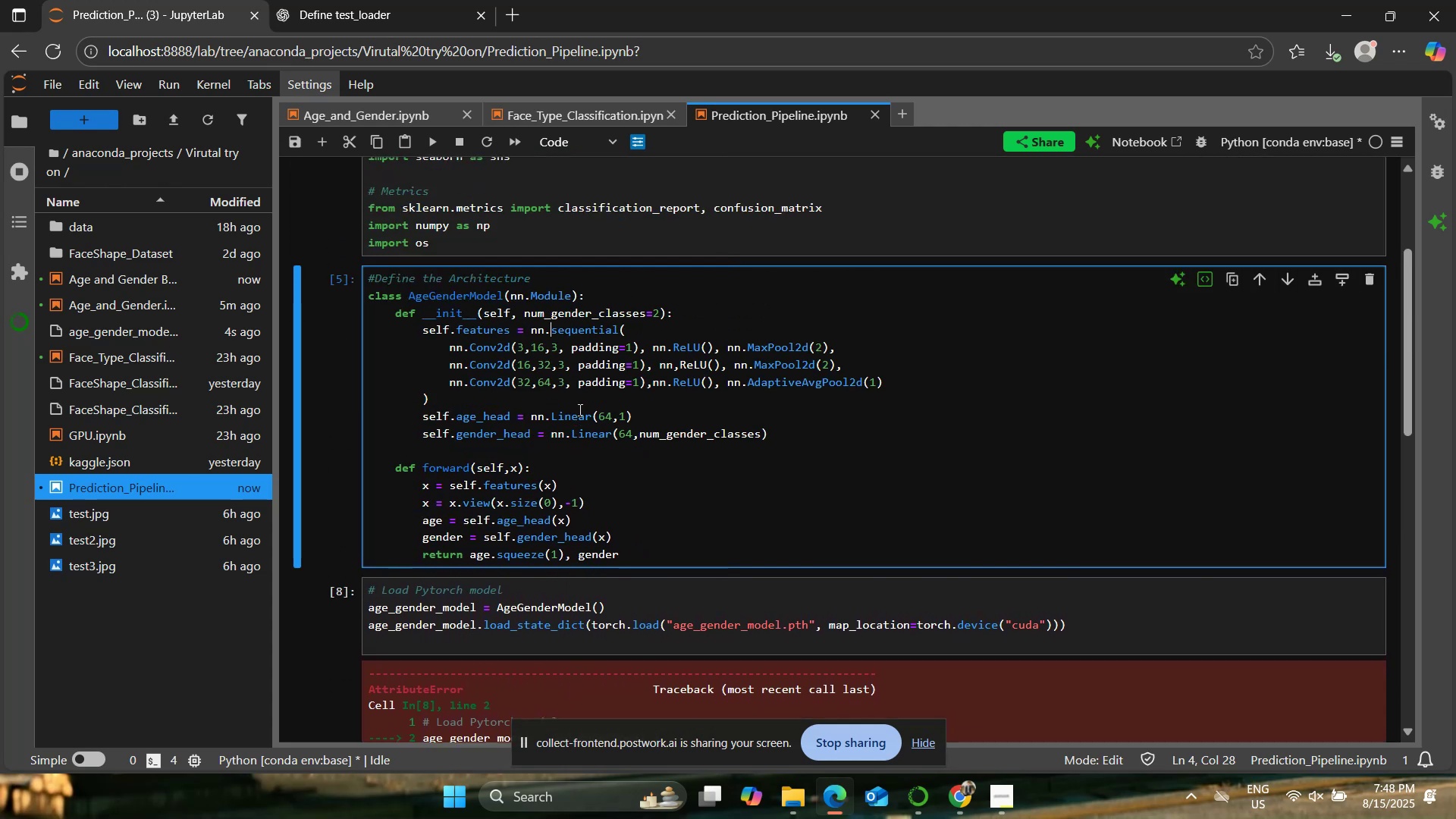 
scroll: coordinate [579, 410], scroll_direction: down, amount: 3.0
 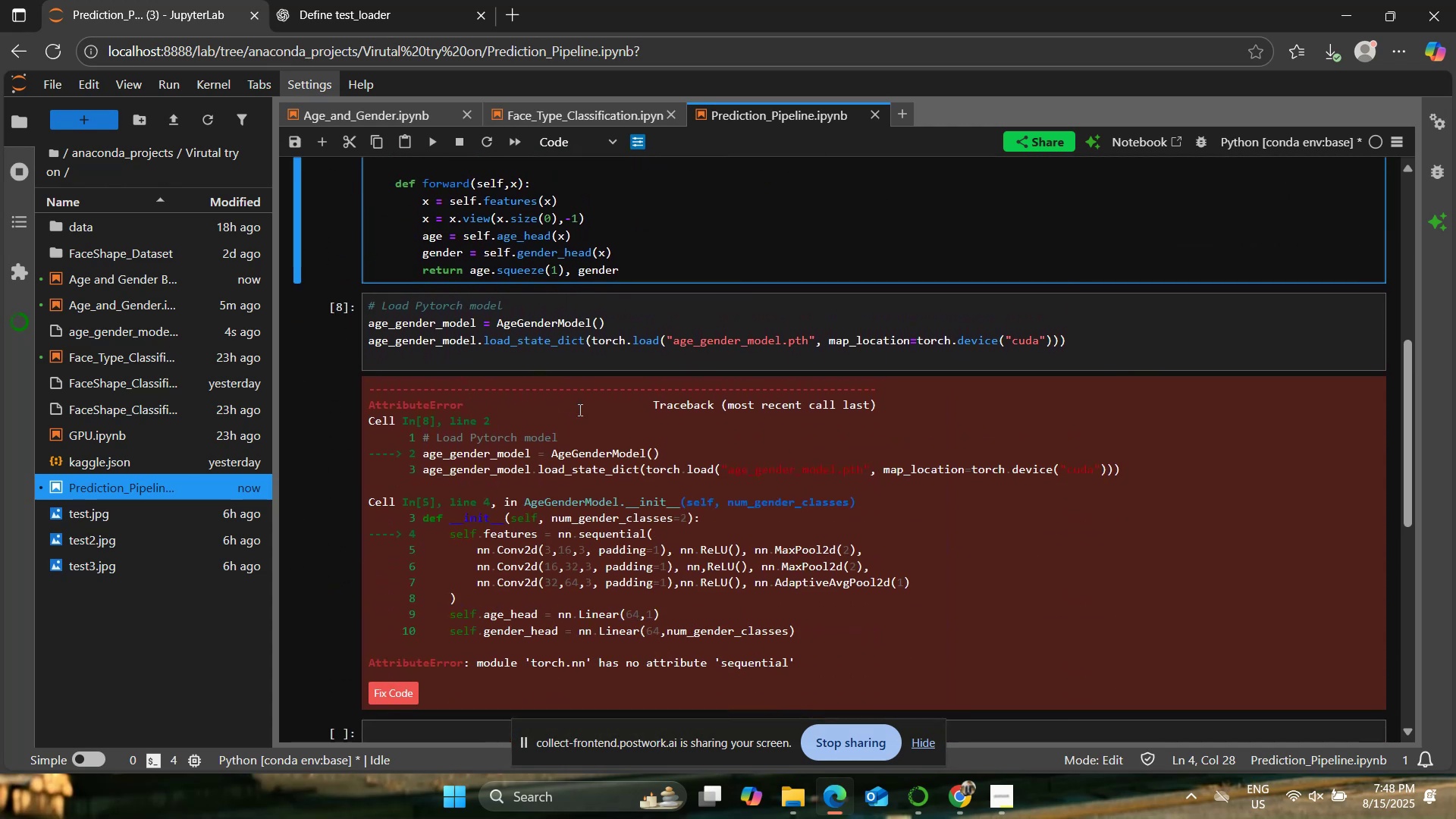 
scroll: coordinate [579, 410], scroll_direction: up, amount: 2.0
 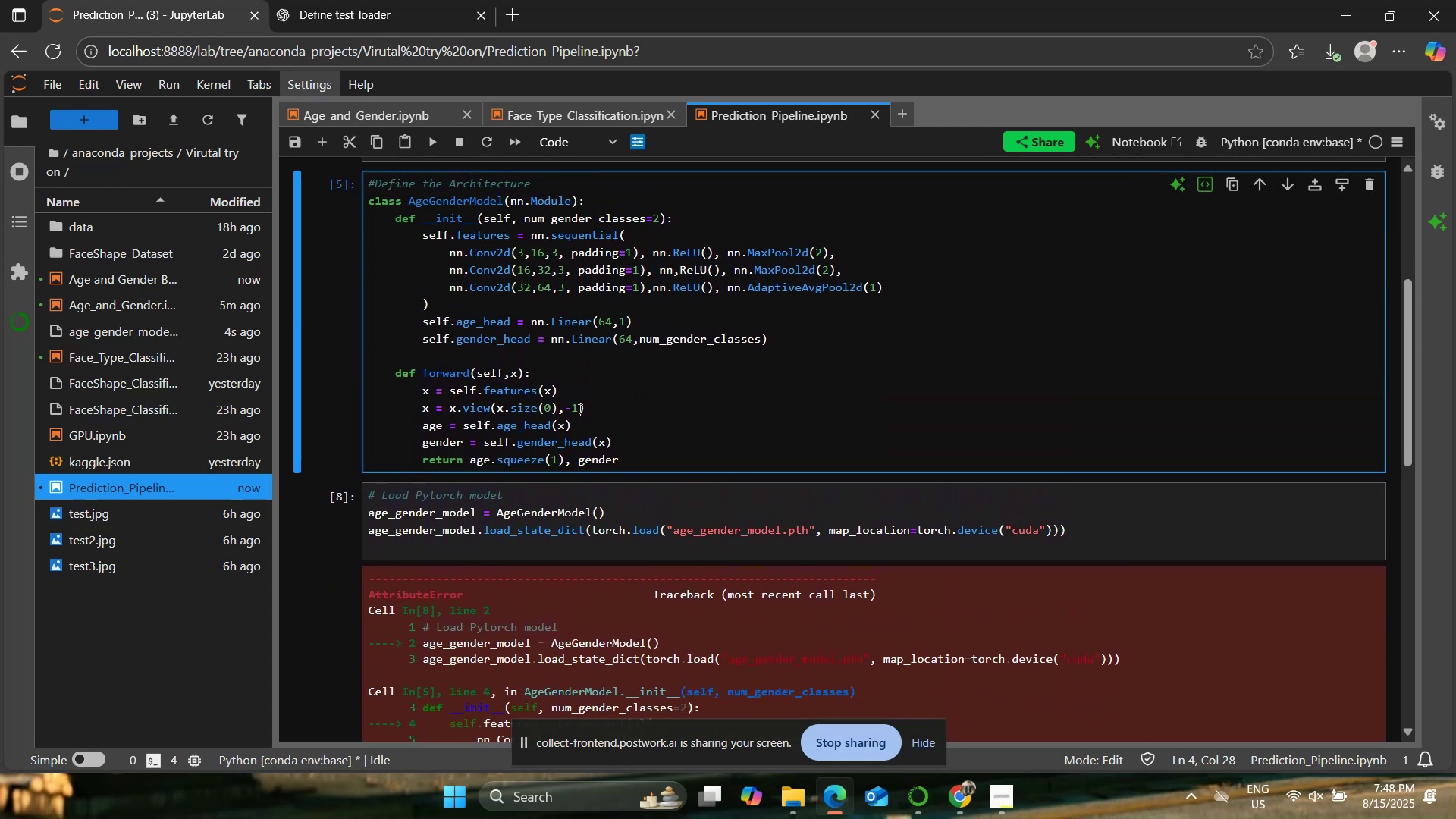 
scroll: coordinate [579, 410], scroll_direction: down, amount: 2.0
 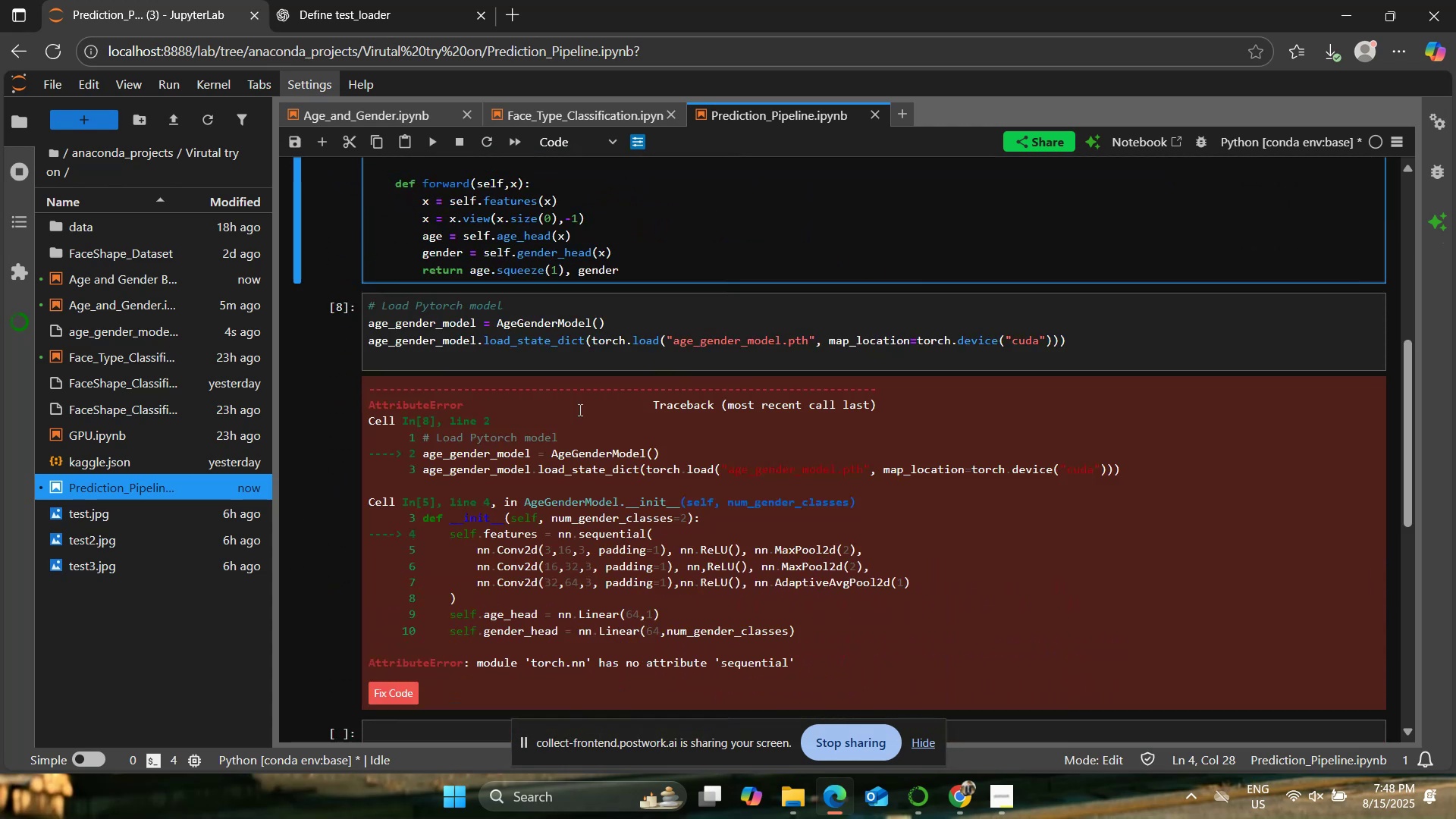 
scroll: coordinate [579, 410], scroll_direction: up, amount: 3.0
 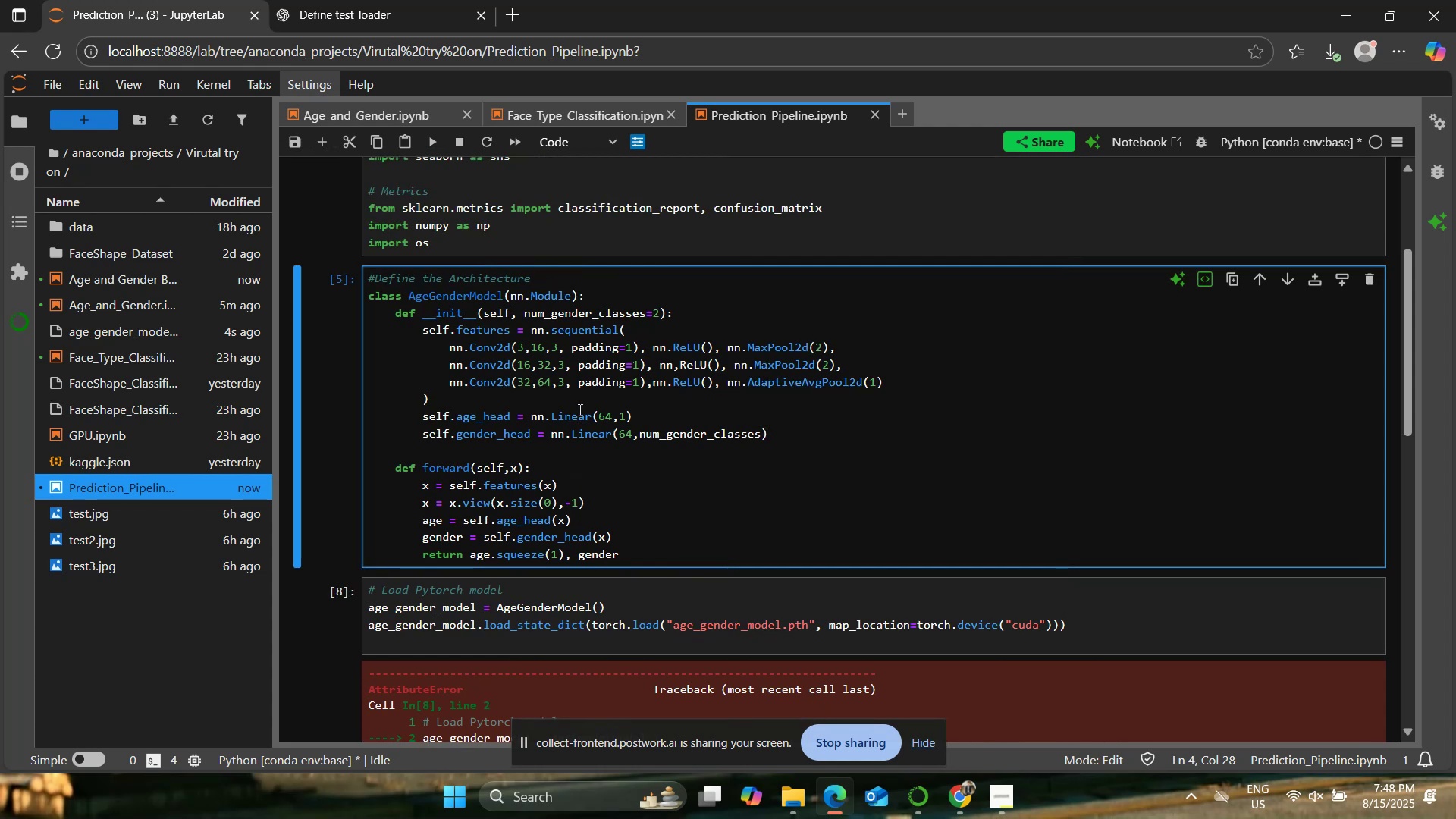 
scroll: coordinate [579, 410], scroll_direction: down, amount: 4.0
 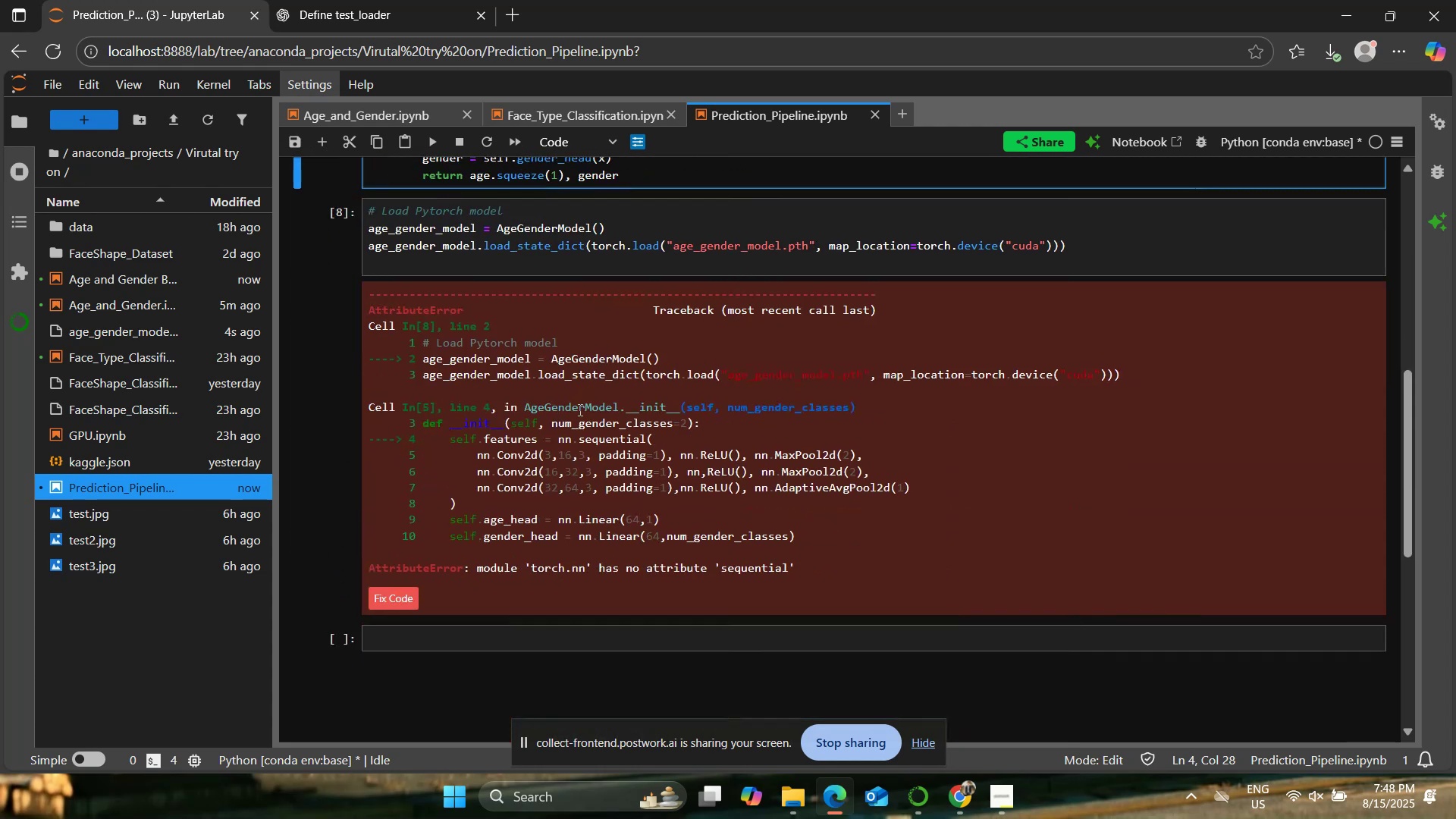 
scroll: coordinate [579, 410], scroll_direction: up, amount: 4.0
 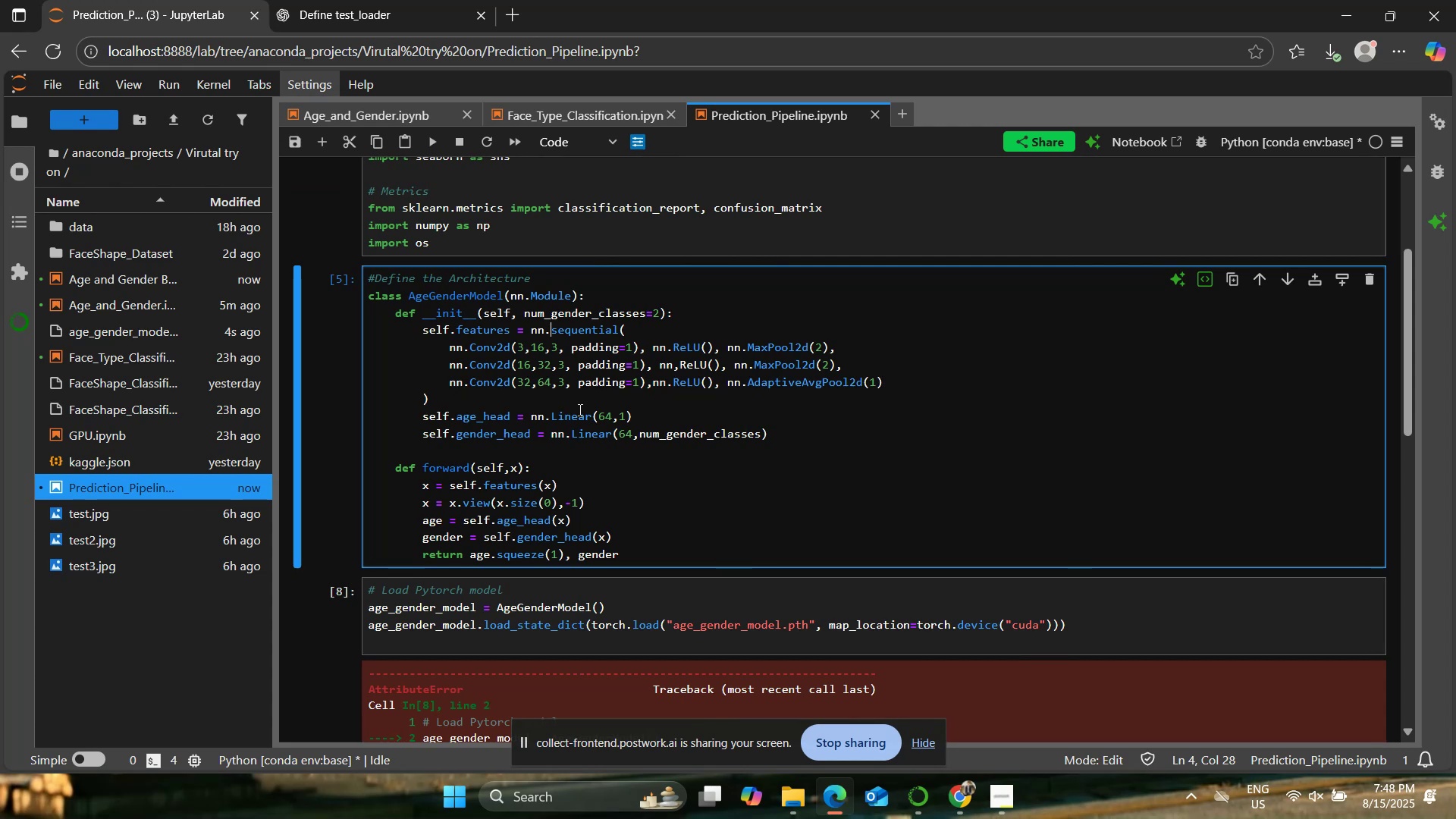 
wait(17.12)
 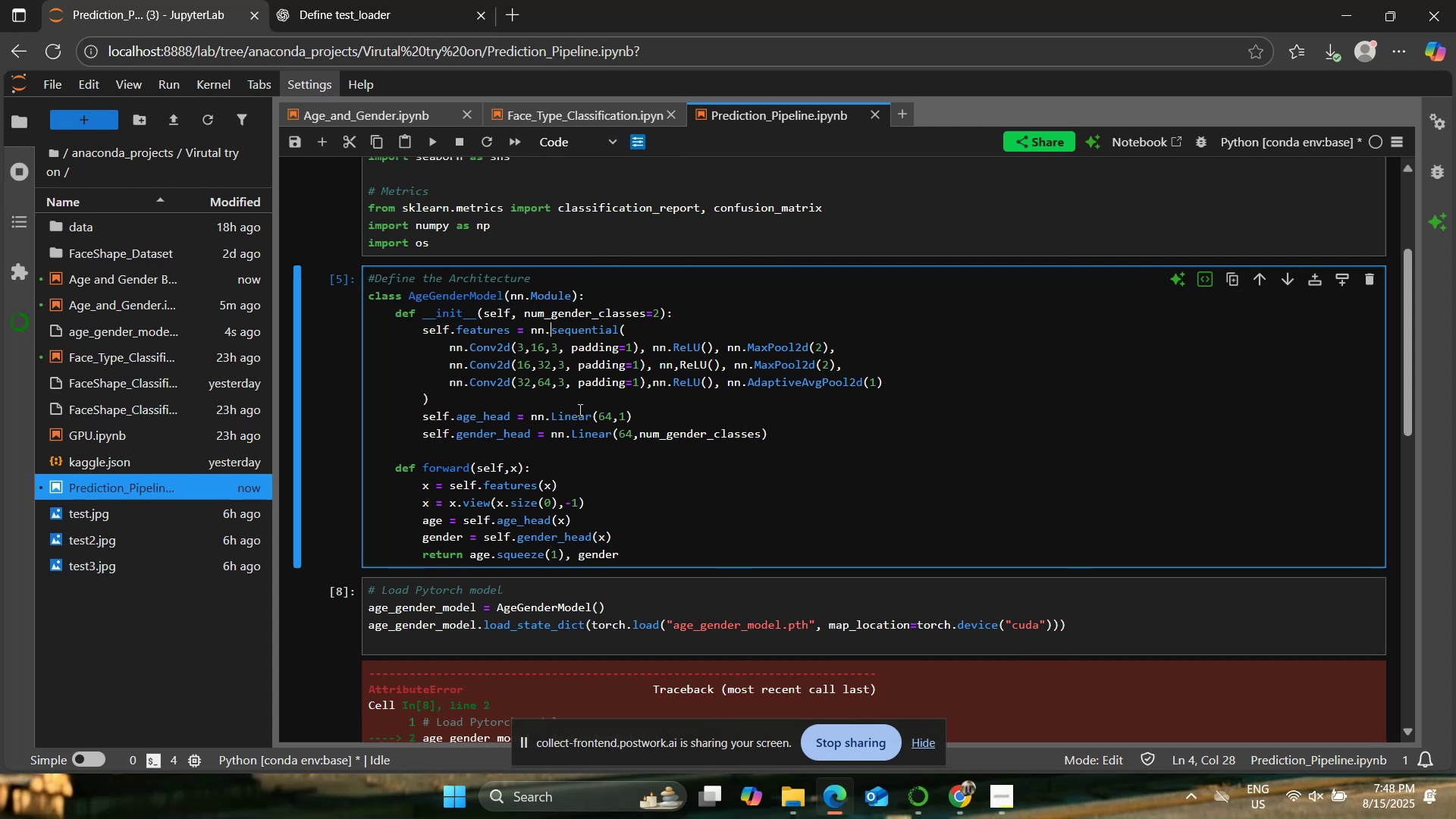 
left_click([583, 407])
 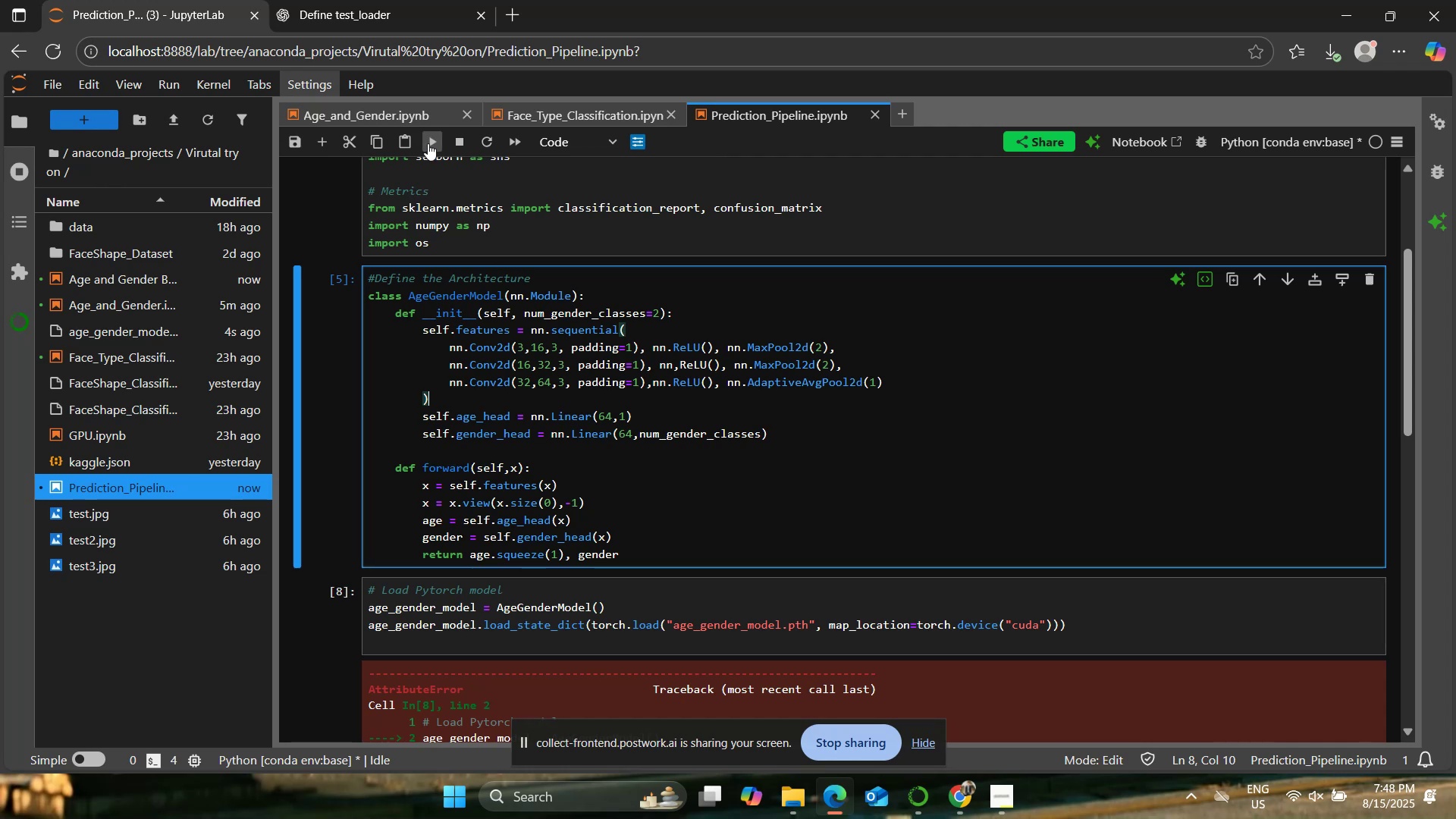 
double_click([428, 143])
 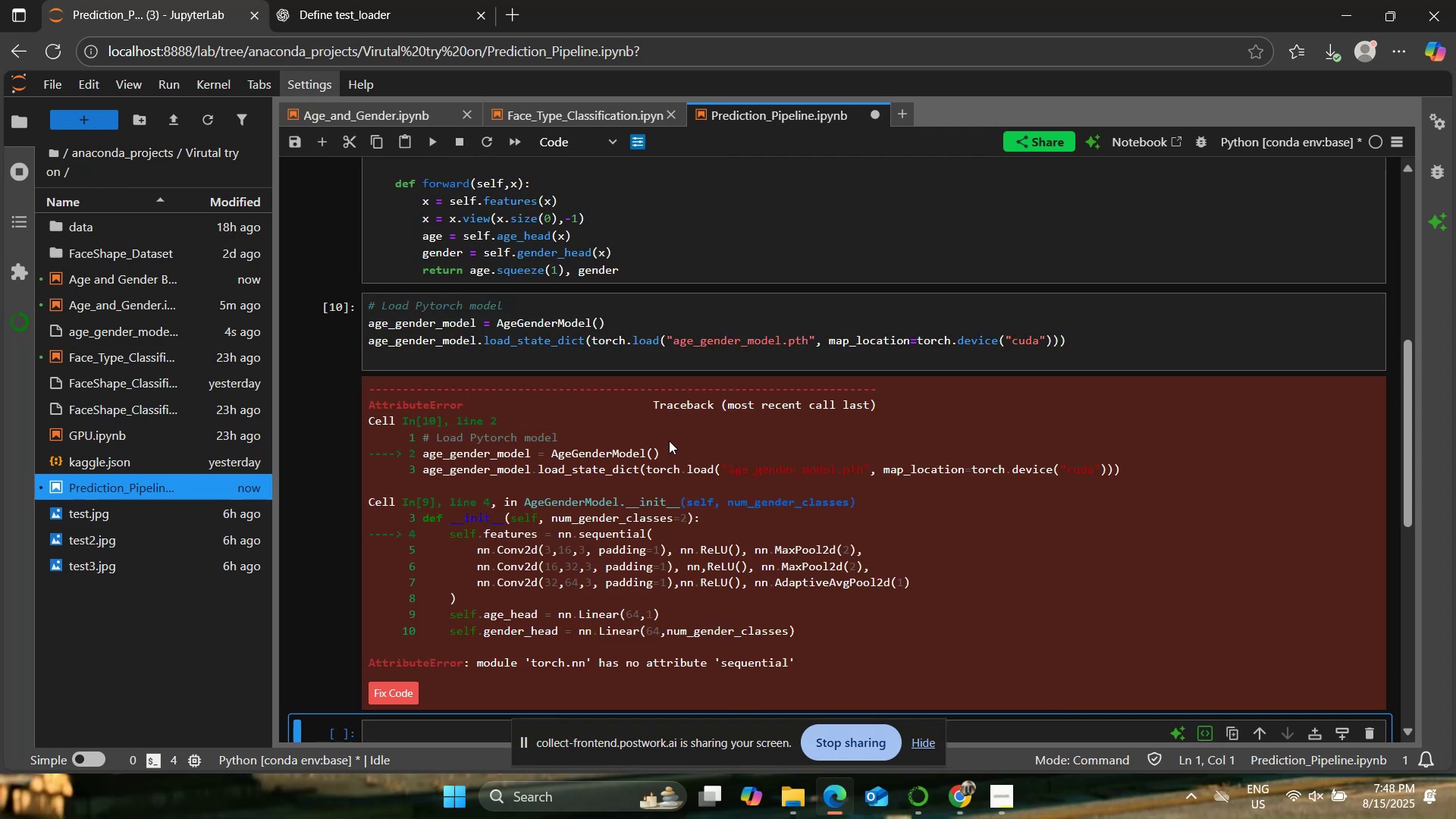 
scroll: coordinate [669, 439], scroll_direction: up, amount: 5.0
 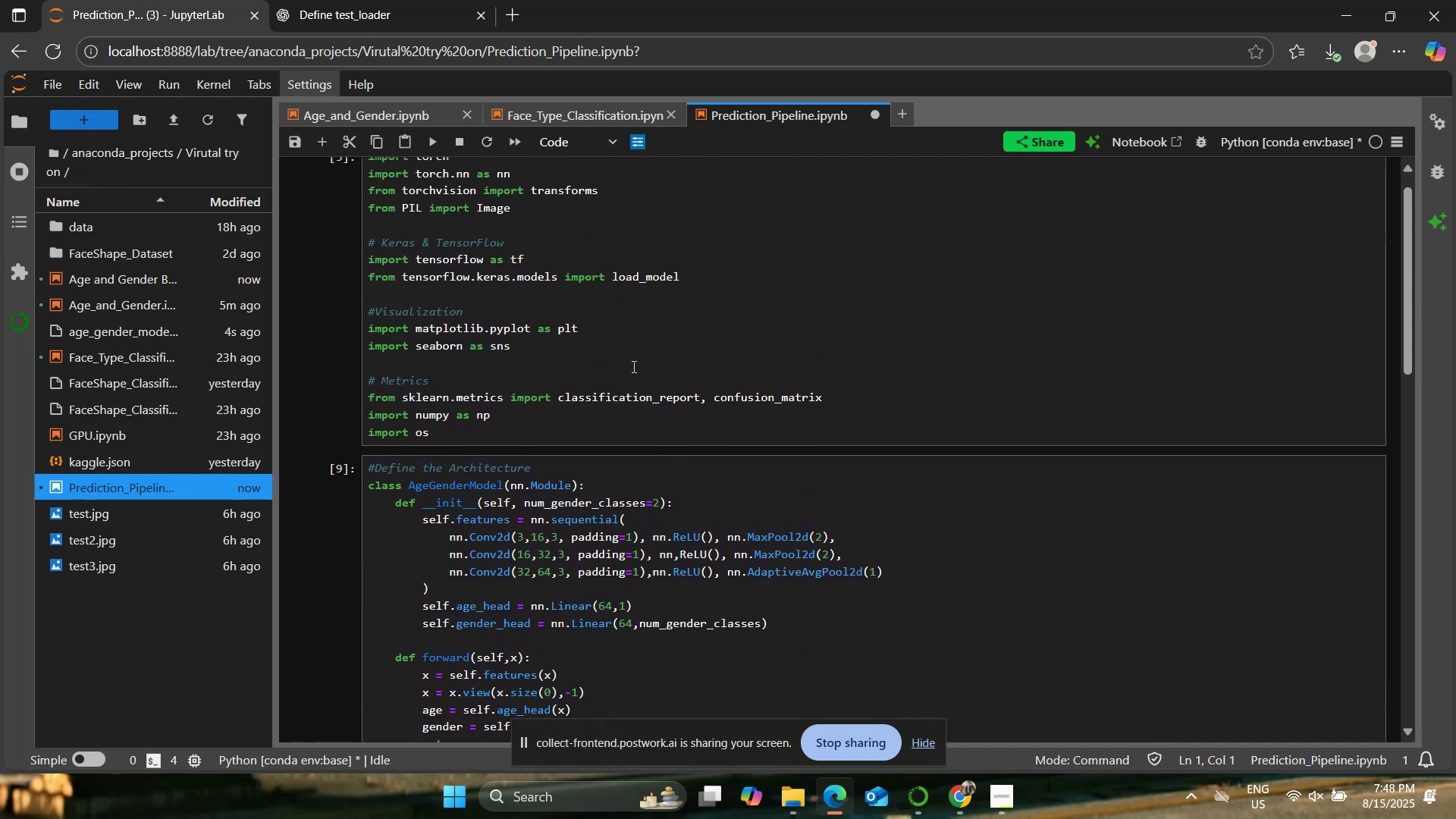 
left_click([632, 364])
 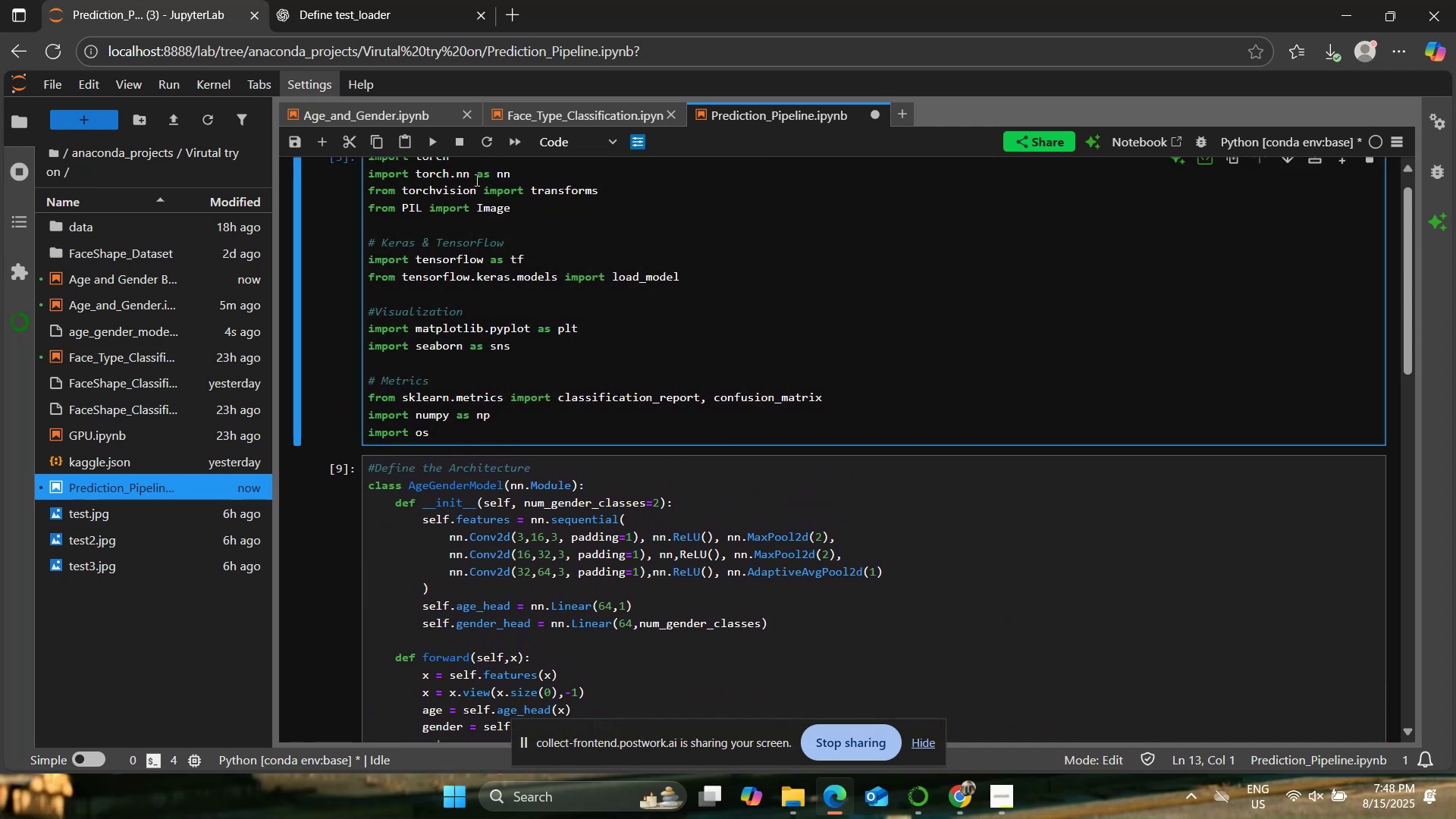 
left_click([426, 135])
 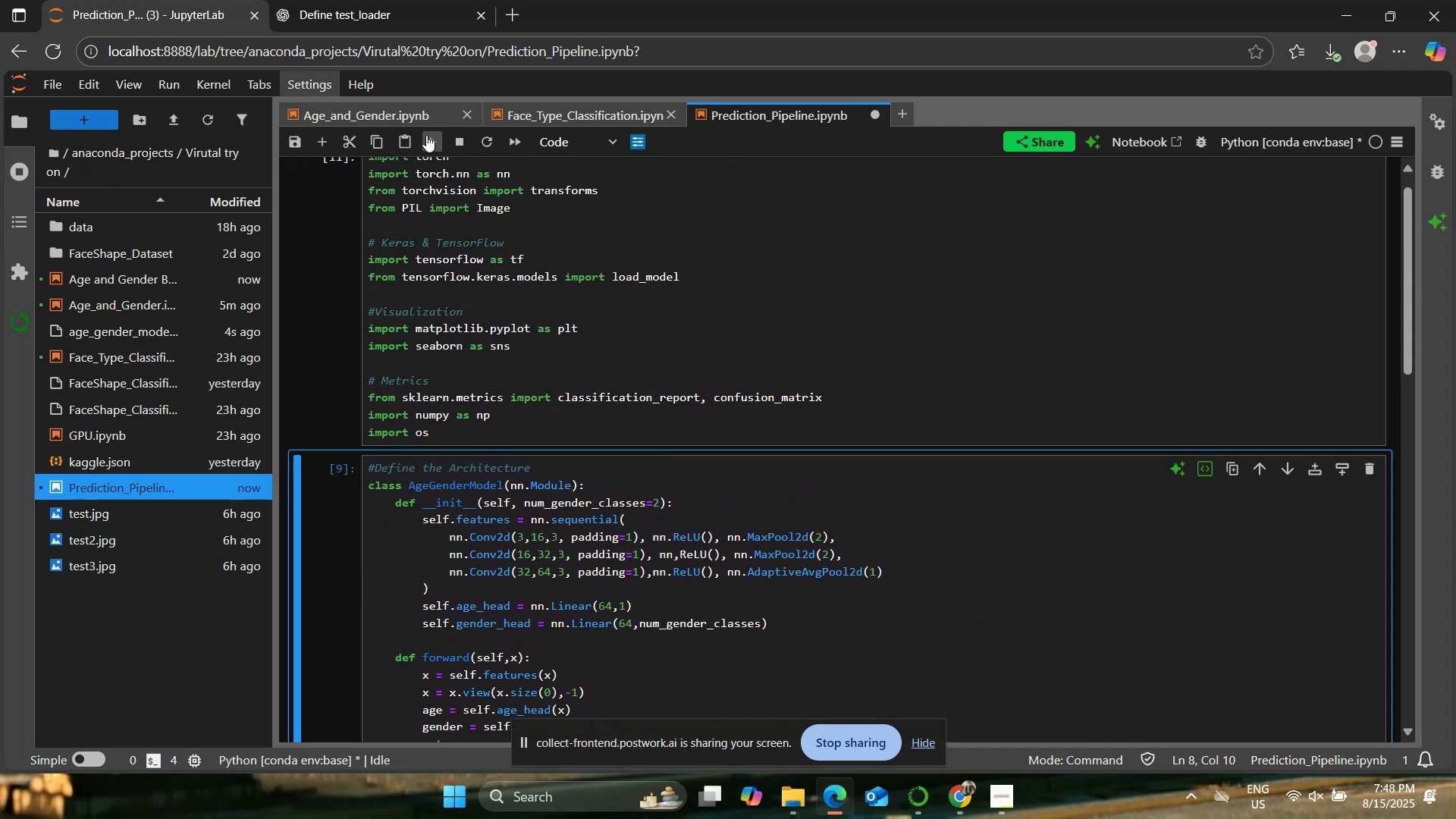 
left_click([426, 135])
 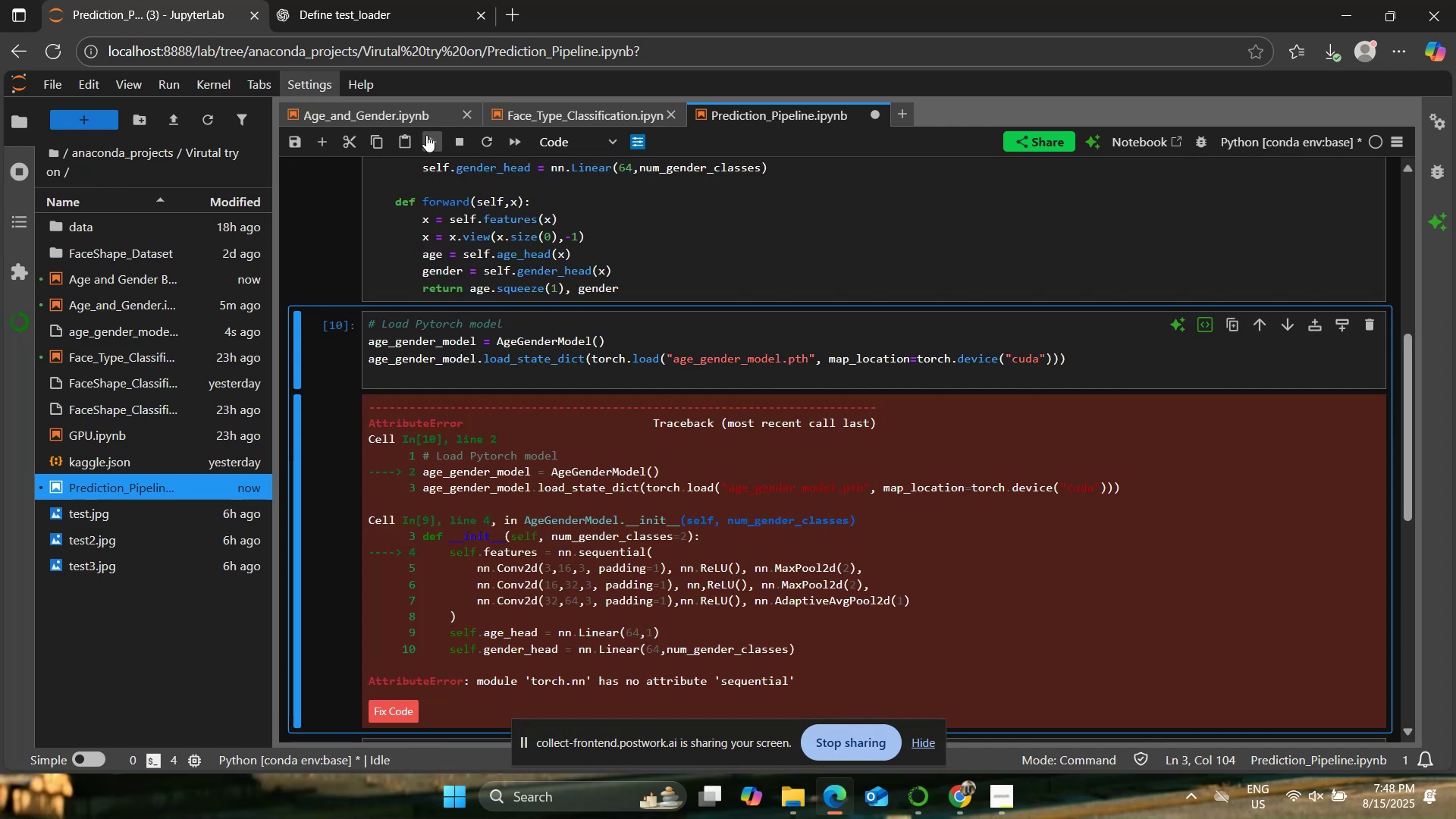 
left_click([426, 135])
 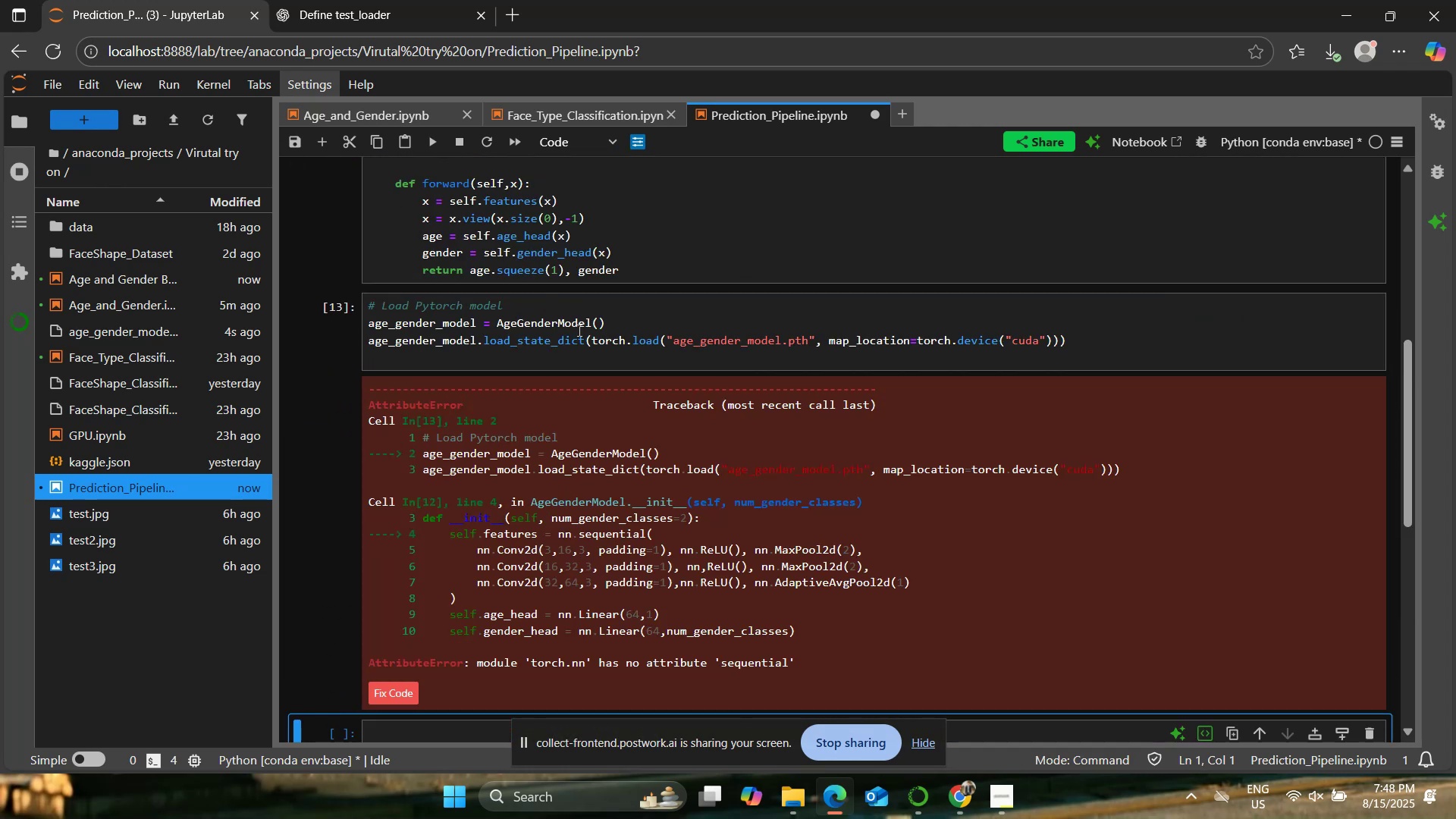 
scroll: coordinate [578, 329], scroll_direction: up, amount: 5.0
 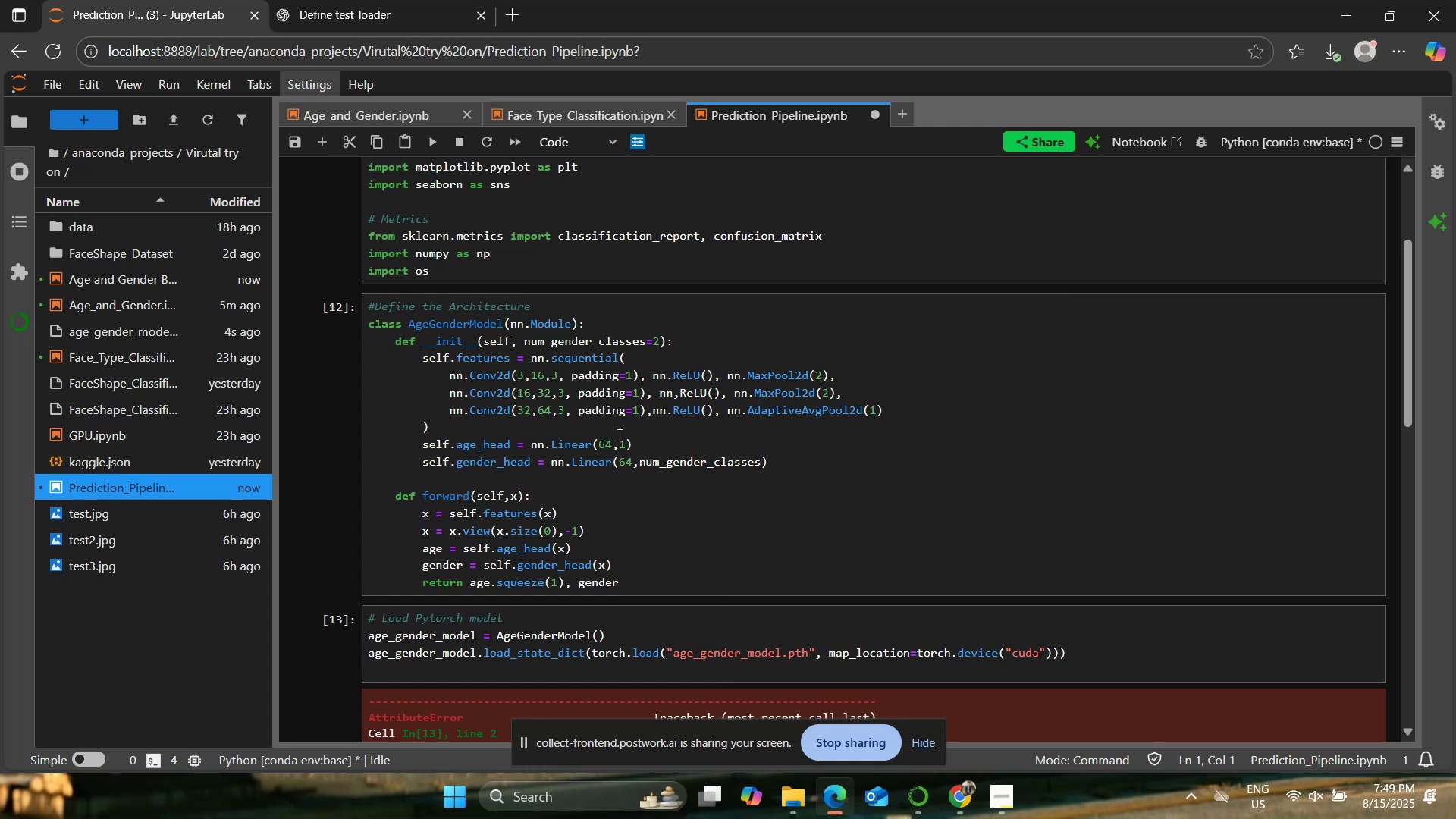 
left_click([689, 479])
 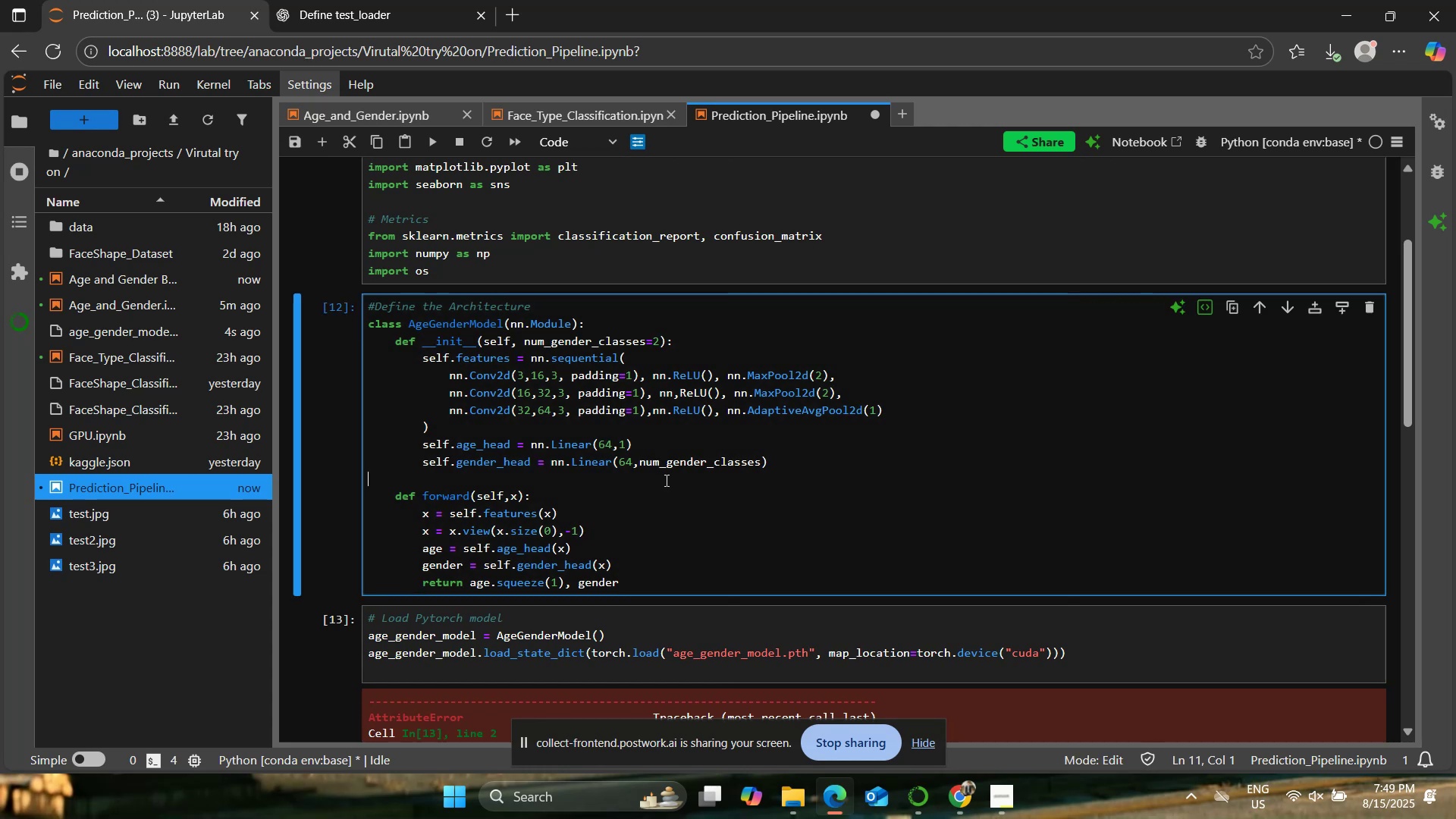 
wait(7.08)
 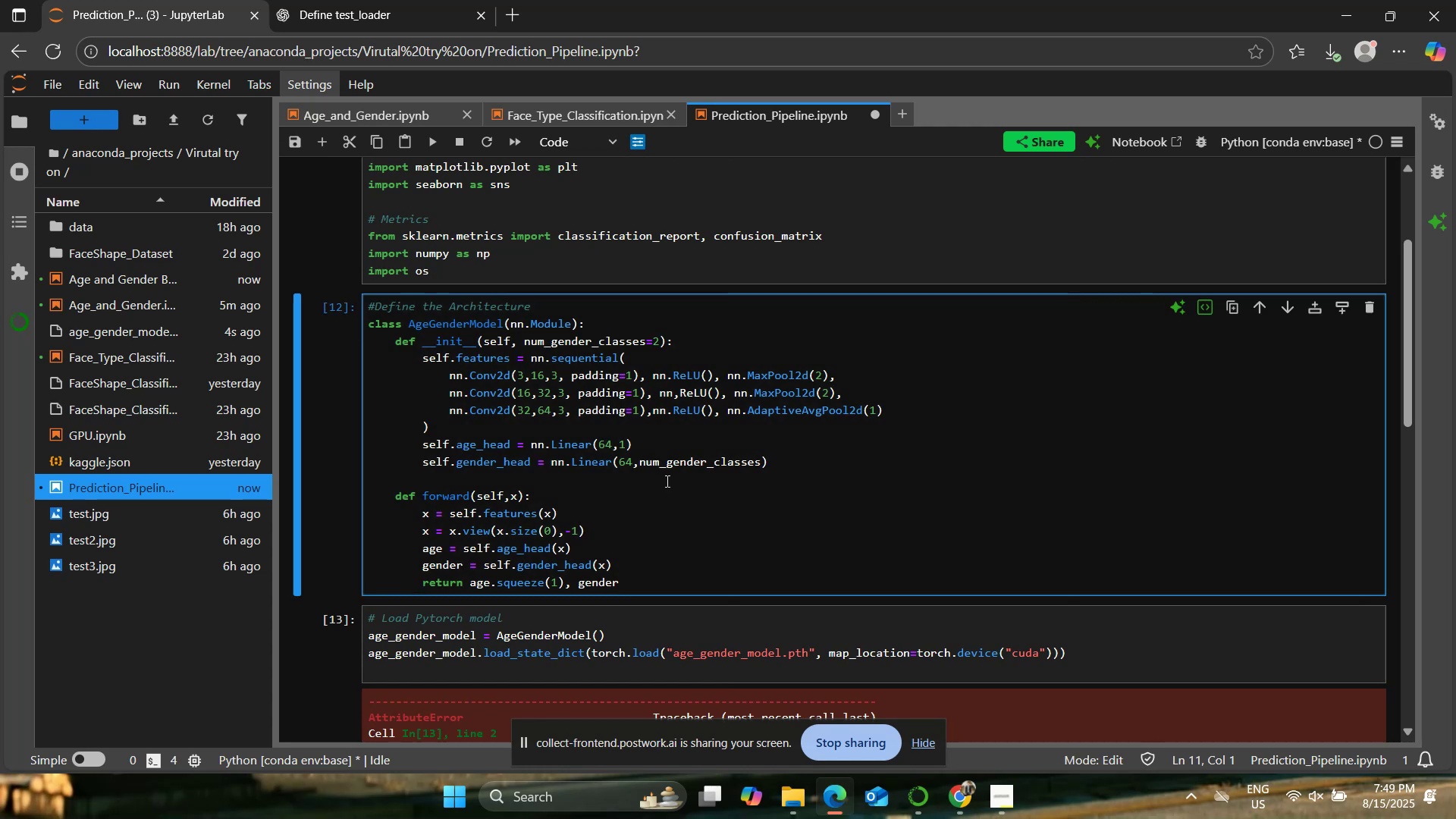 
scroll: coordinate [665, 480], scroll_direction: down, amount: 4.0
 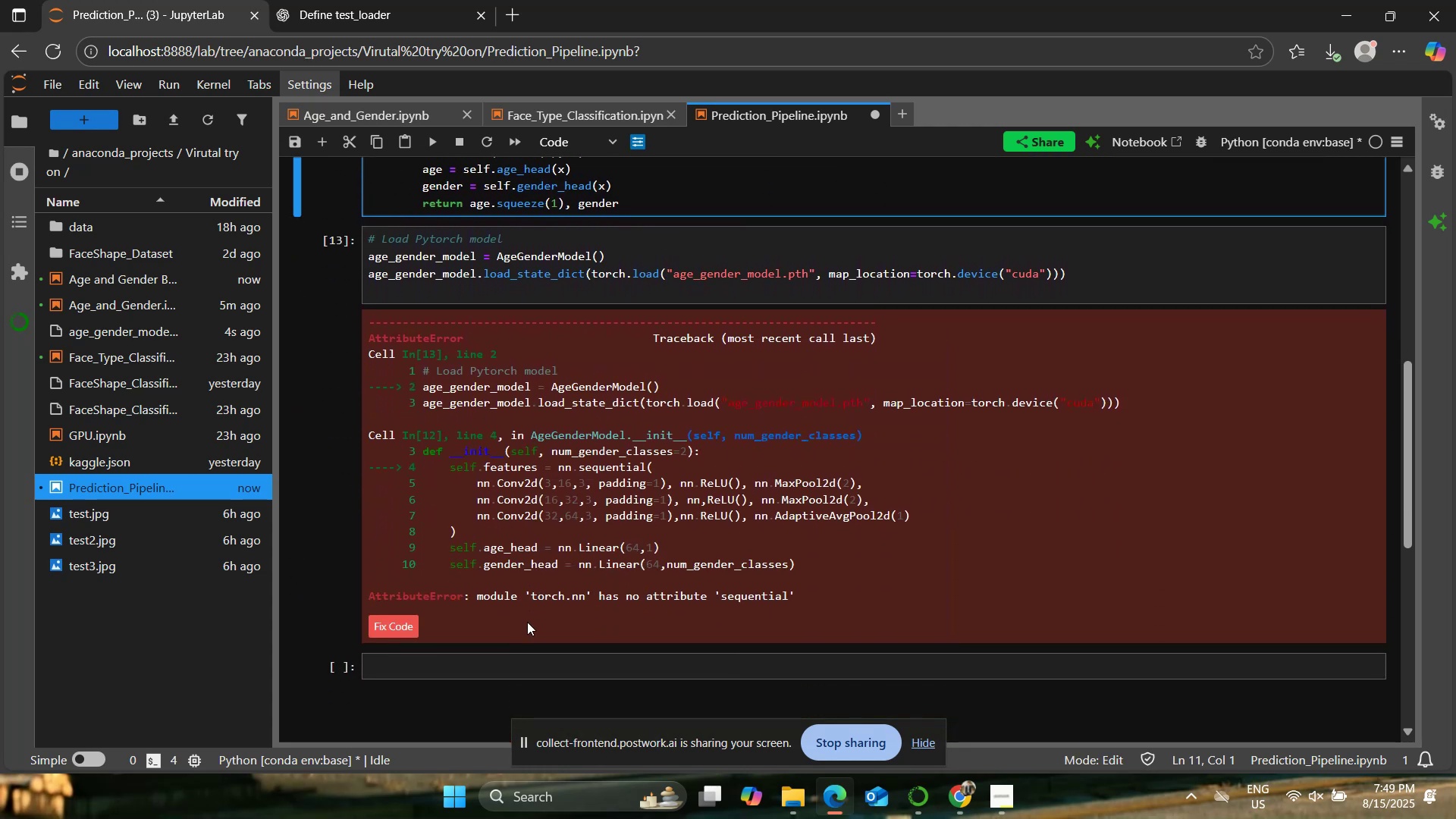 
left_click_drag(start_coordinate=[472, 595], to_coordinate=[796, 598])
 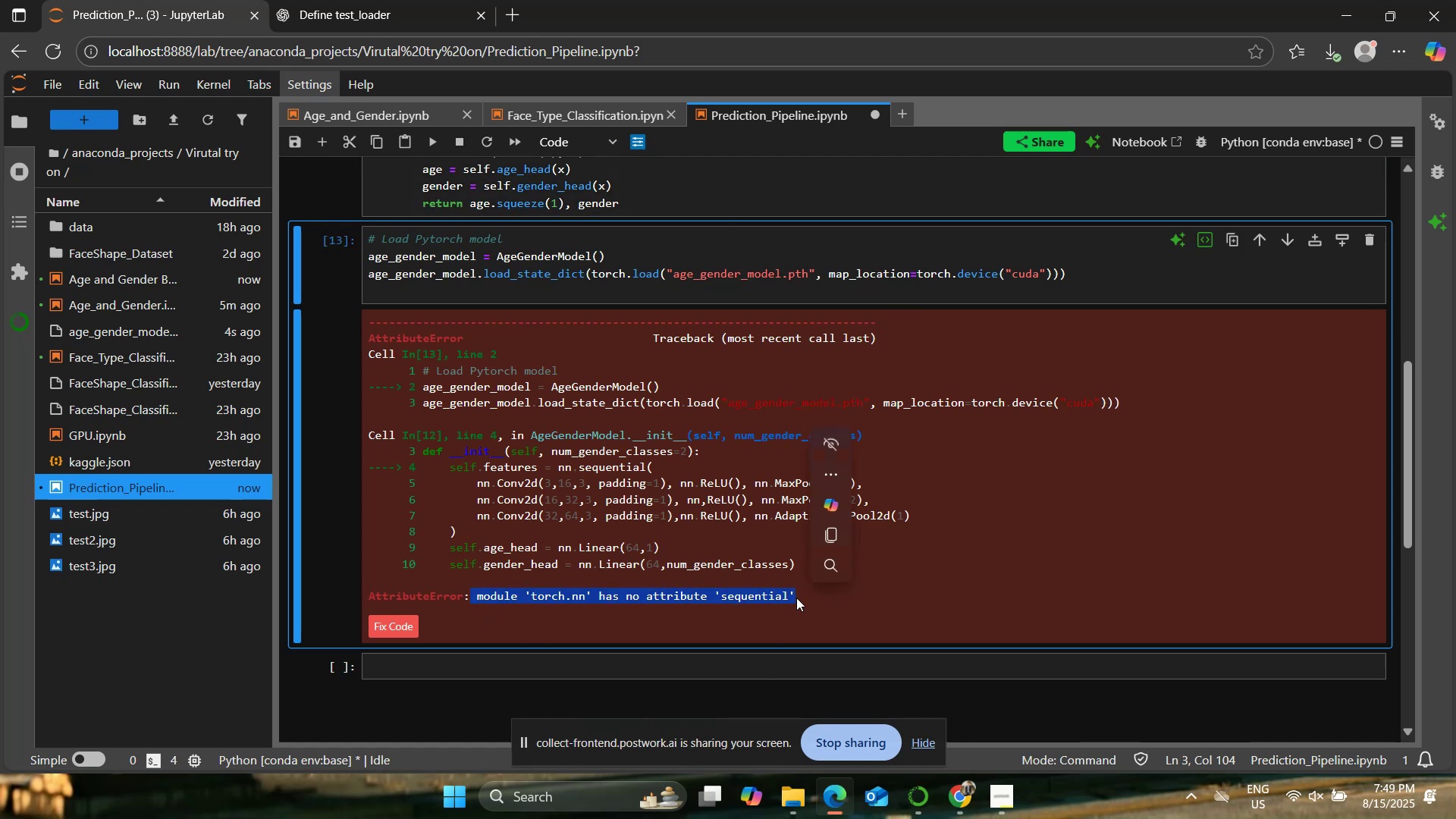 
key(Control+C)
 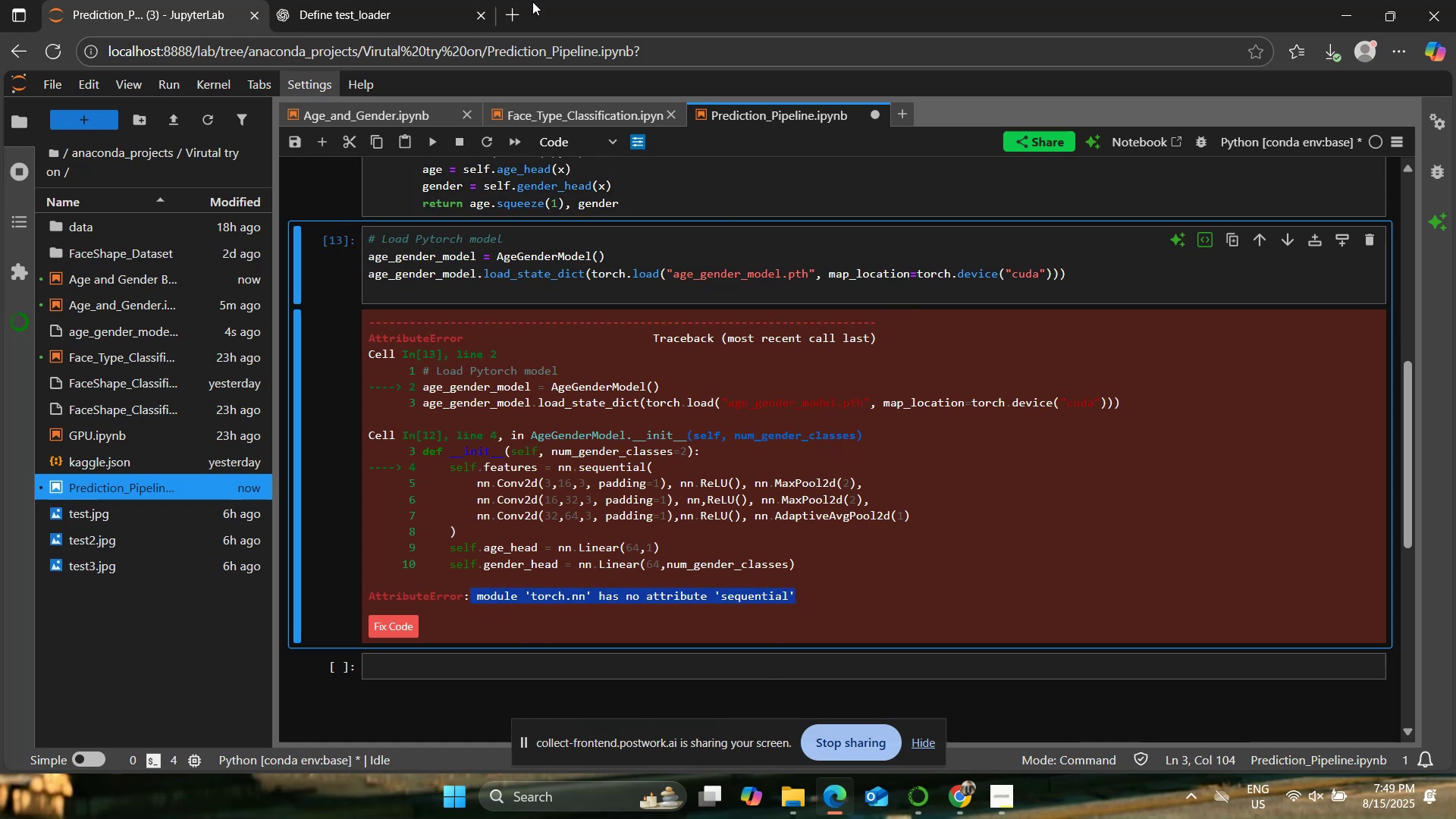 
double_click([513, 2])
 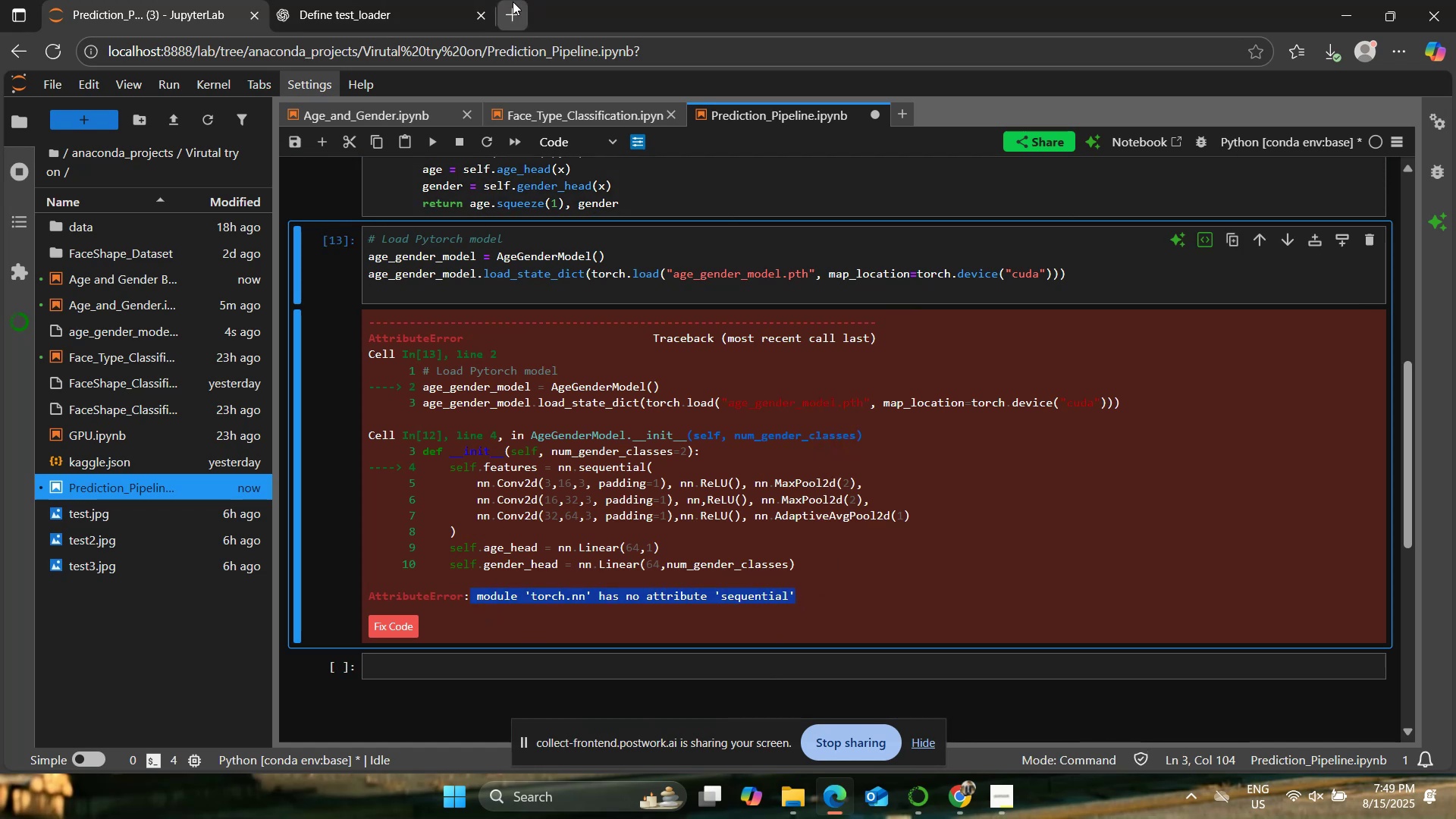 
key(Control+ControlLeft)
 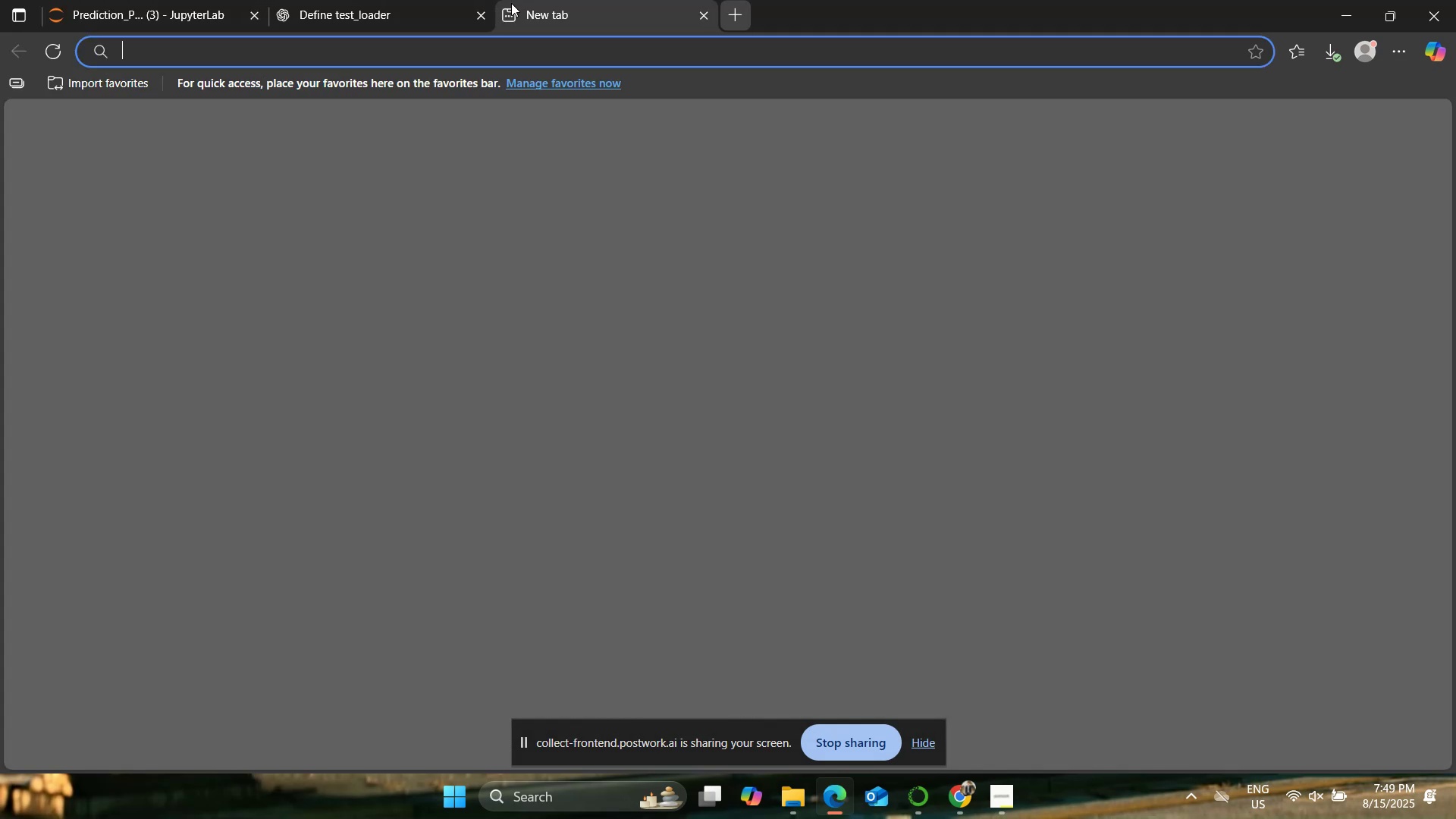 
key(Control+V)
 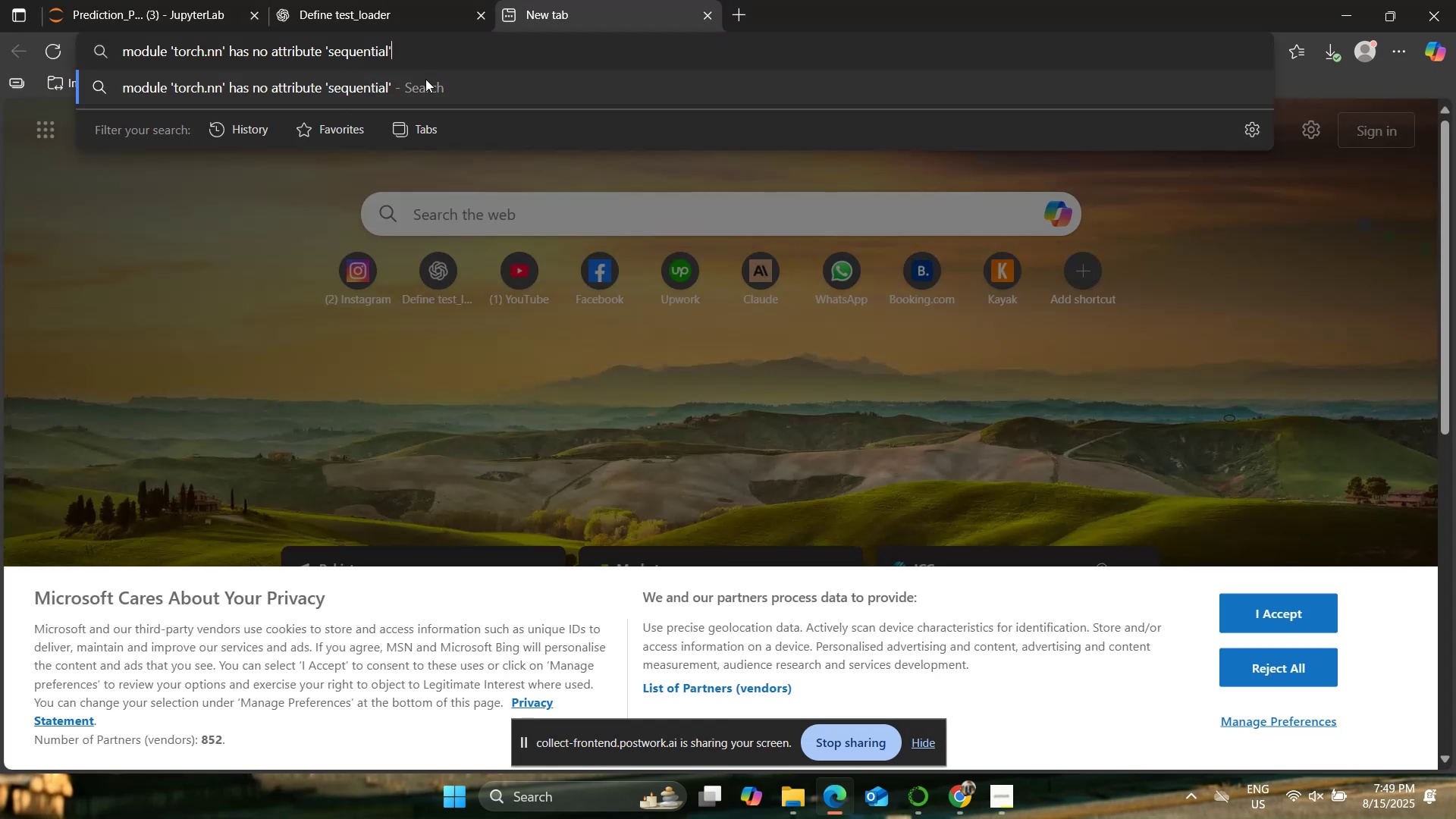 
left_click([426, 79])
 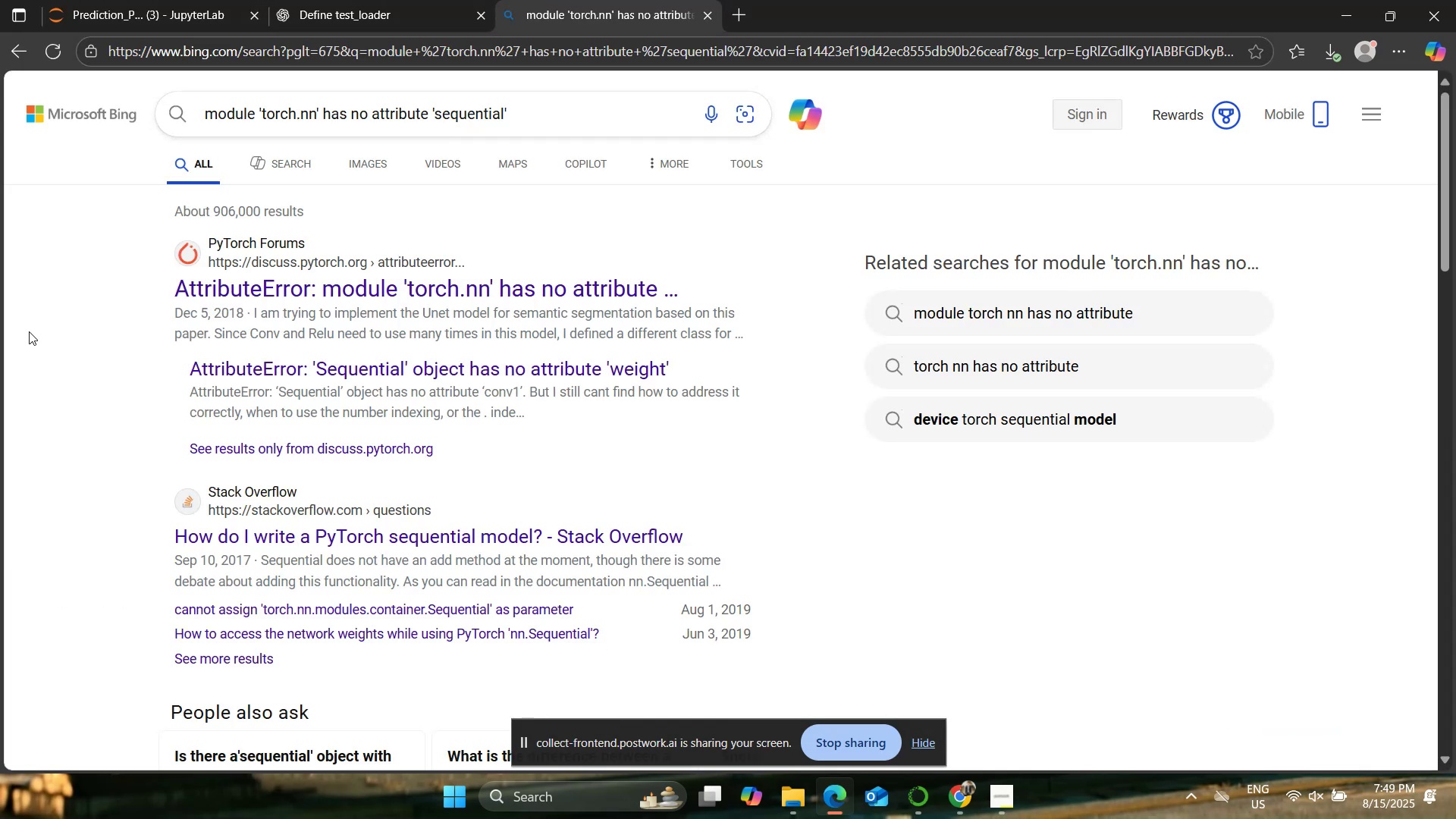 
left_click([237, 289])
 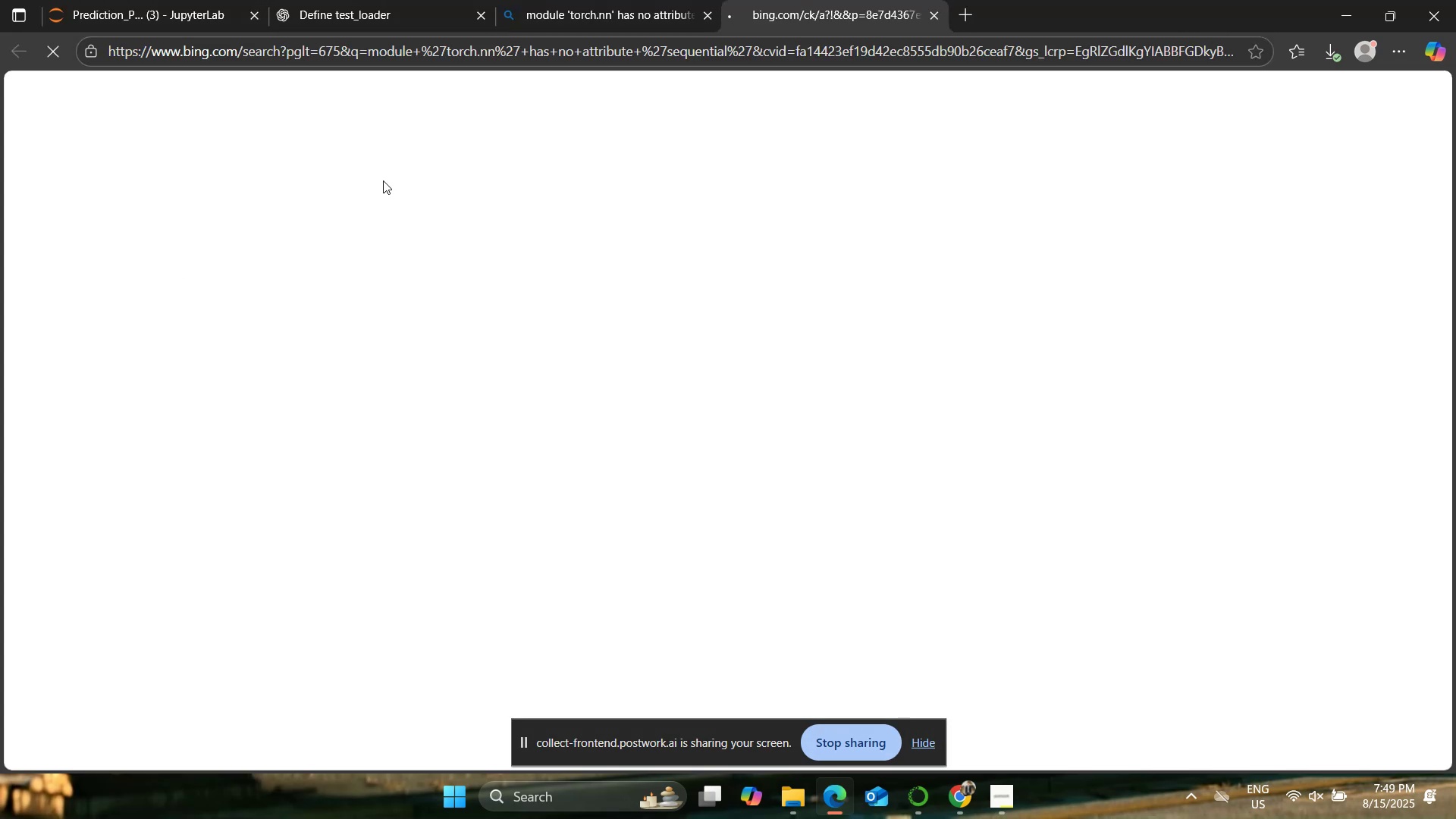 
left_click([629, 0])
 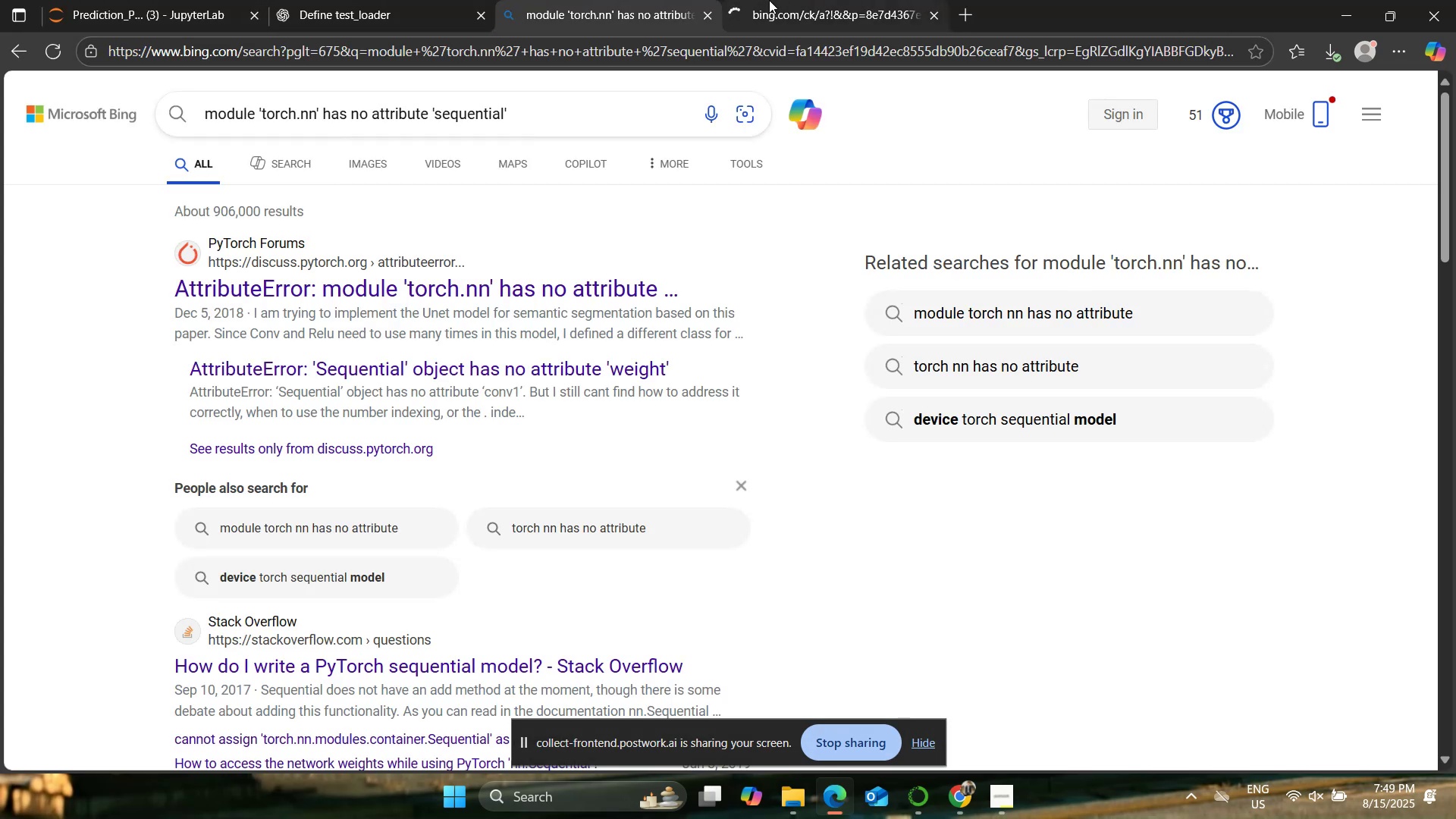 
scroll: coordinate [644, 167], scroll_direction: down, amount: 2.0
 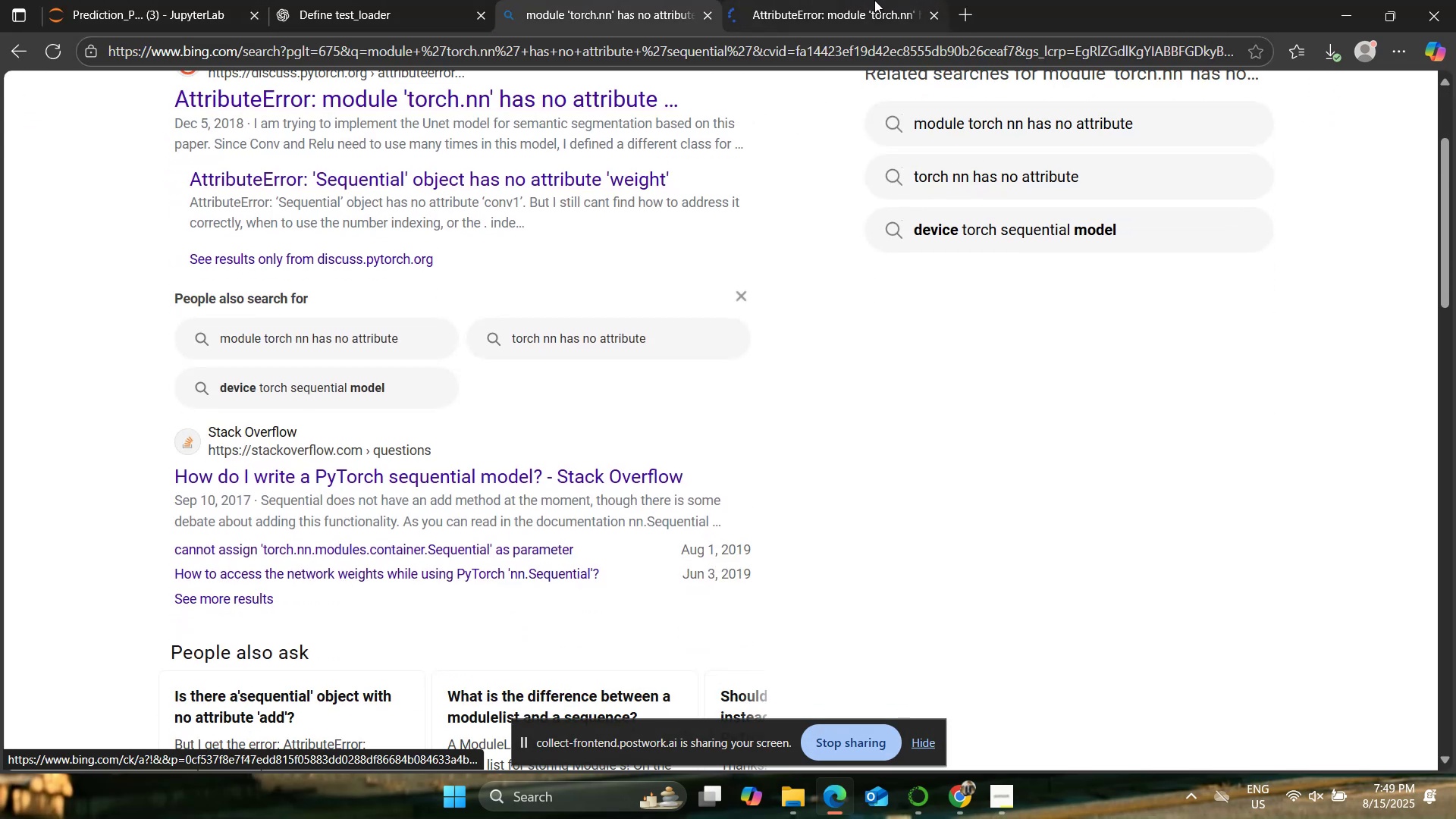 
left_click([874, 0])
 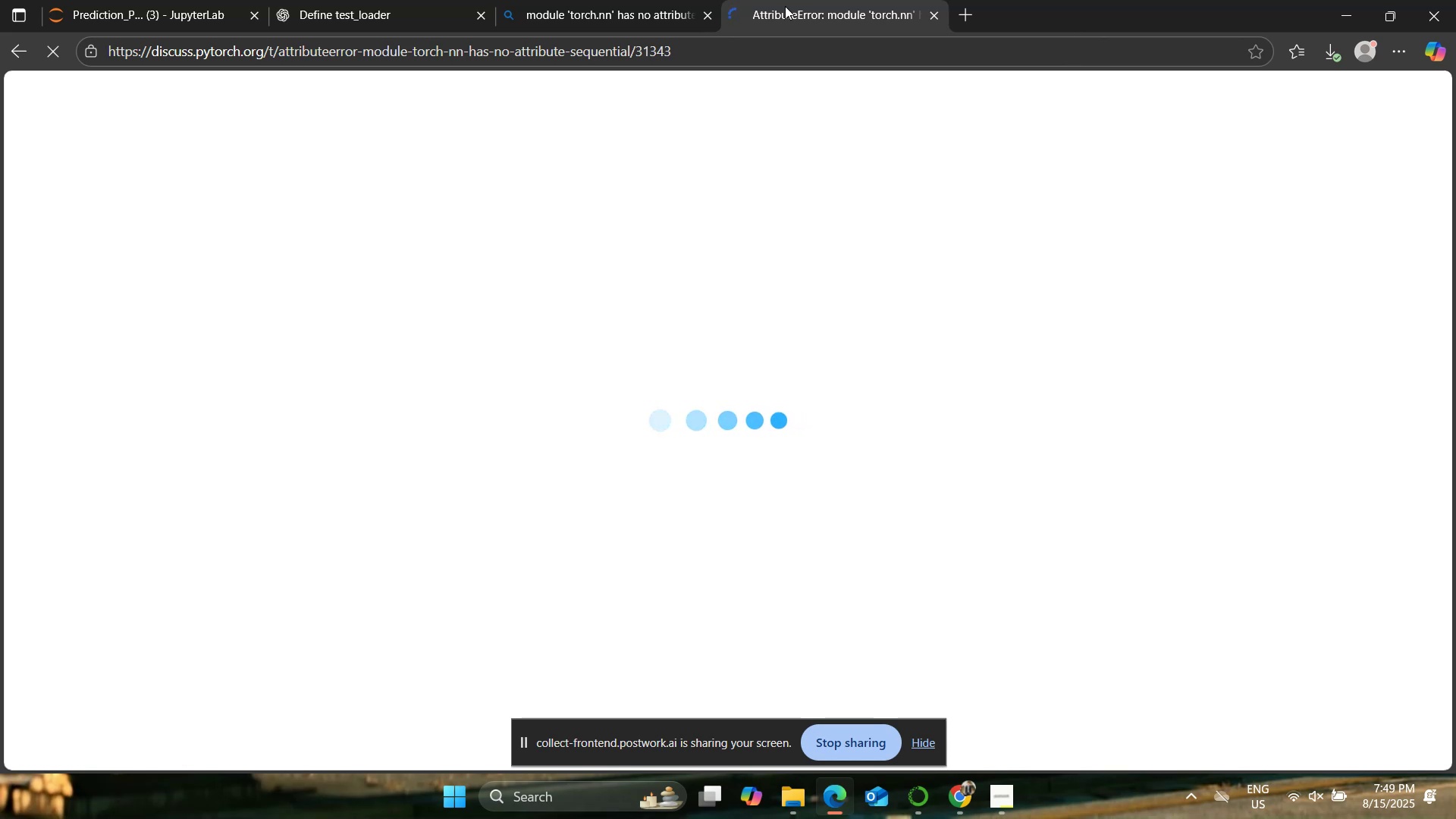 
left_click([937, 14])
 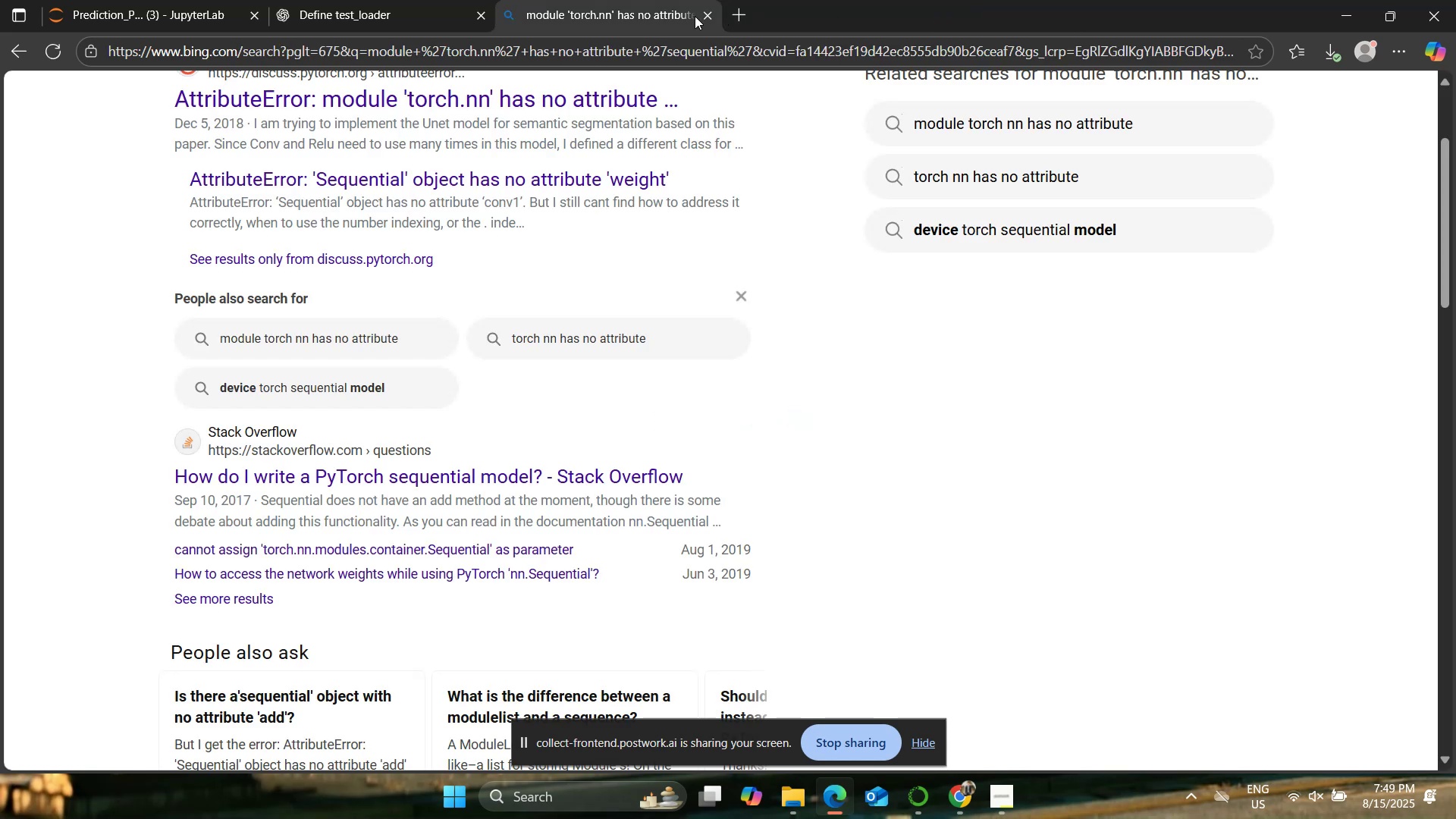 
left_click([711, 14])
 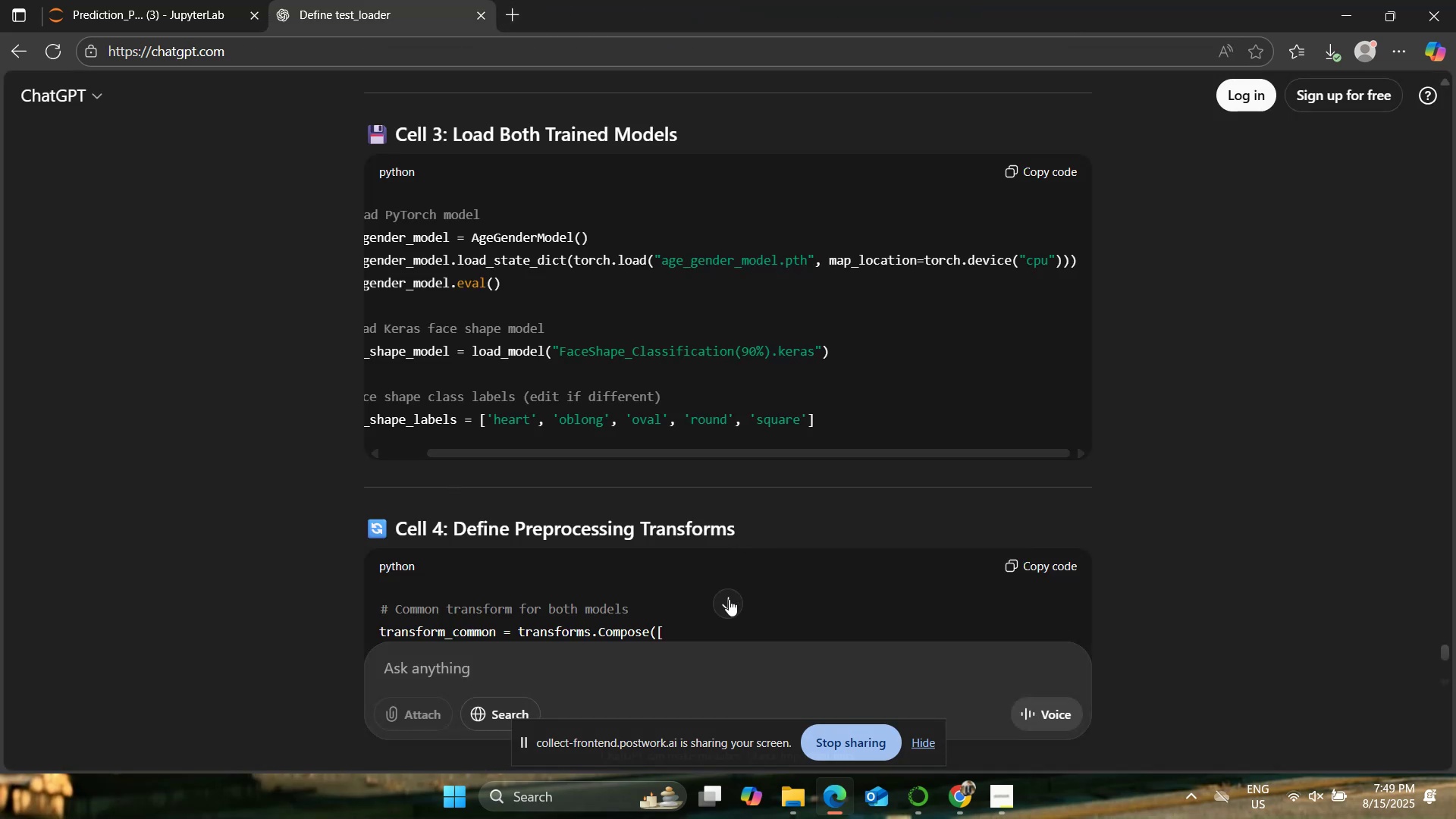 
double_click([649, 666])
 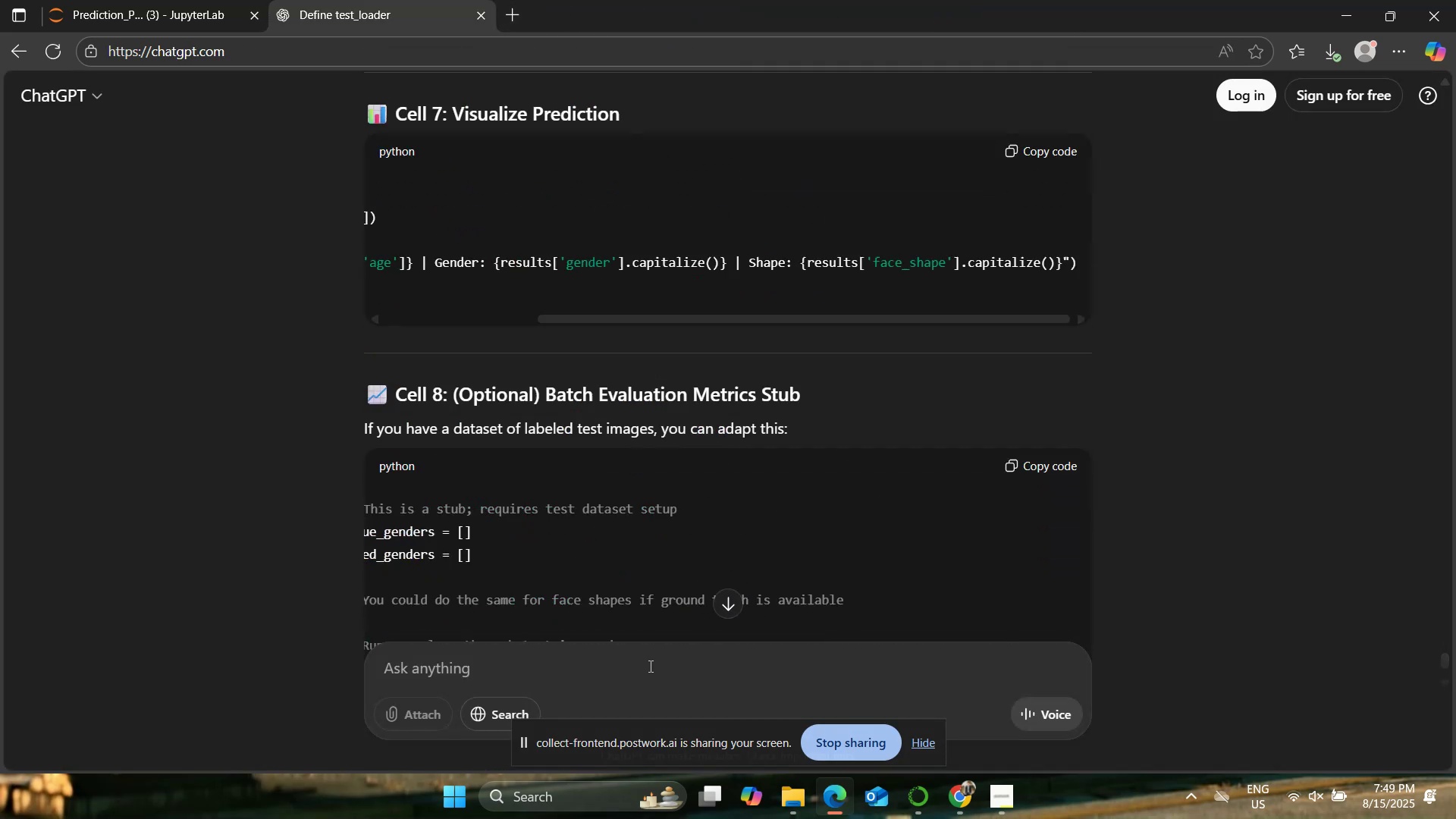 
key(Control+V)
 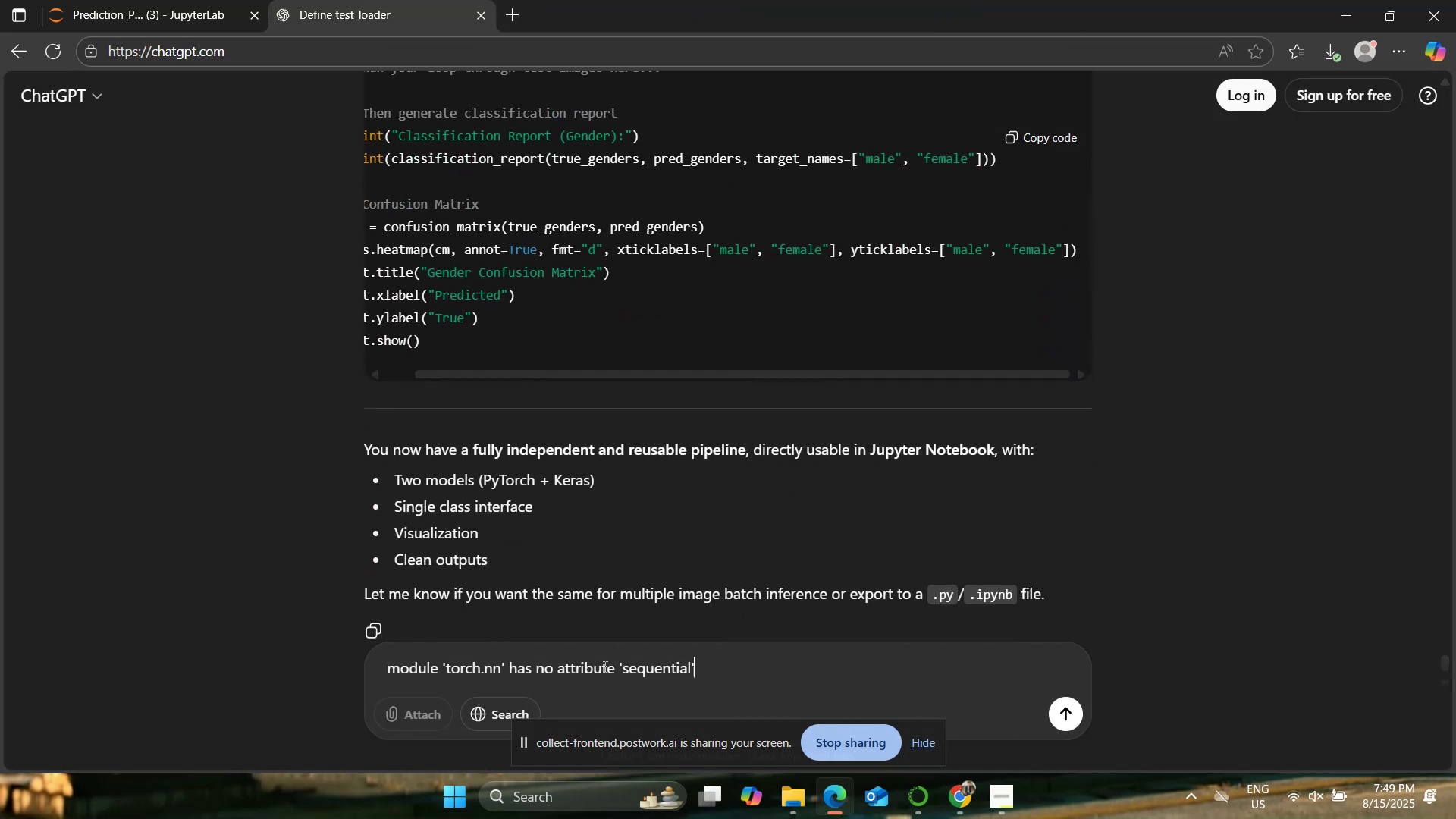 
key(Enter)
 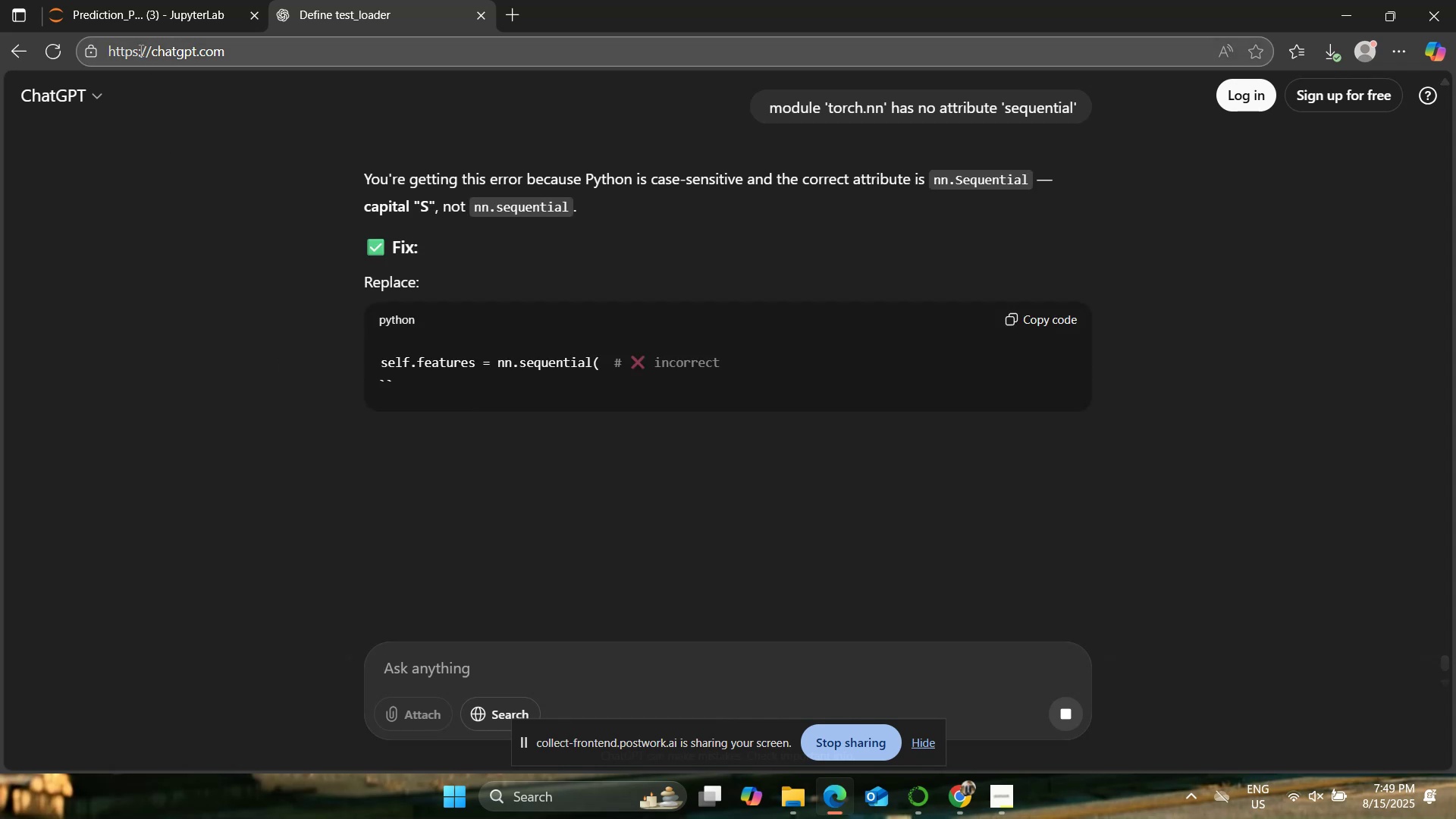 
wait(6.35)
 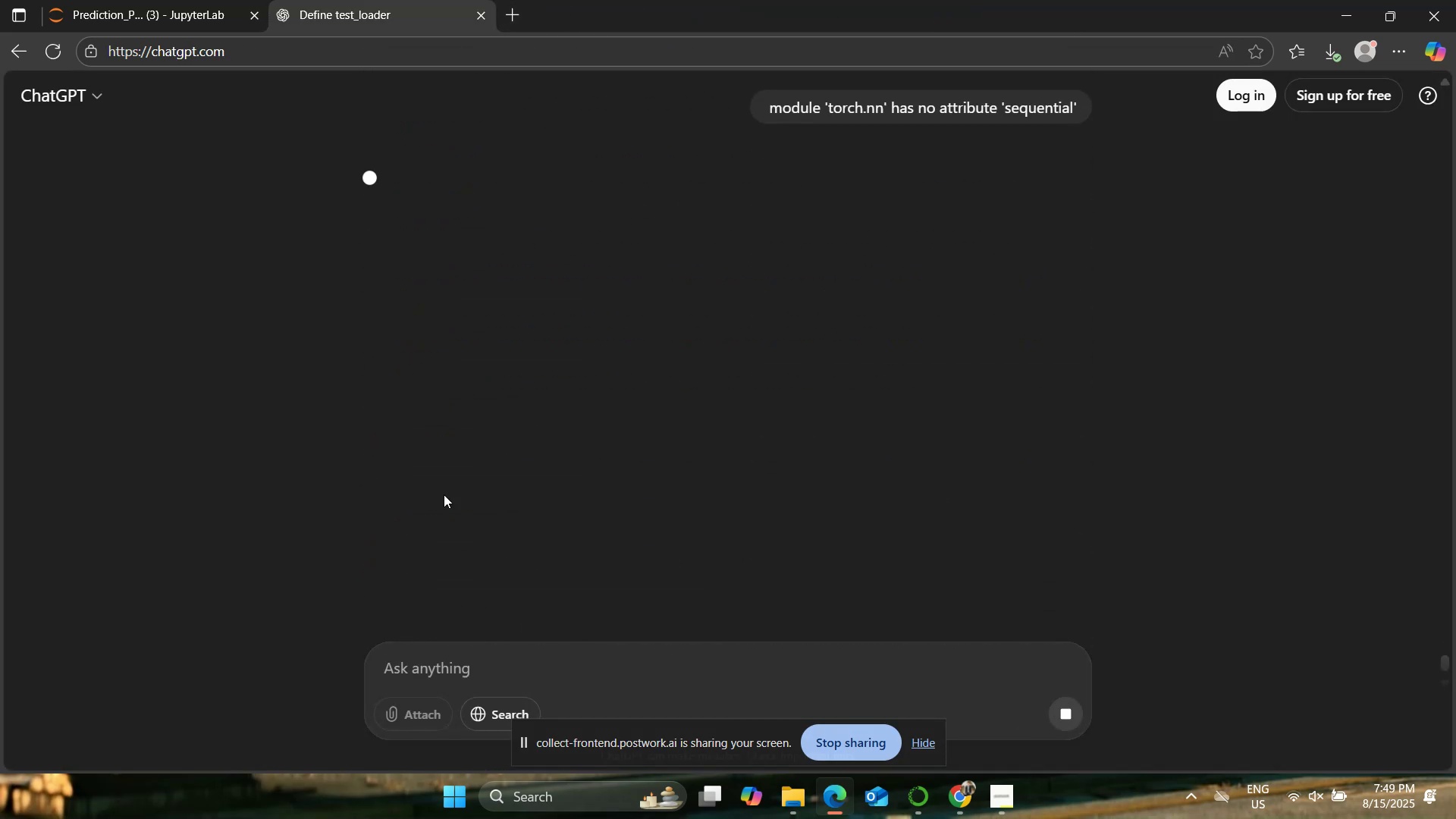 
scroll: coordinate [177, 225], scroll_direction: up, amount: 1.0
 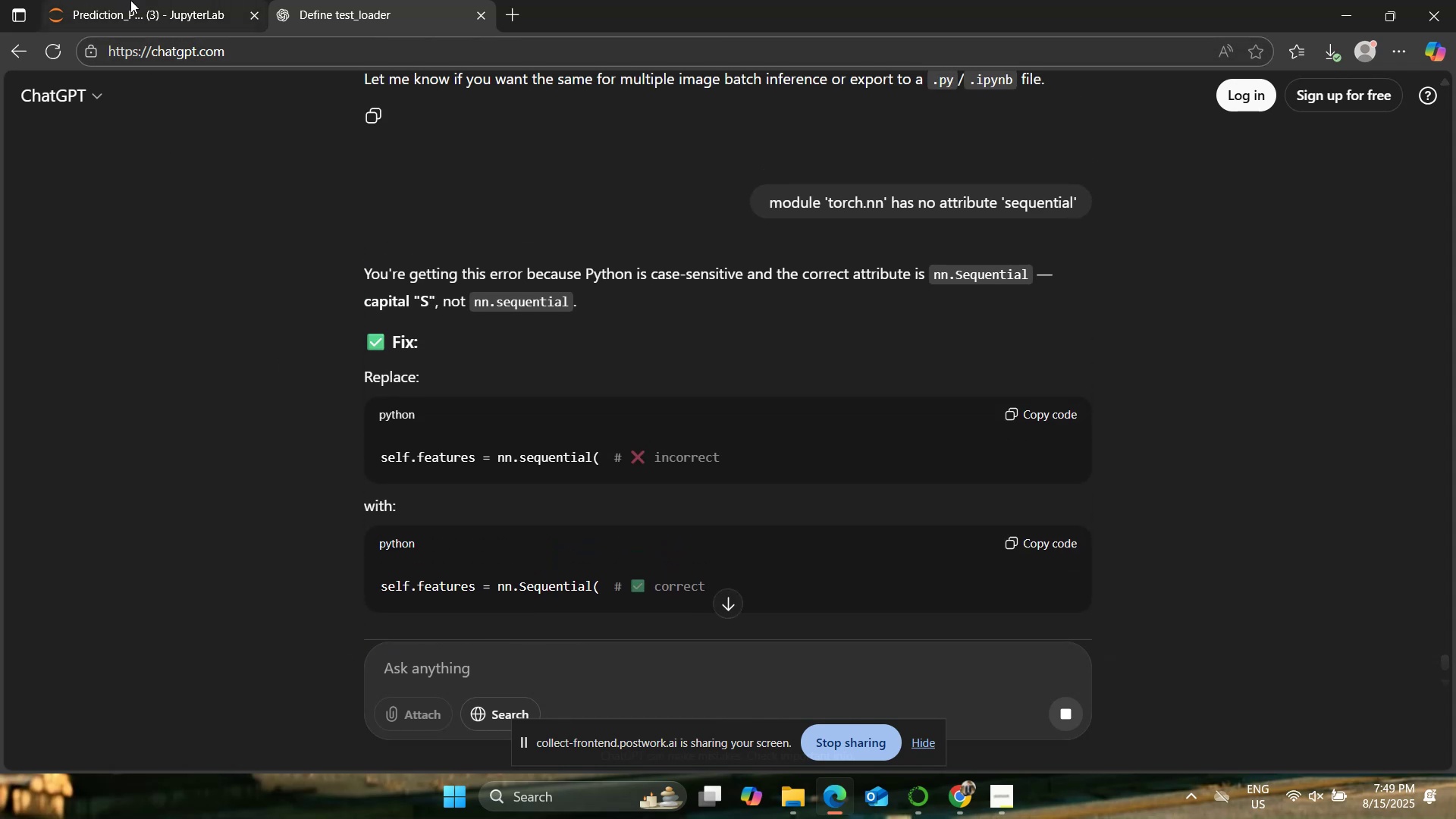 
left_click([130, 0])
 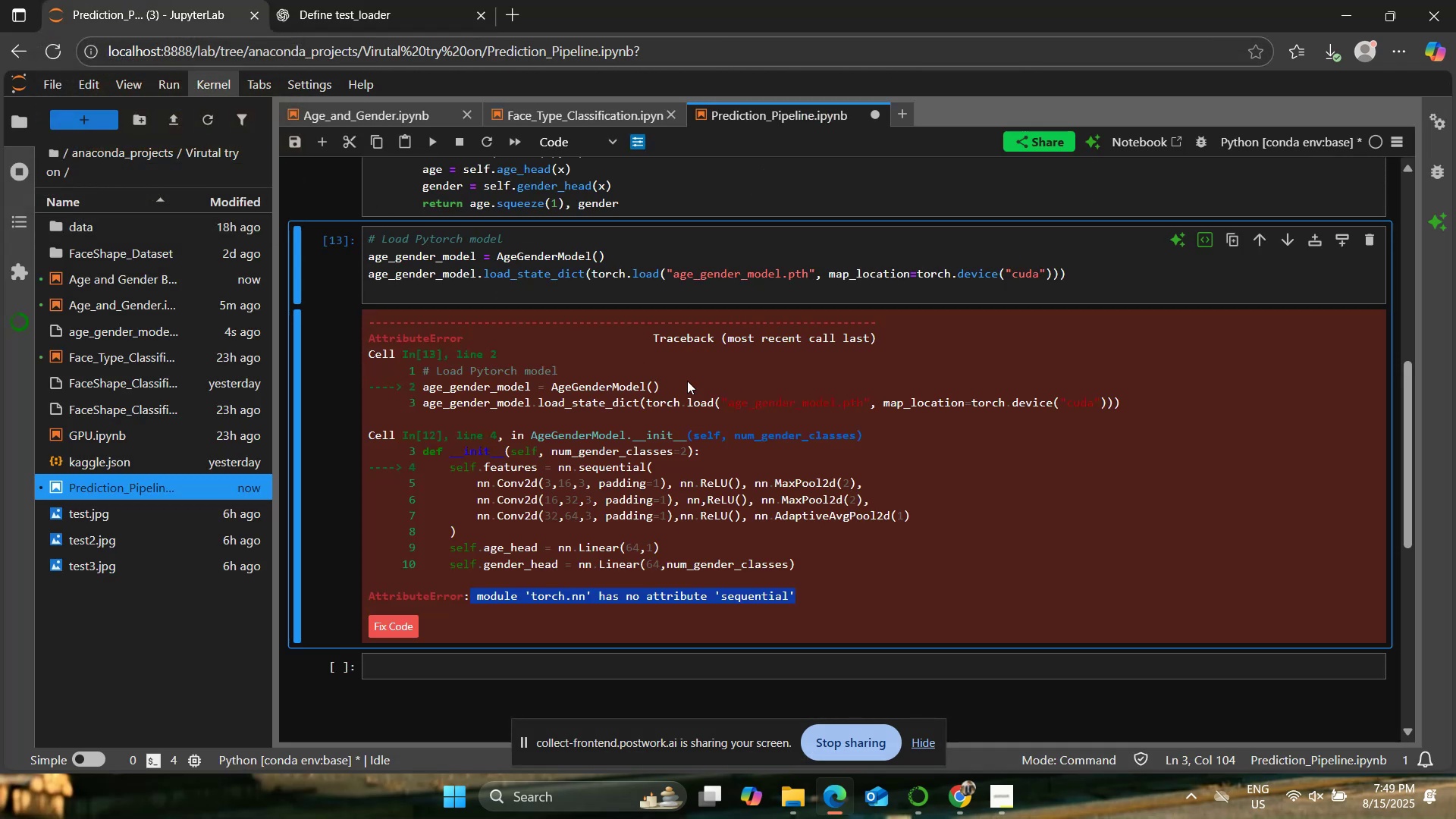 
scroll: coordinate [686, 413], scroll_direction: up, amount: 4.0
 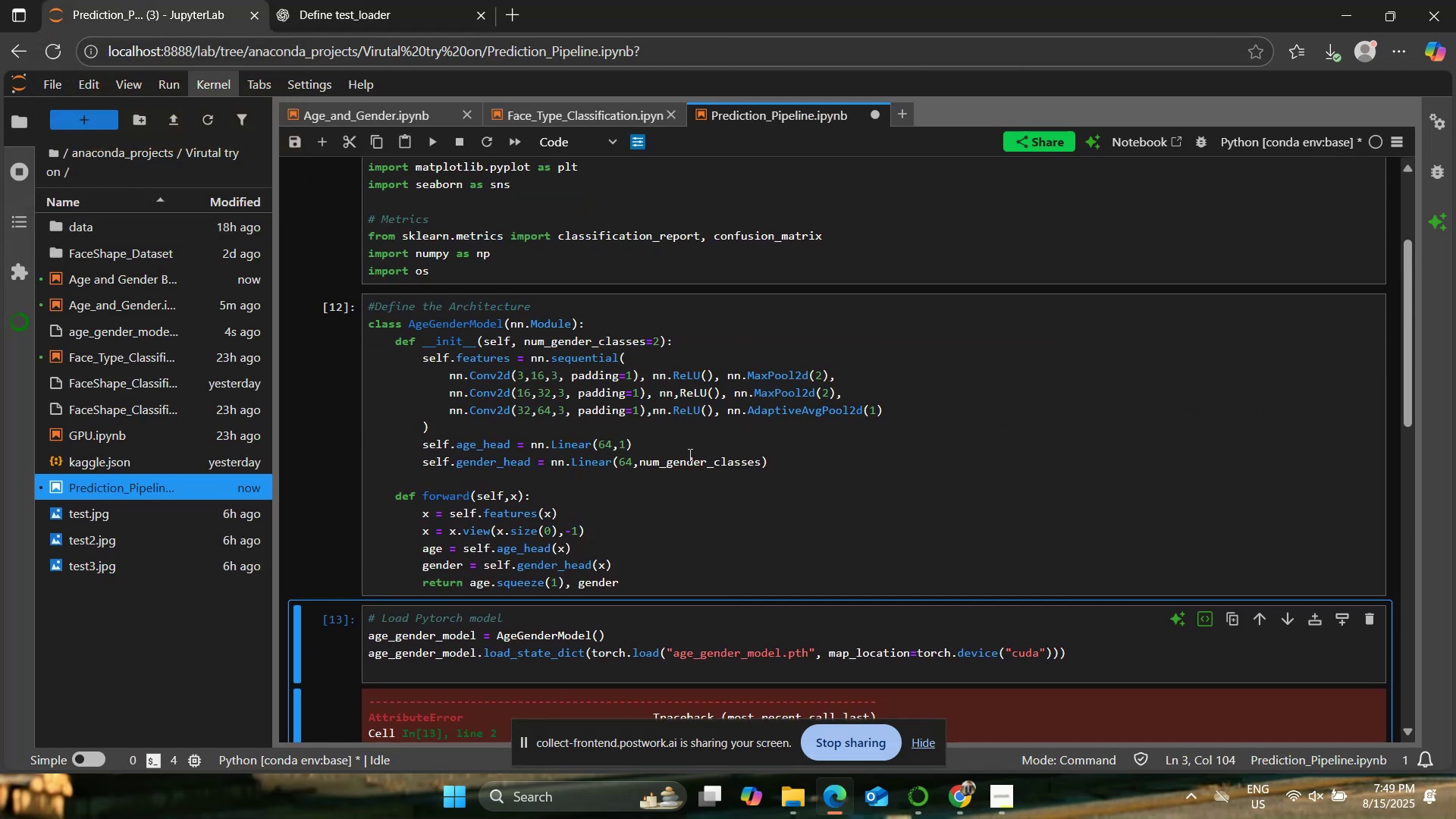 
left_click([687, 460])
 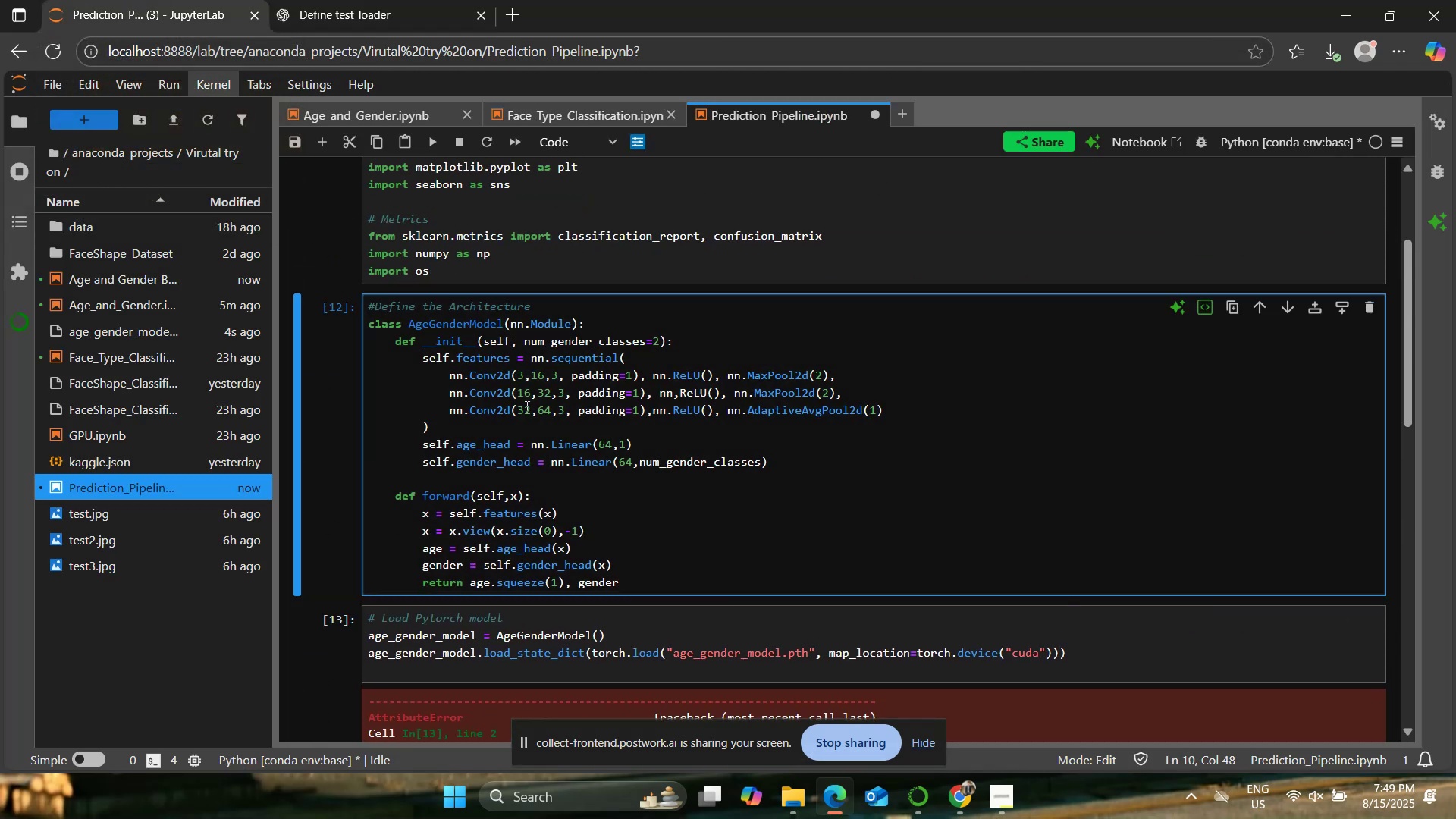 
left_click([557, 359])
 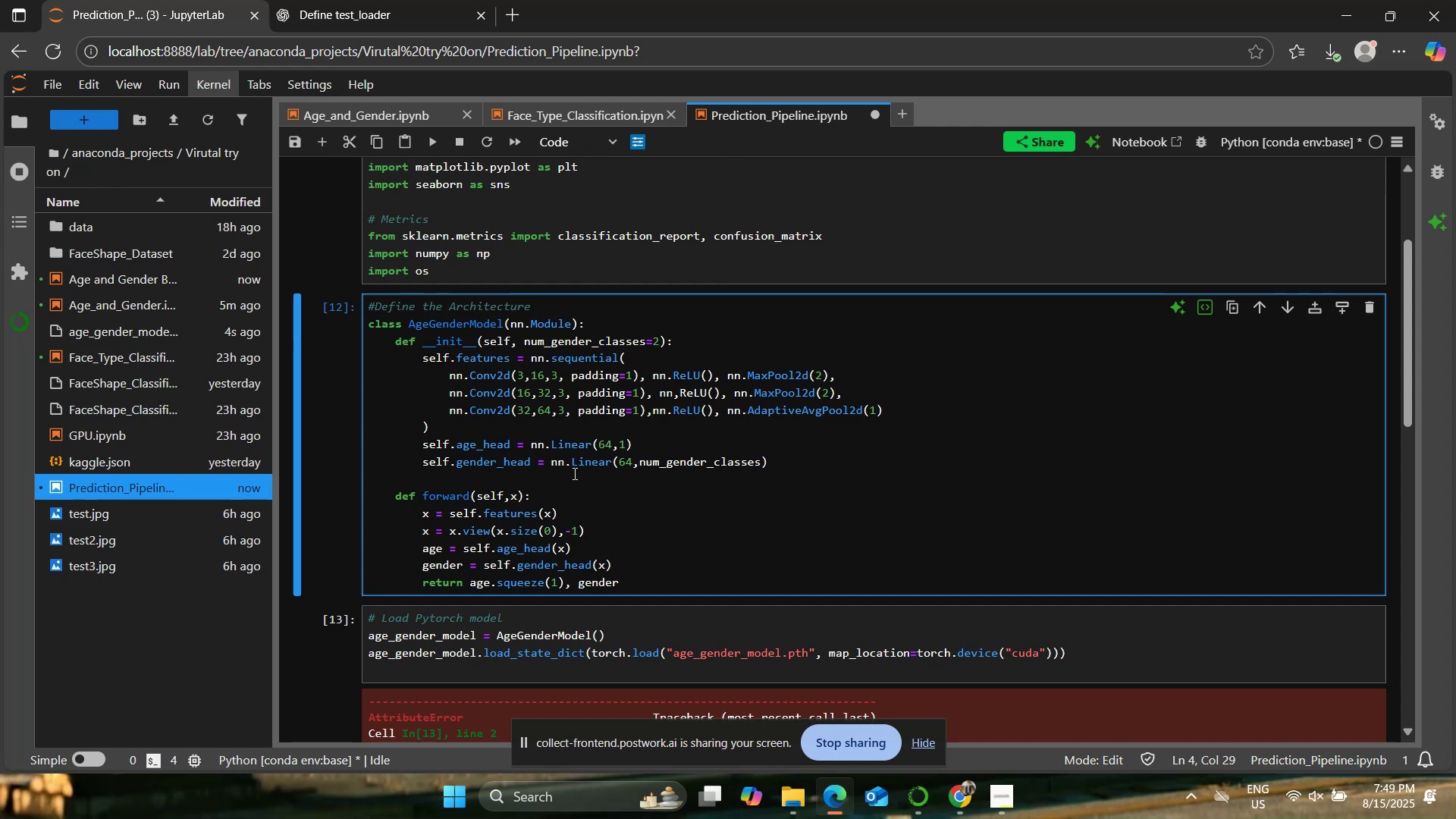 
key(Backspace)
 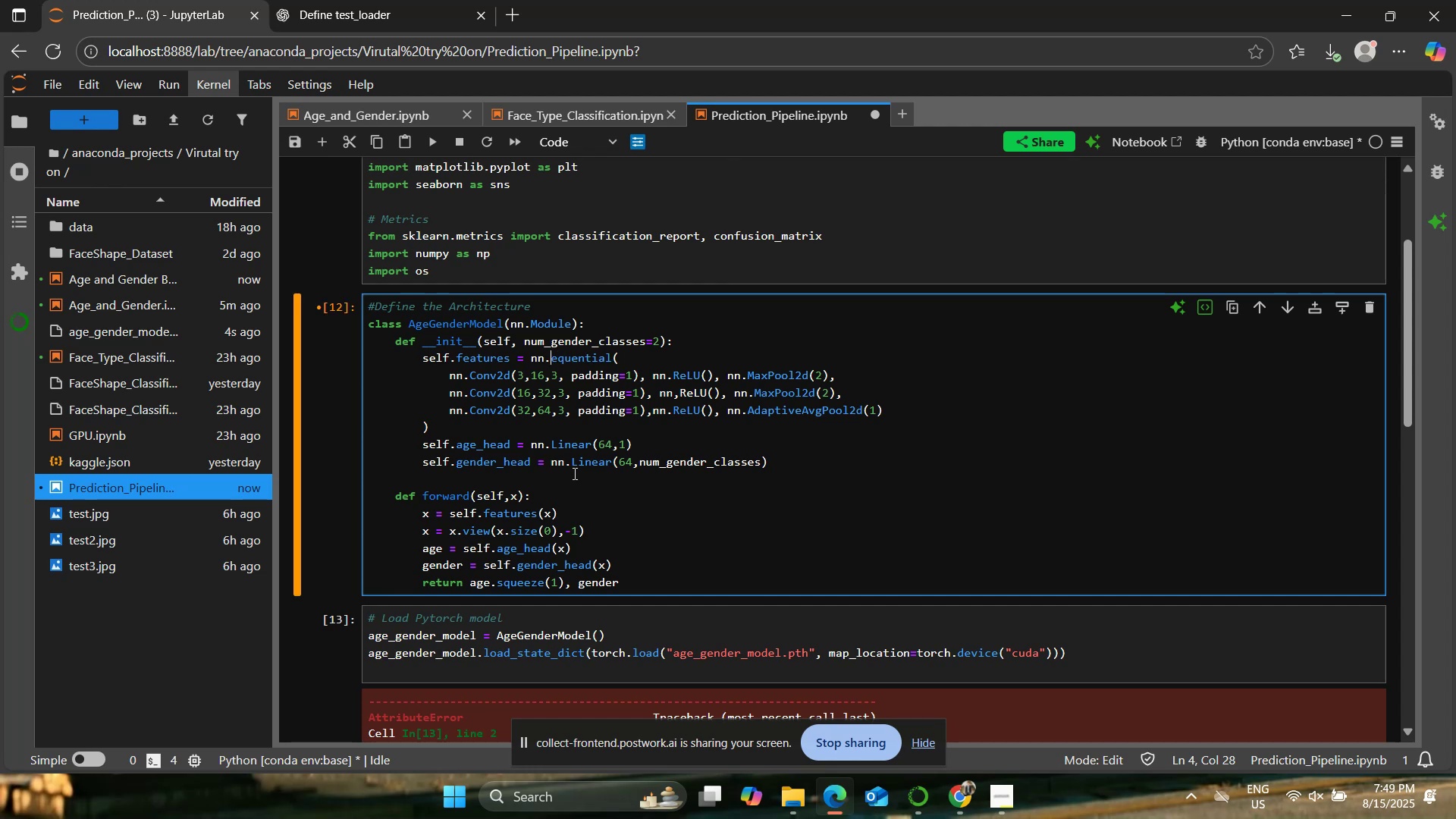 
key(Shift+ShiftRight)
 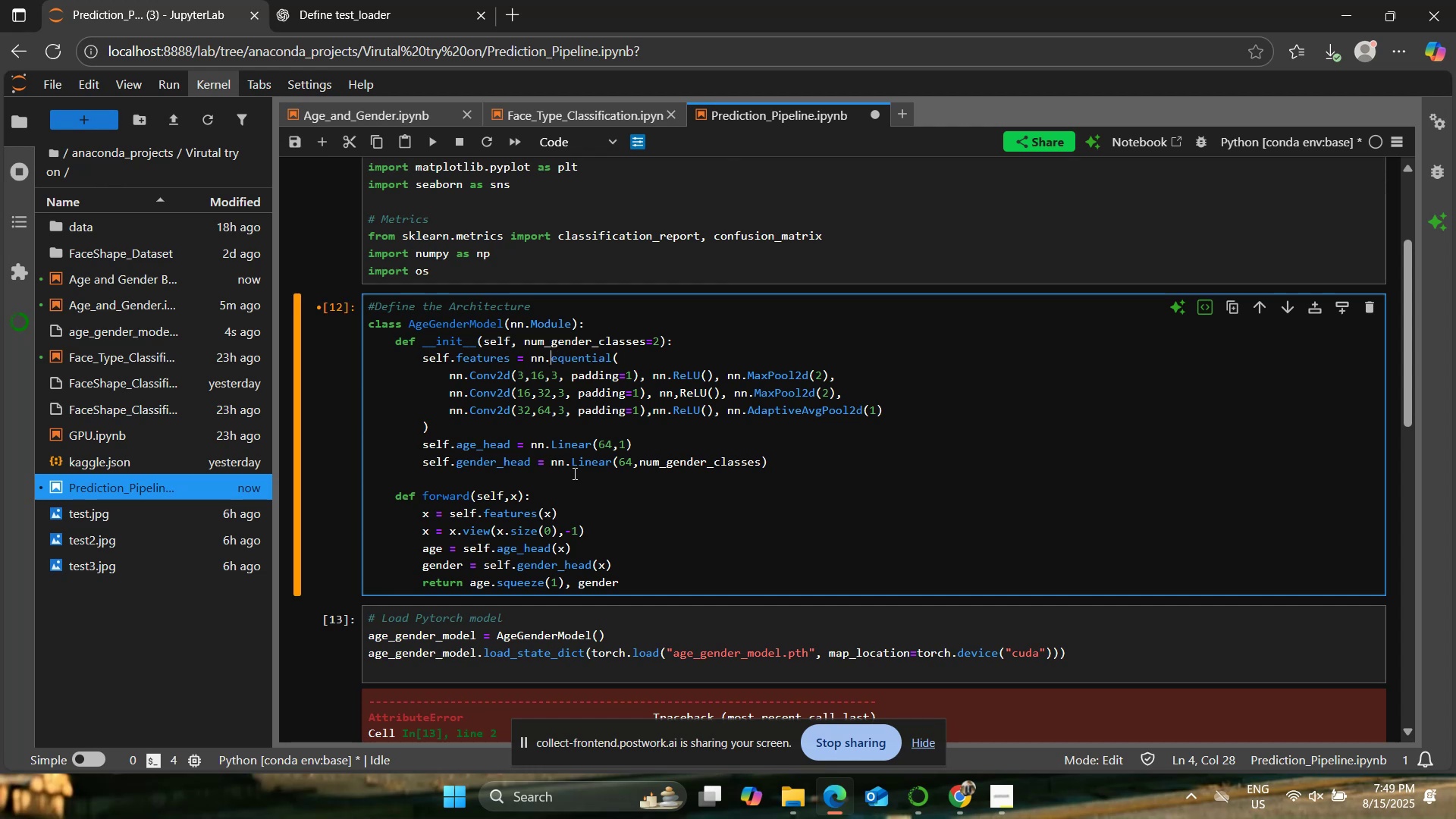 
key(Shift+S)
 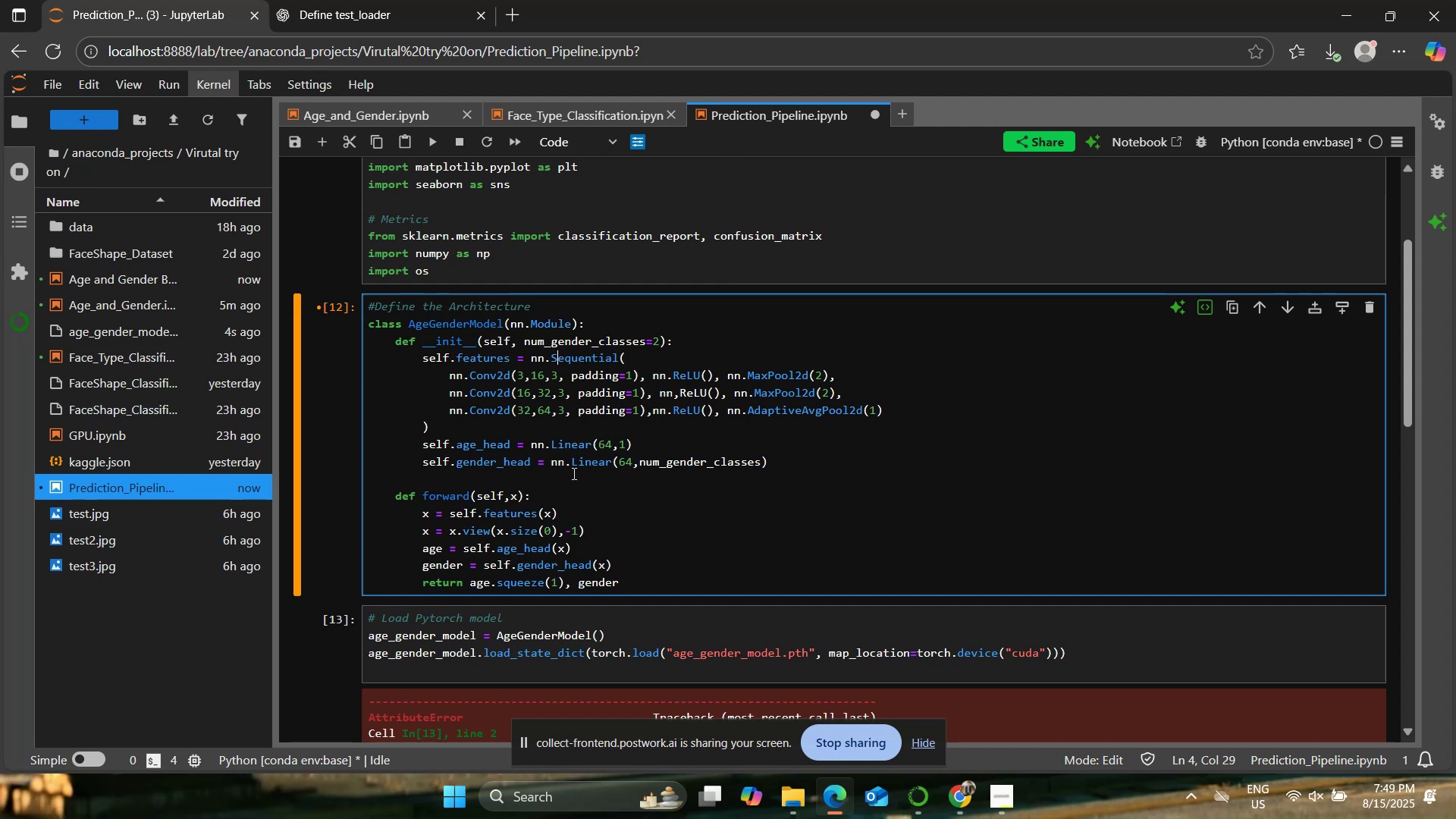 
left_click([573, 466])
 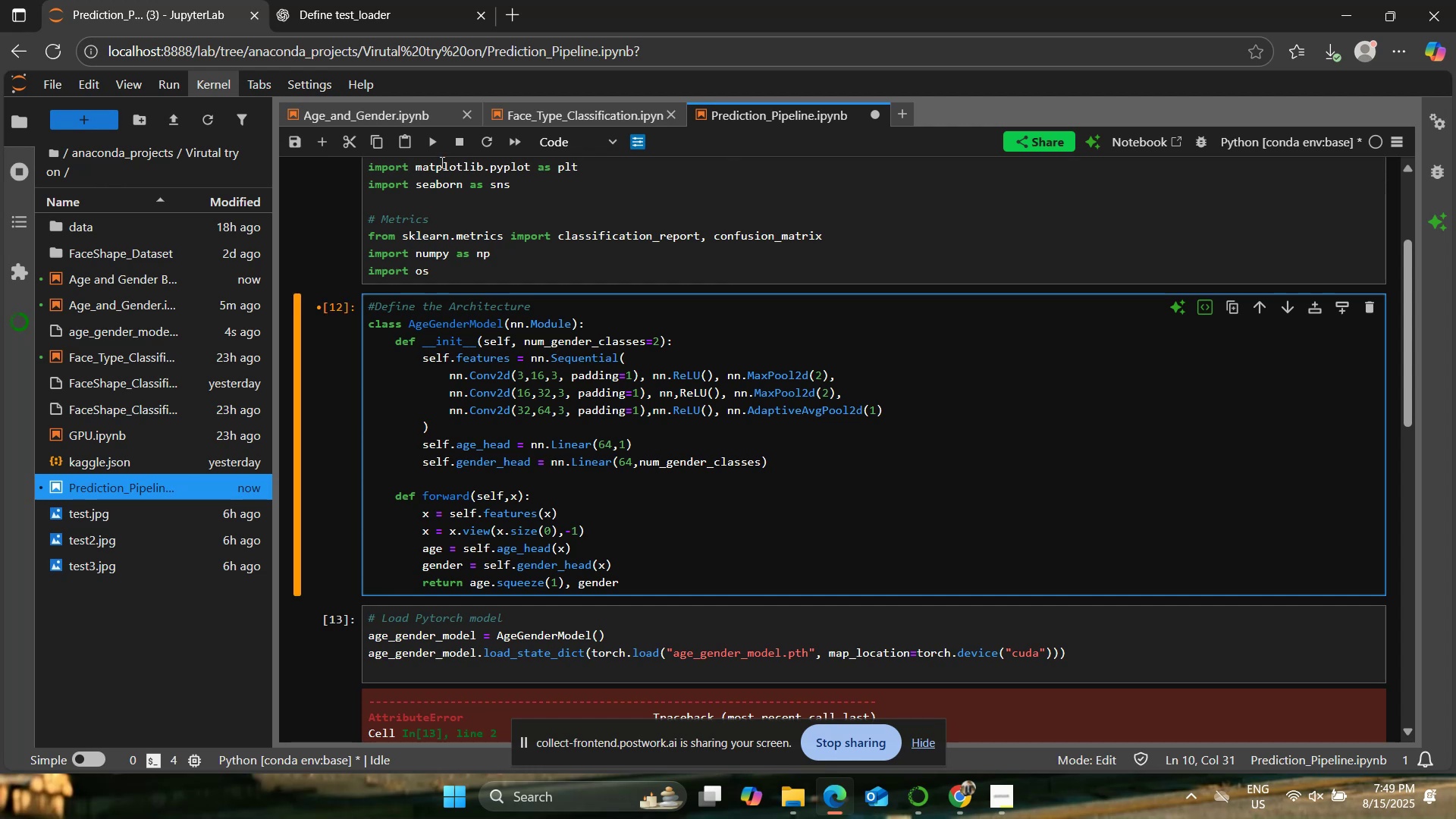 
left_click([436, 140])
 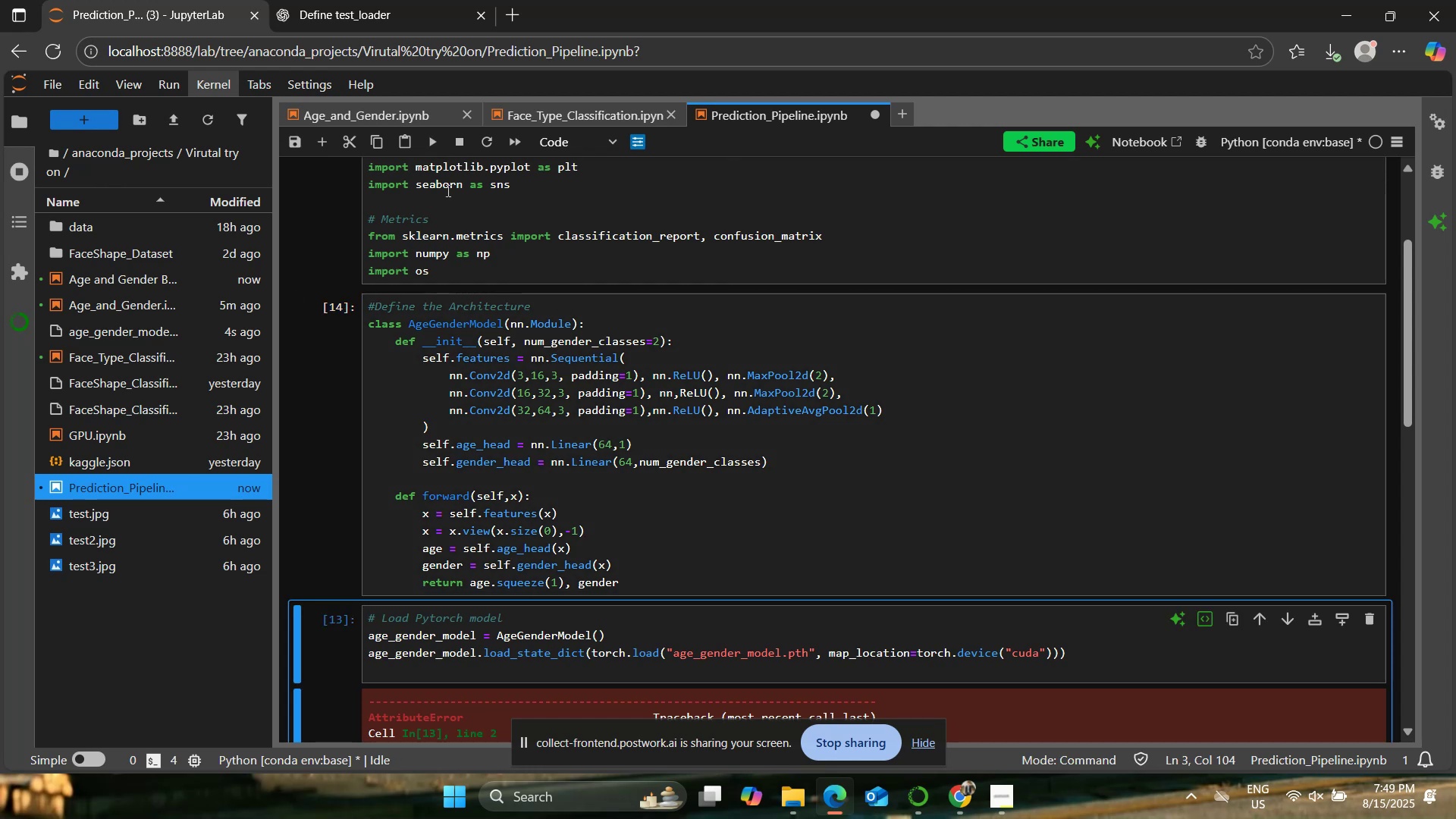 
left_click([433, 149])
 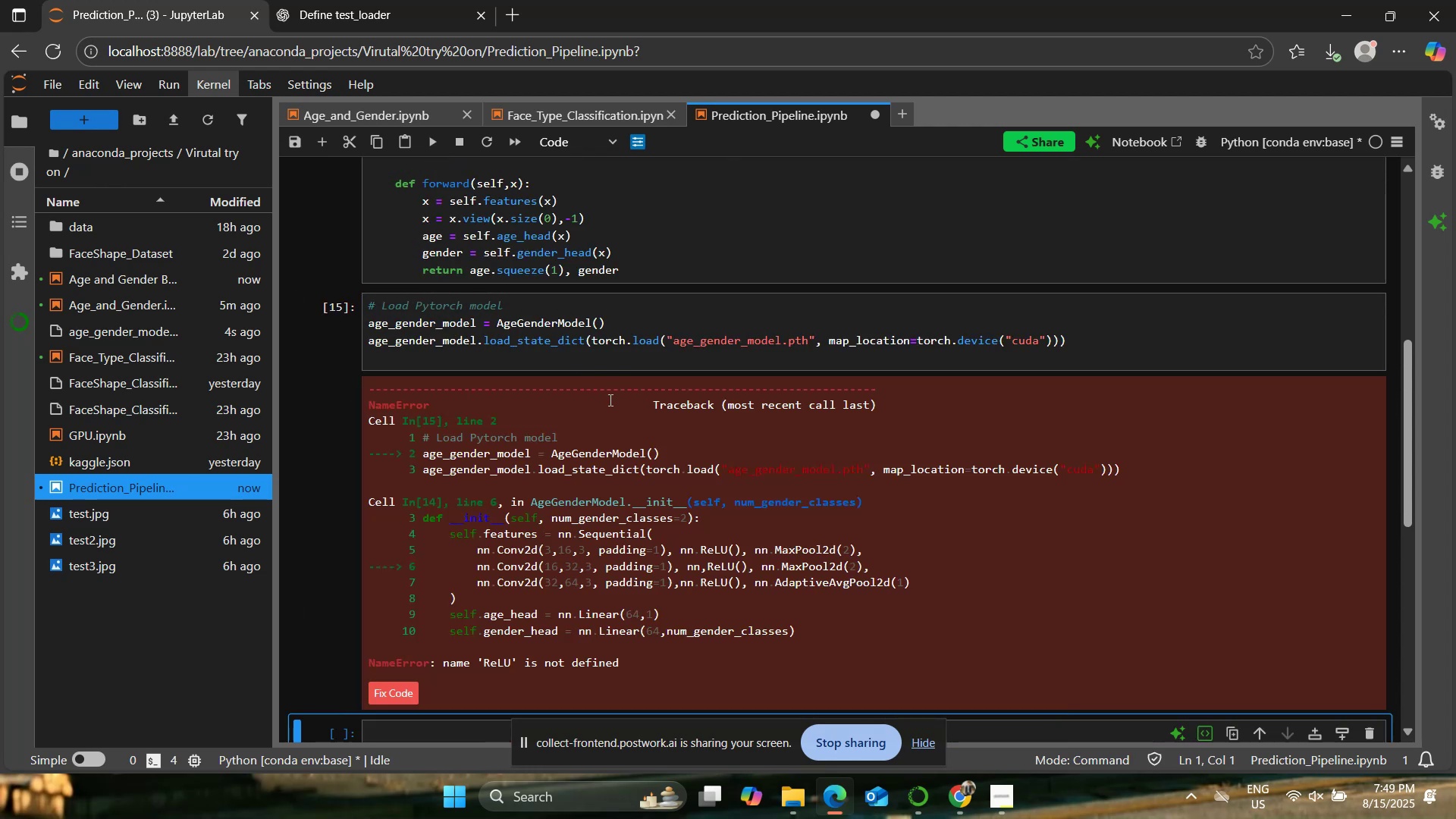 
scroll: coordinate [609, 400], scroll_direction: up, amount: 5.0
 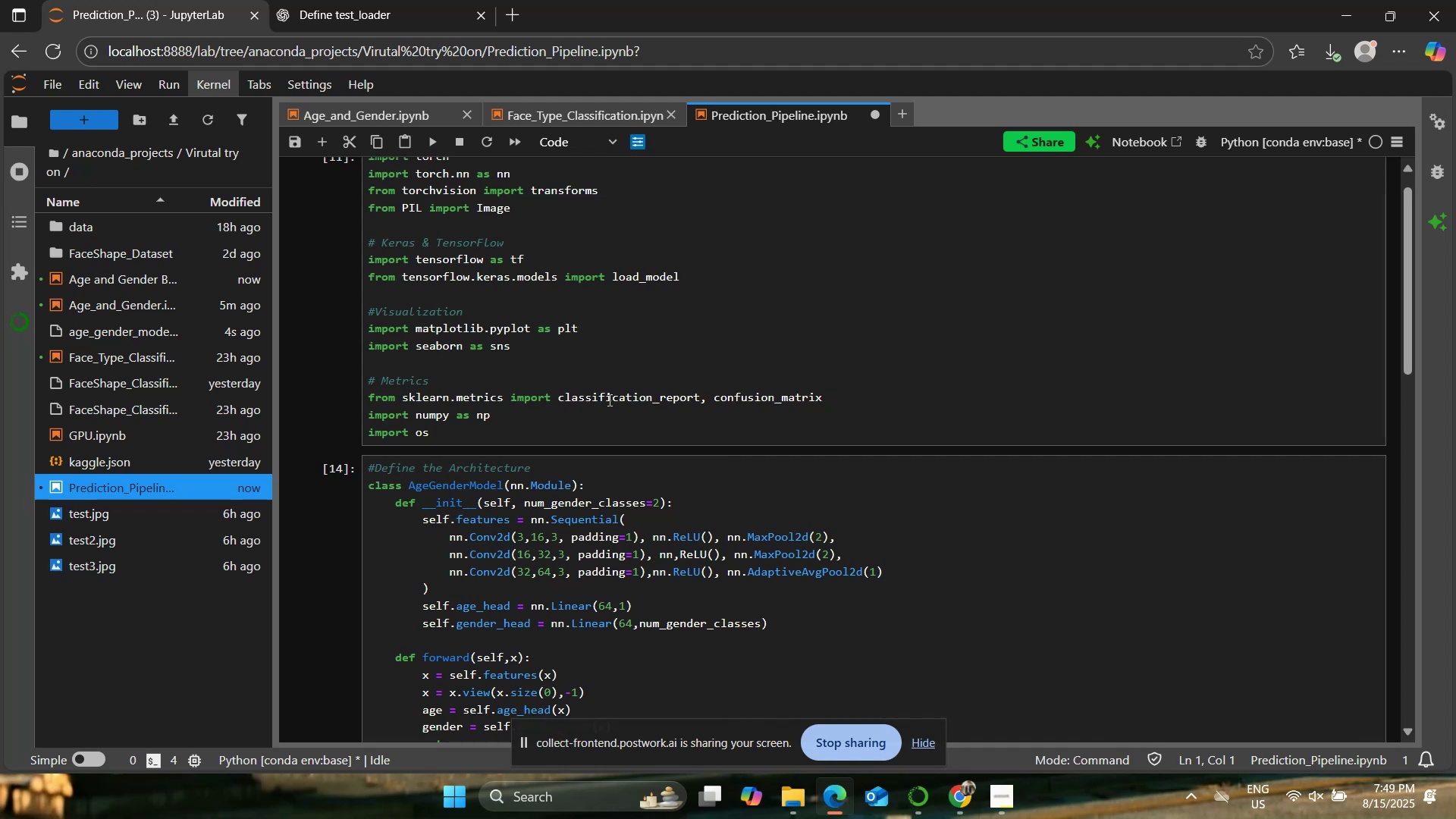 
wait(15.53)
 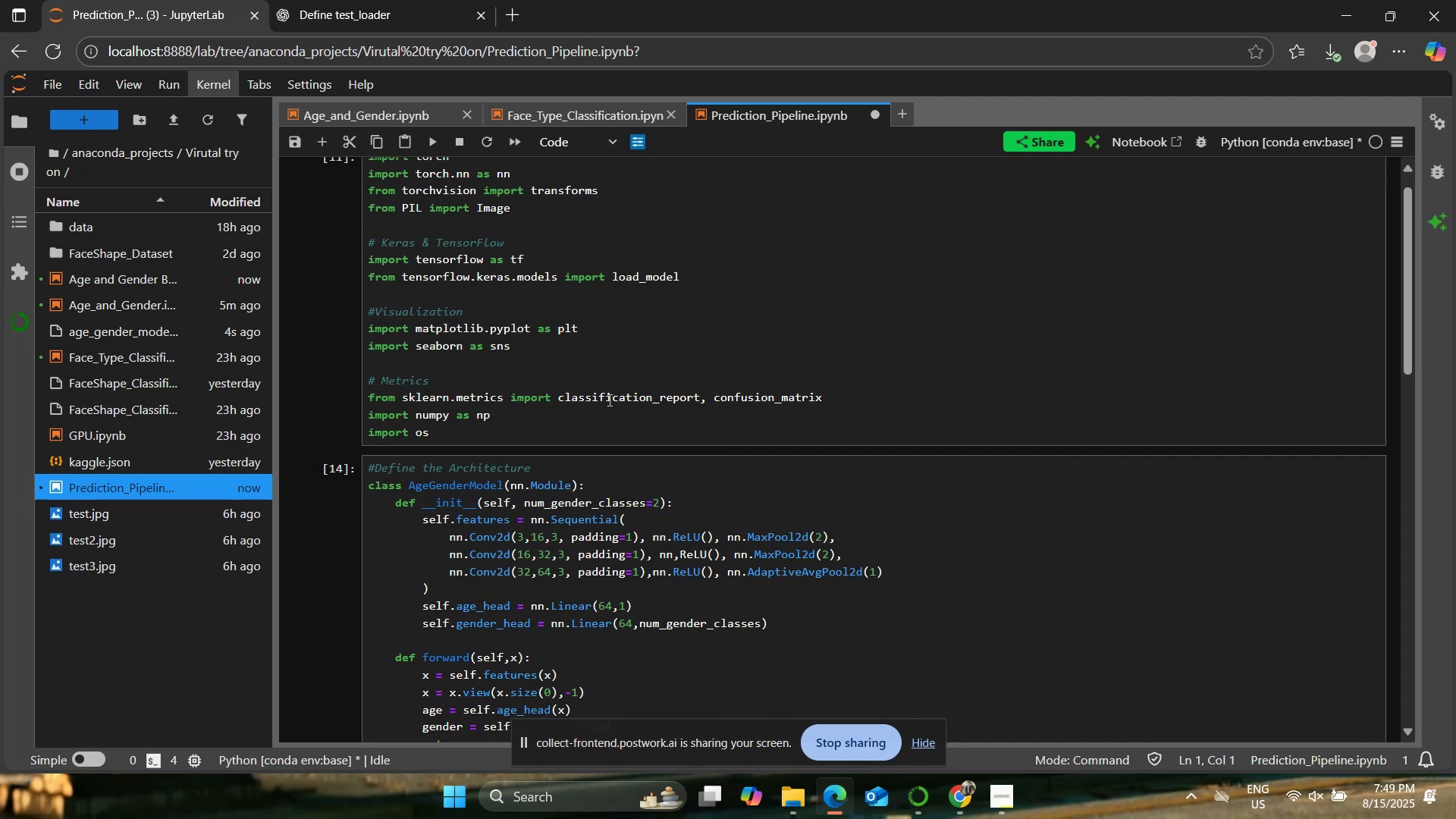 
scroll: coordinate [696, 461], scroll_direction: down, amount: 7.0
 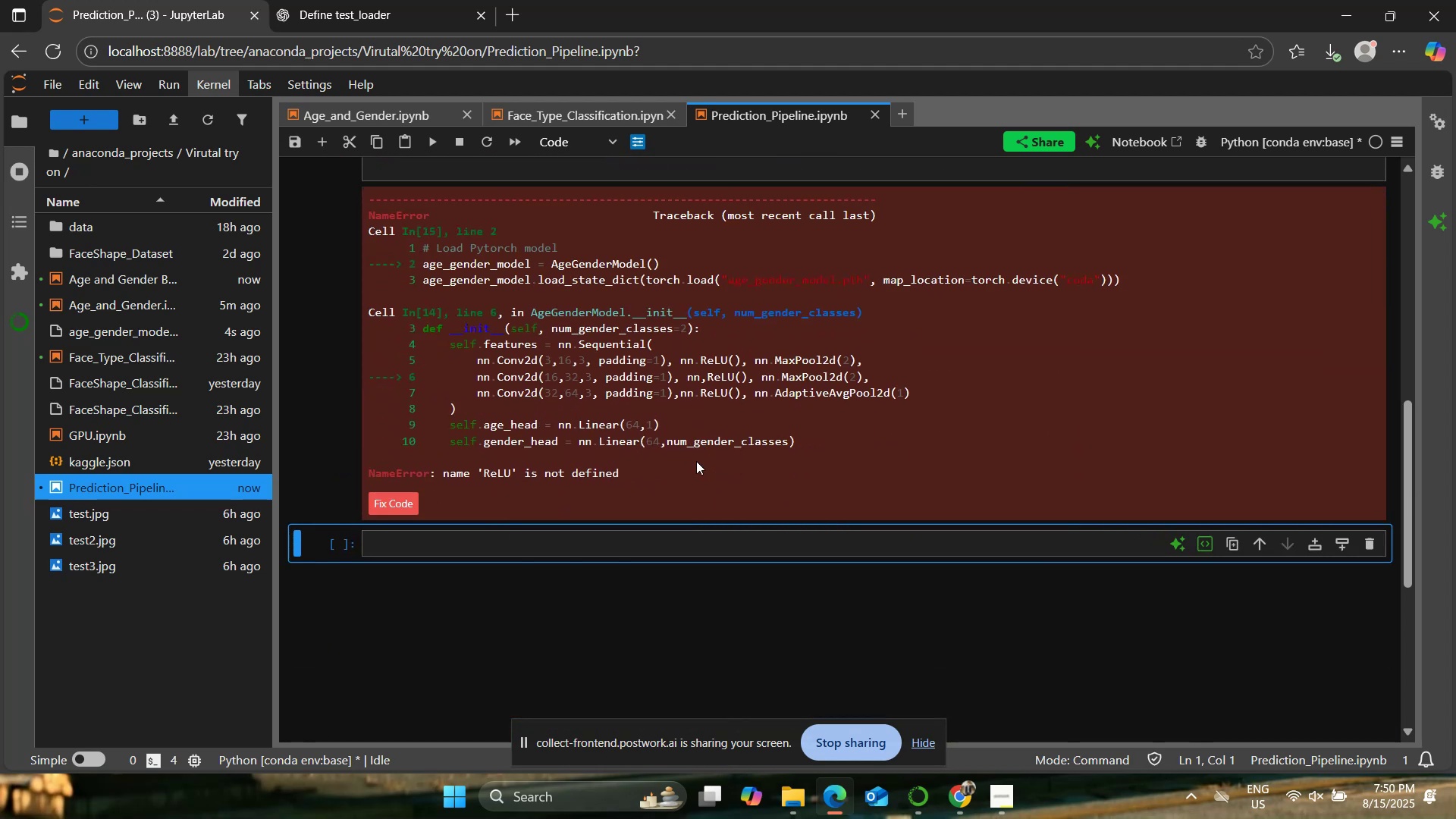 
scroll: coordinate [696, 461], scroll_direction: up, amount: 1.0
 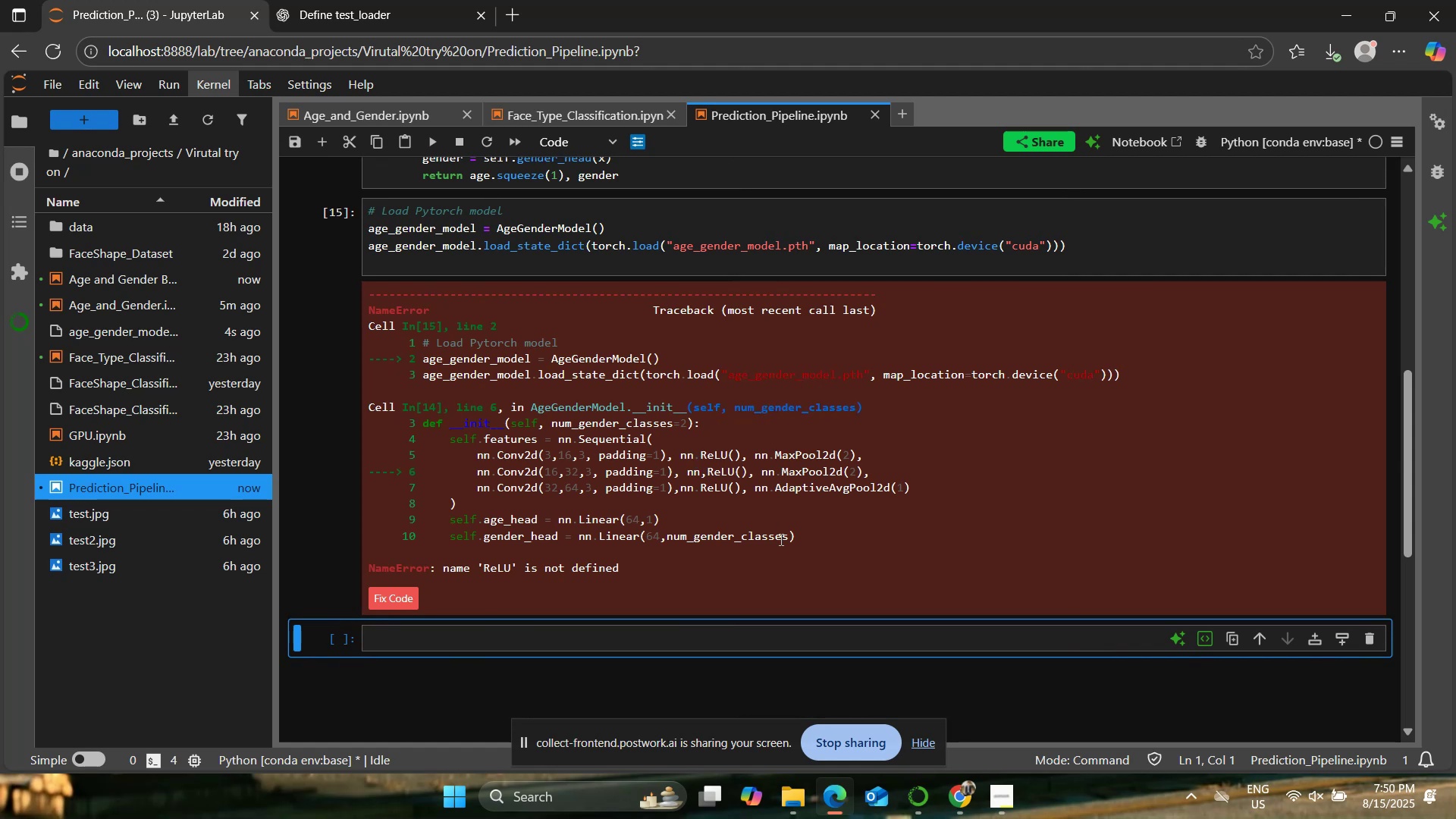 
wait(7.56)
 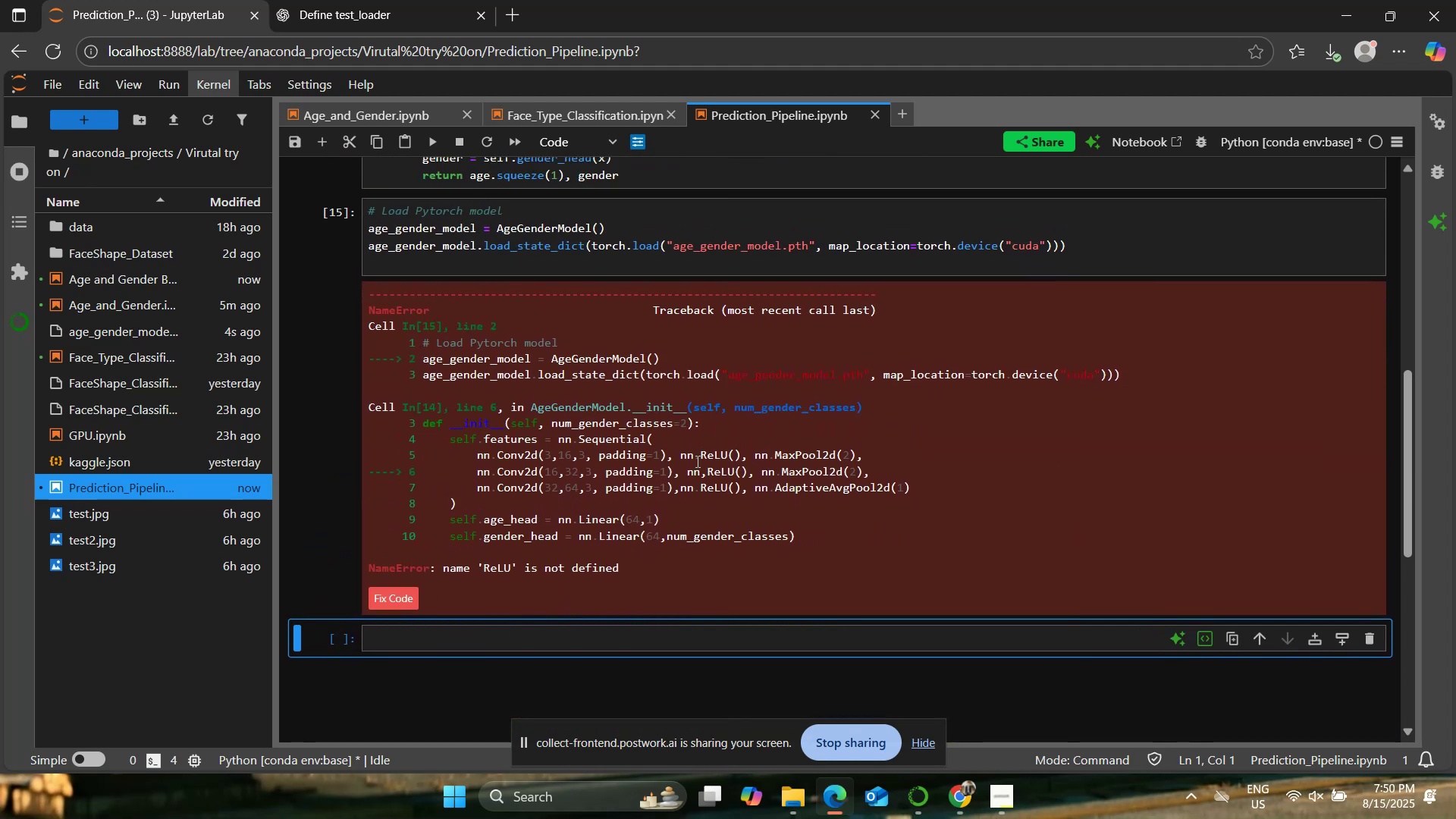 
scroll: coordinate [780, 539], scroll_direction: up, amount: 4.0
 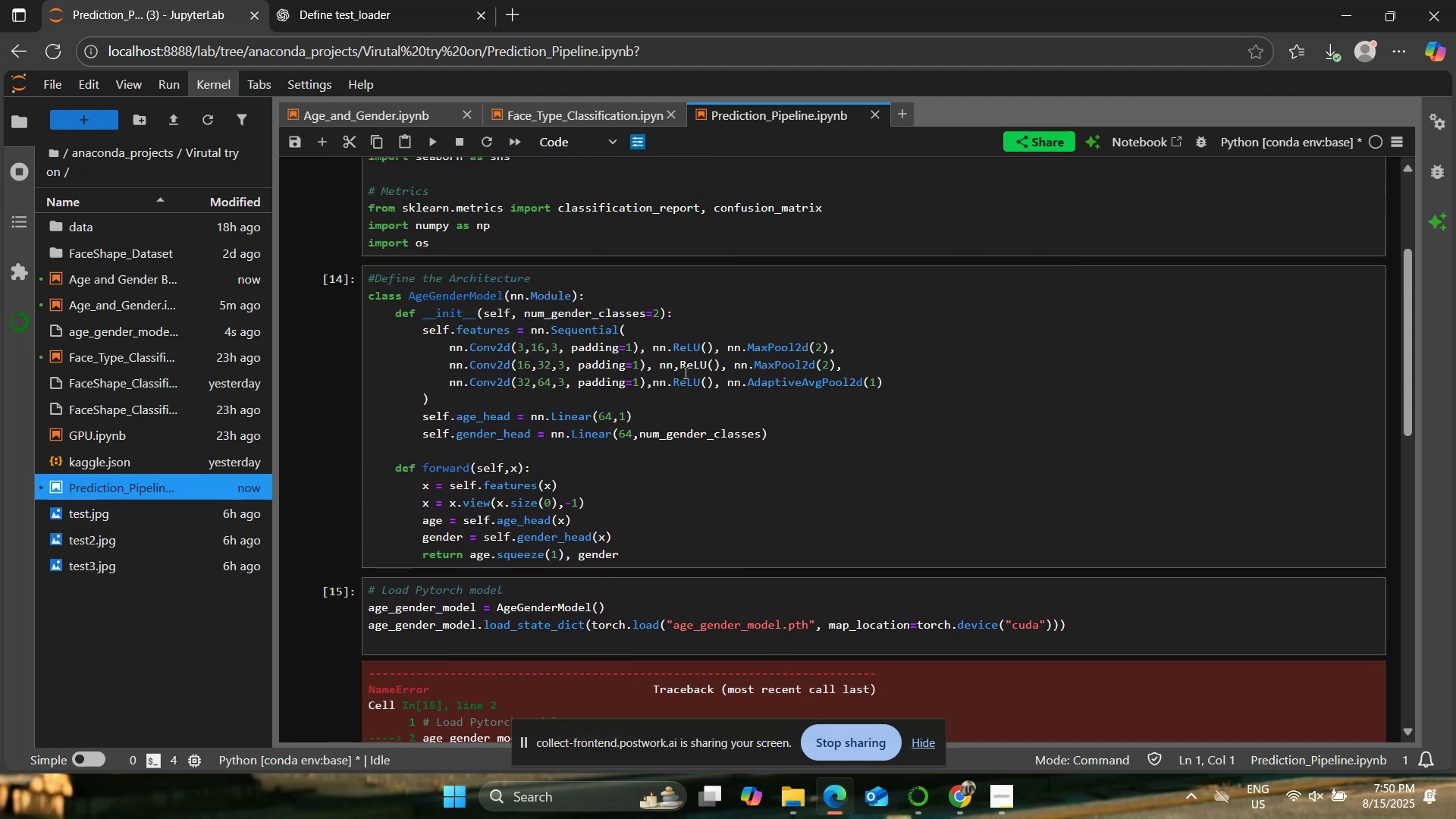 
left_click([681, 369])
 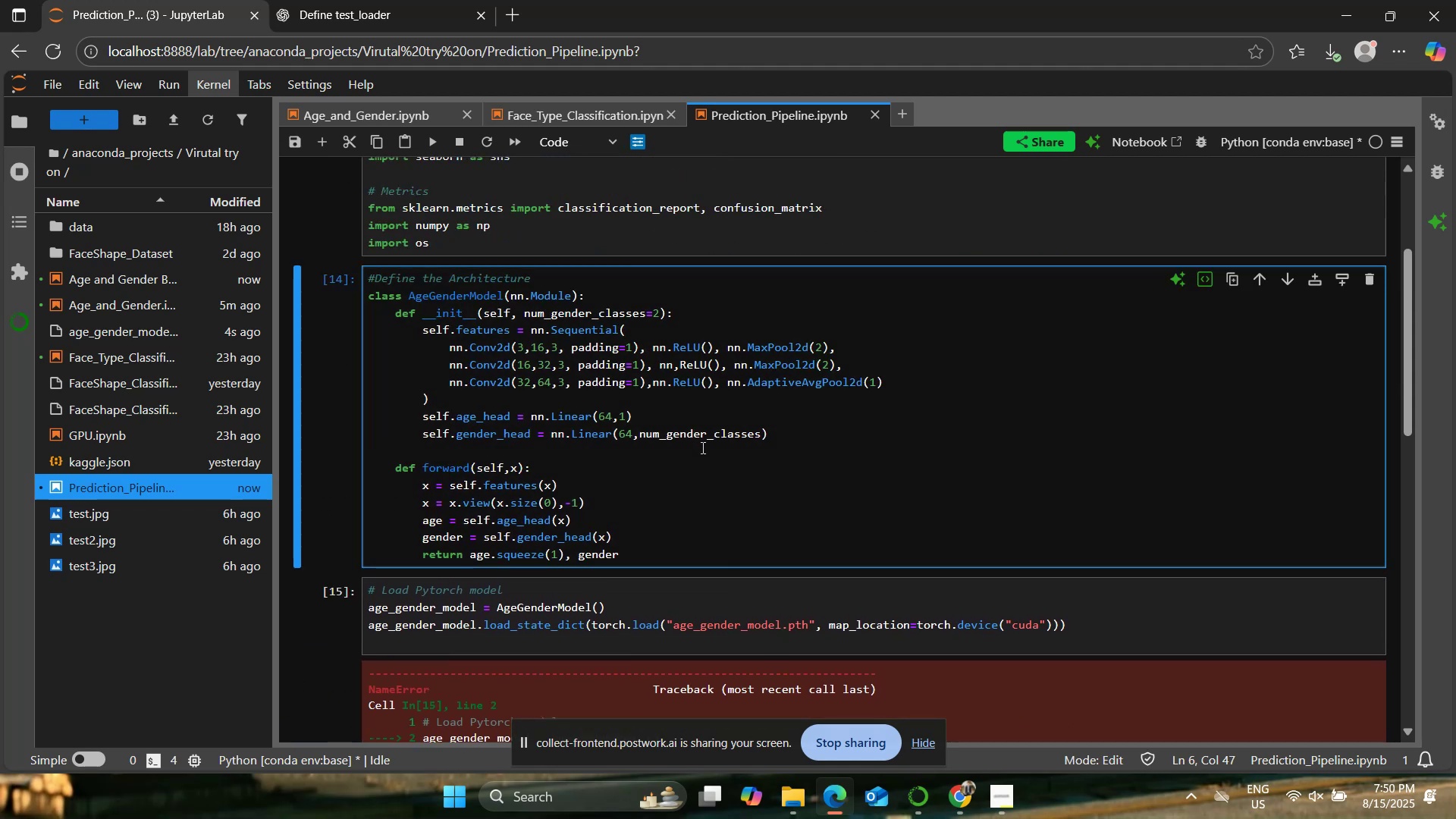 
key(Backspace)
 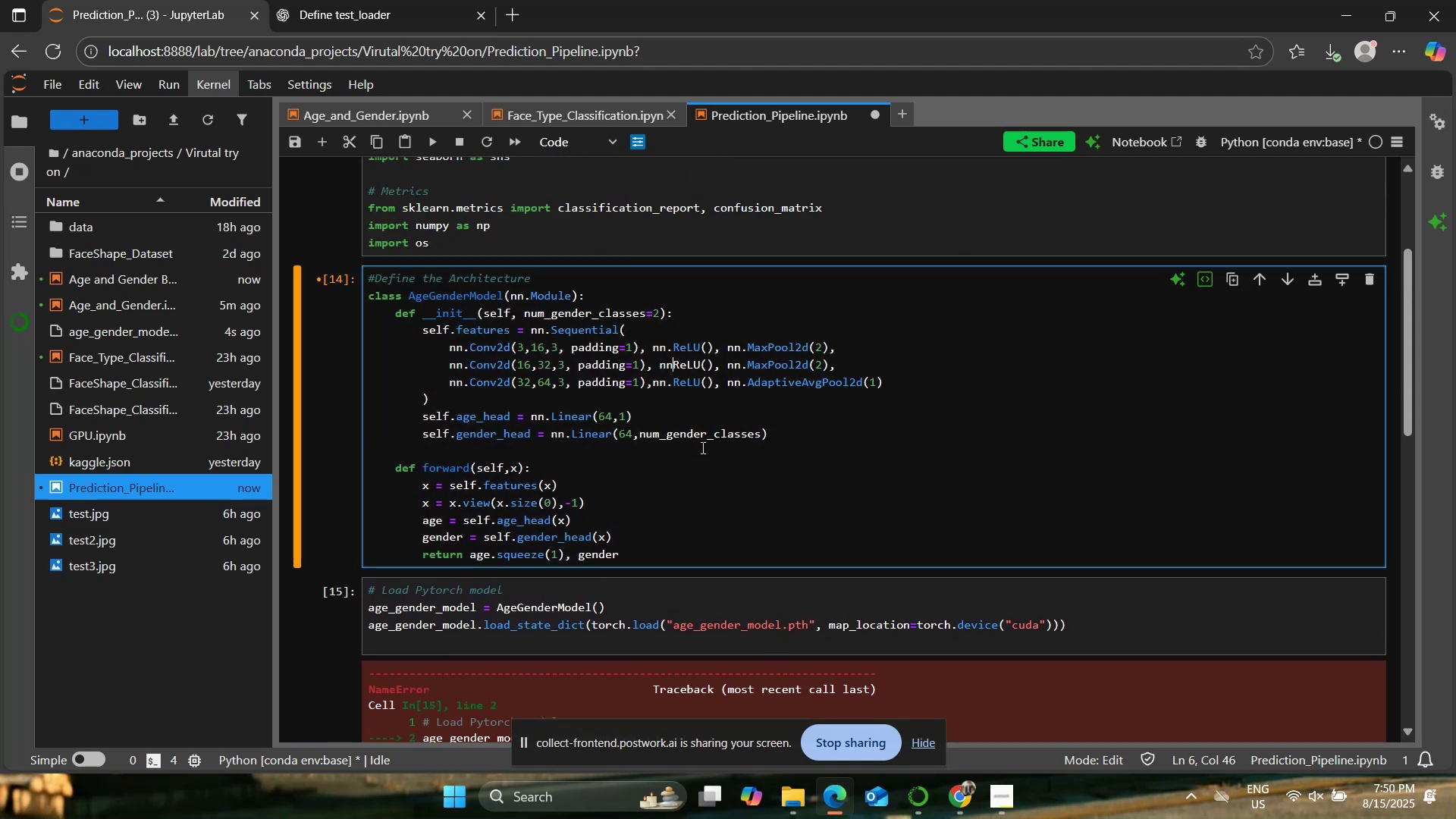 
key(Period)
 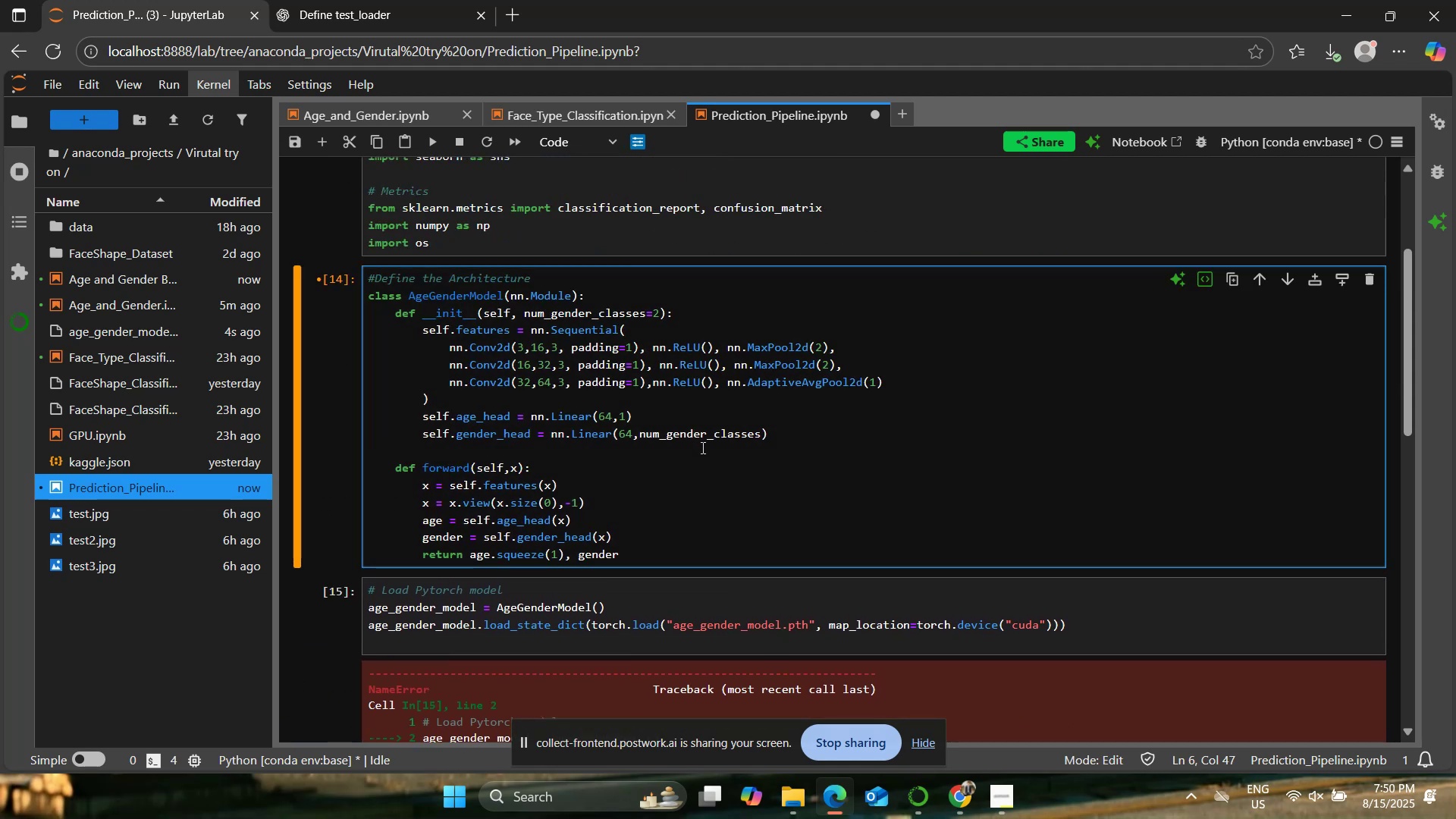 
left_click([693, 422])
 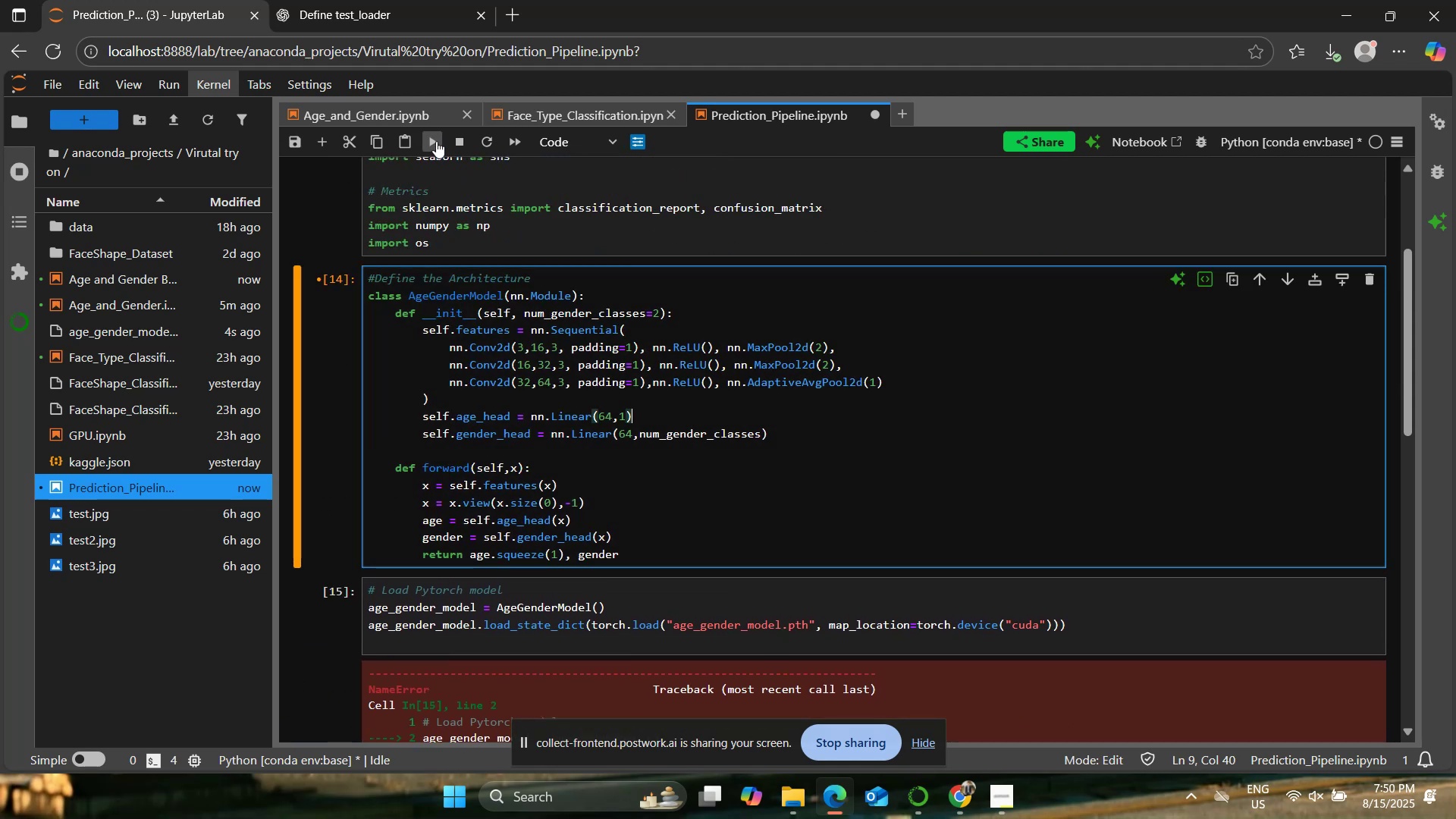 
double_click([436, 140])
 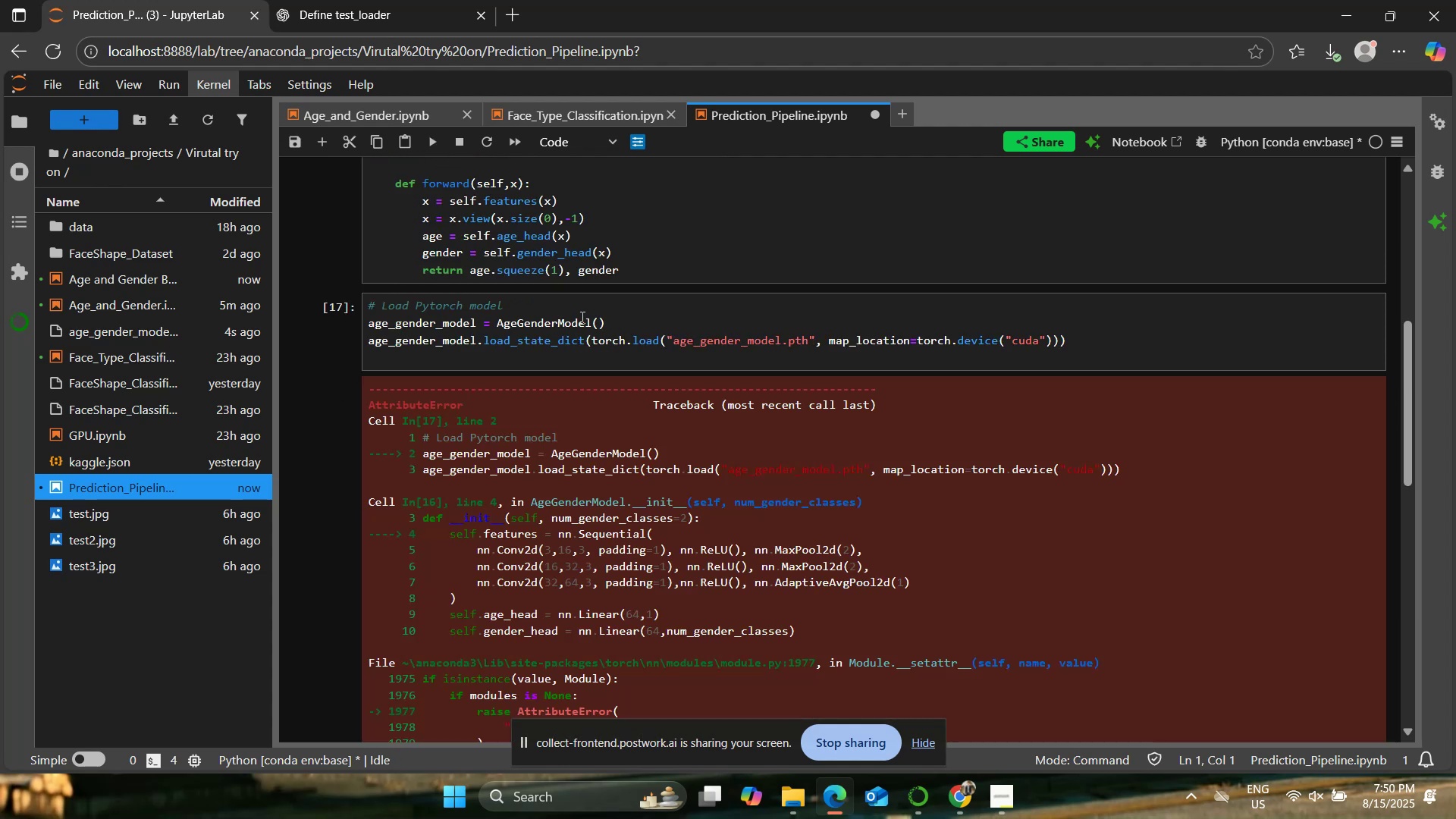 
scroll: coordinate [581, 317], scroll_direction: down, amount: 3.0
 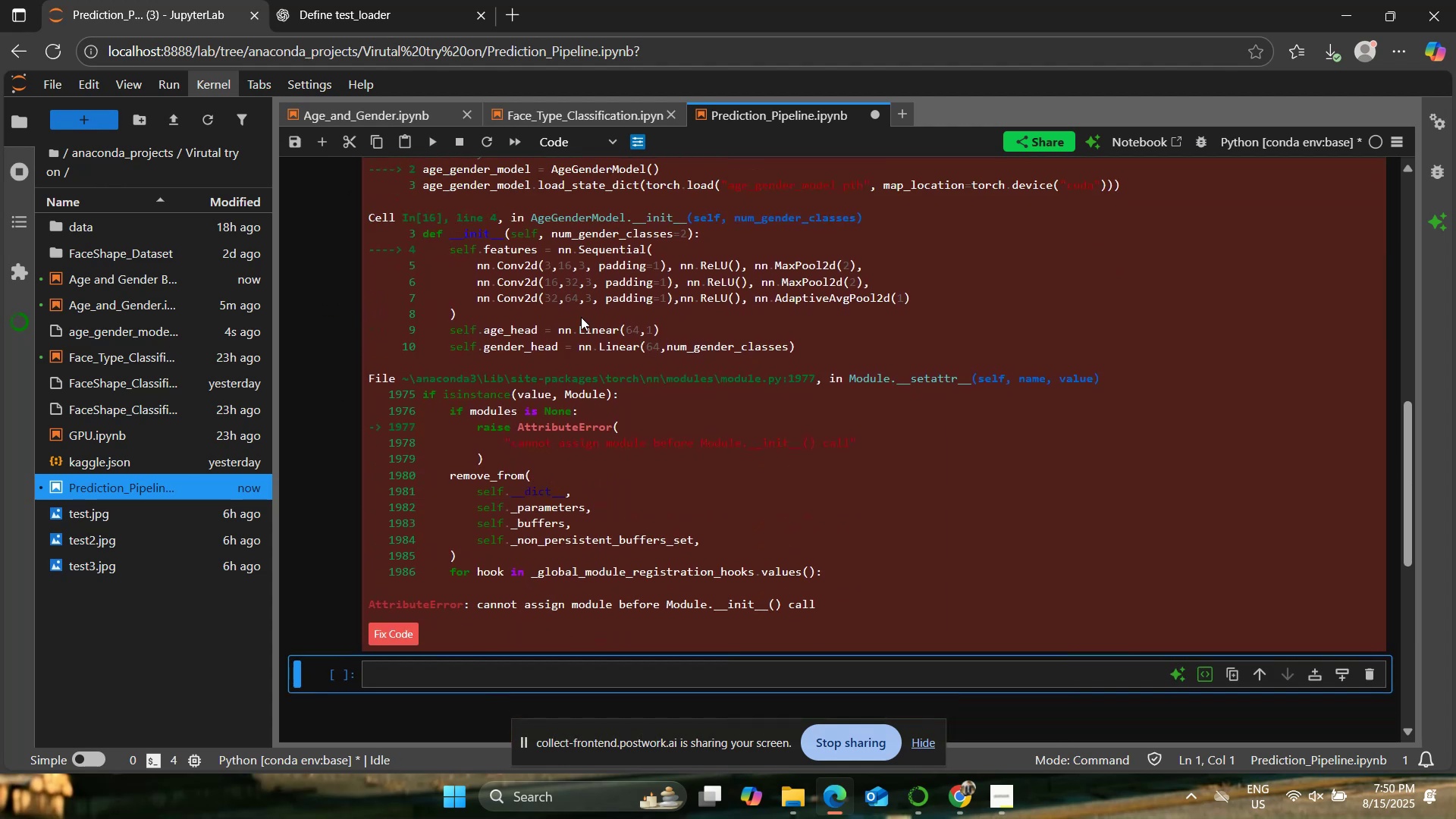 
scroll: coordinate [581, 317], scroll_direction: up, amount: 3.0
 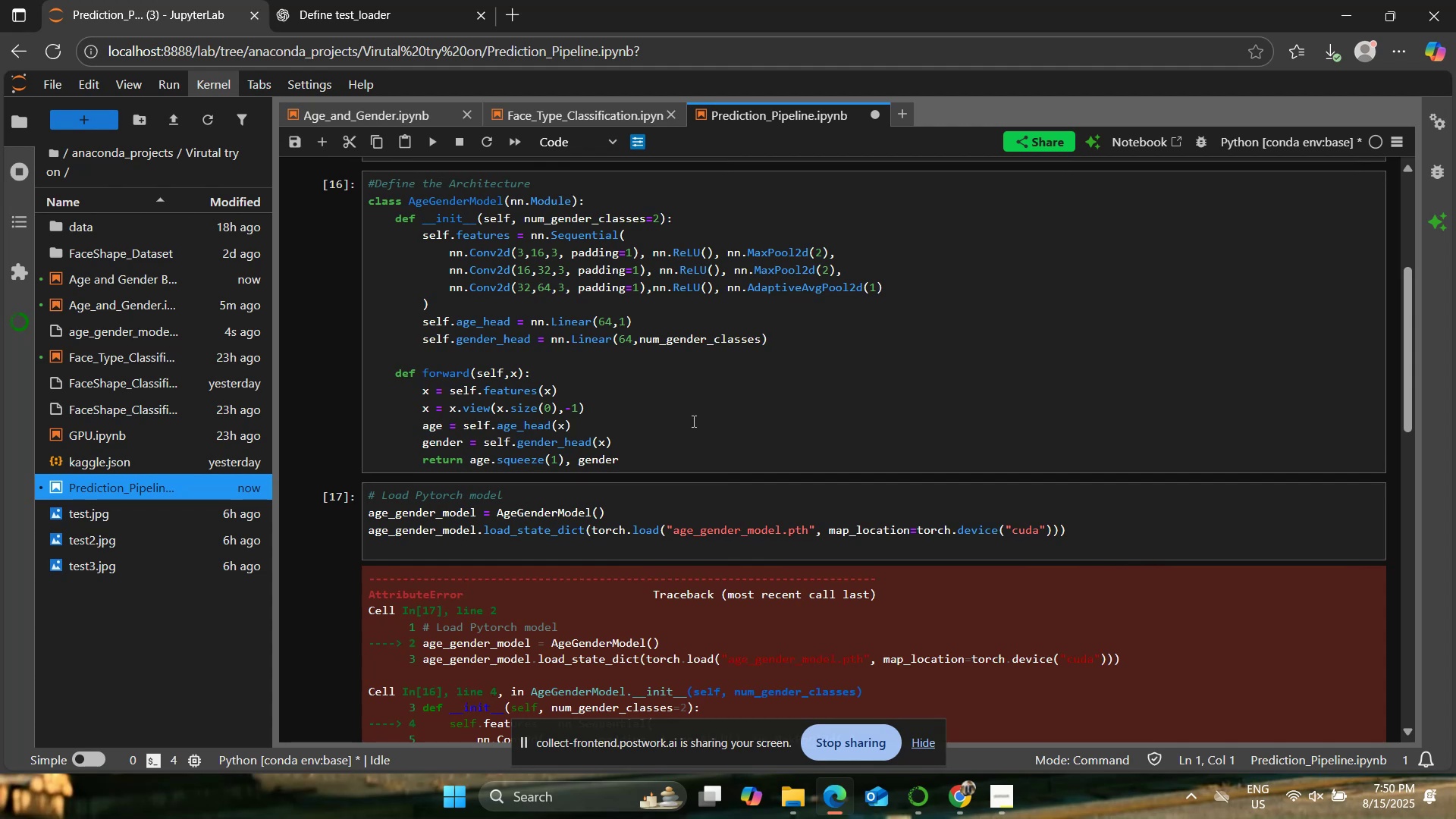 
wait(25.94)
 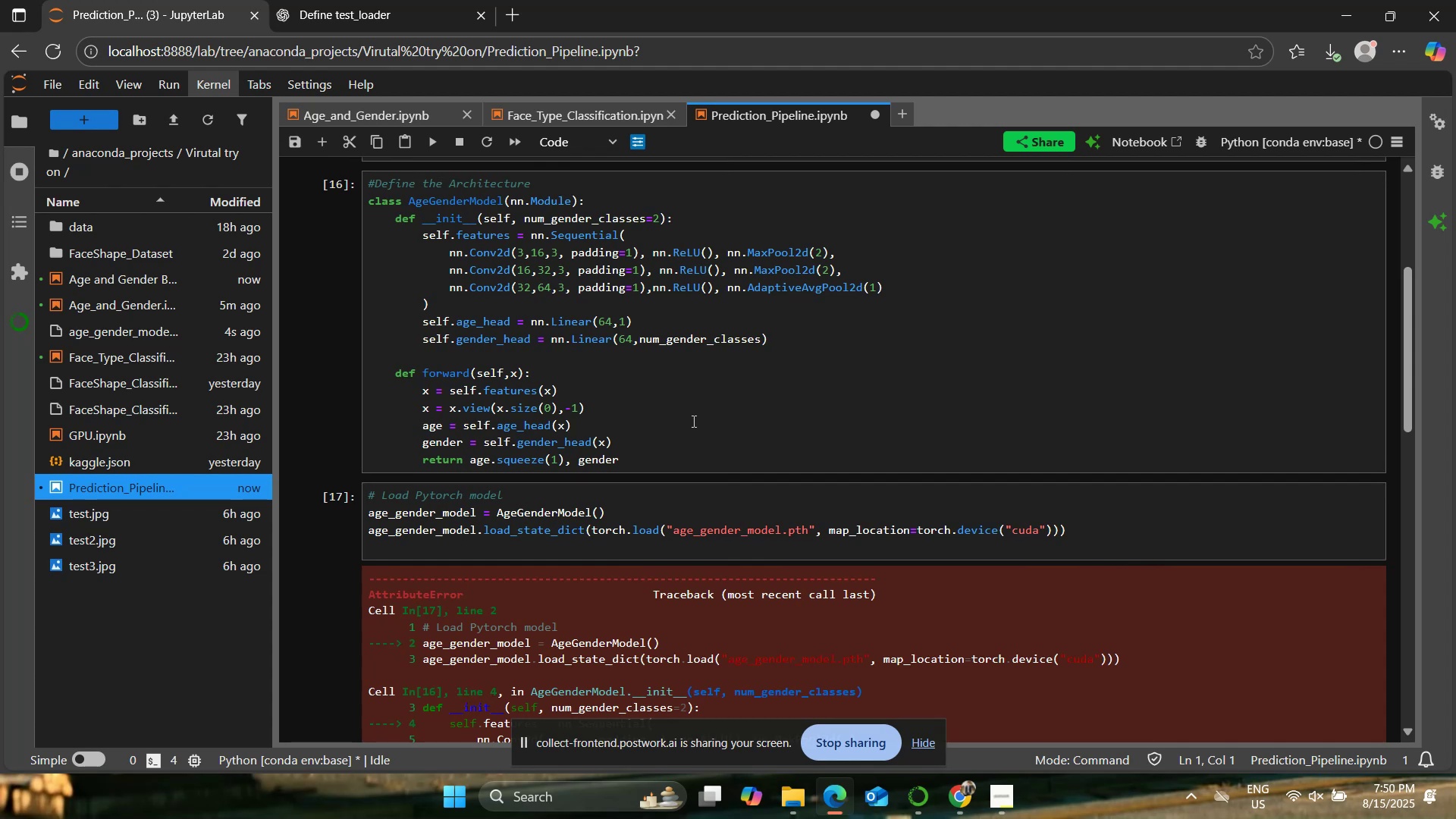 
scroll: coordinate [708, 415], scroll_direction: down, amount: 3.0
 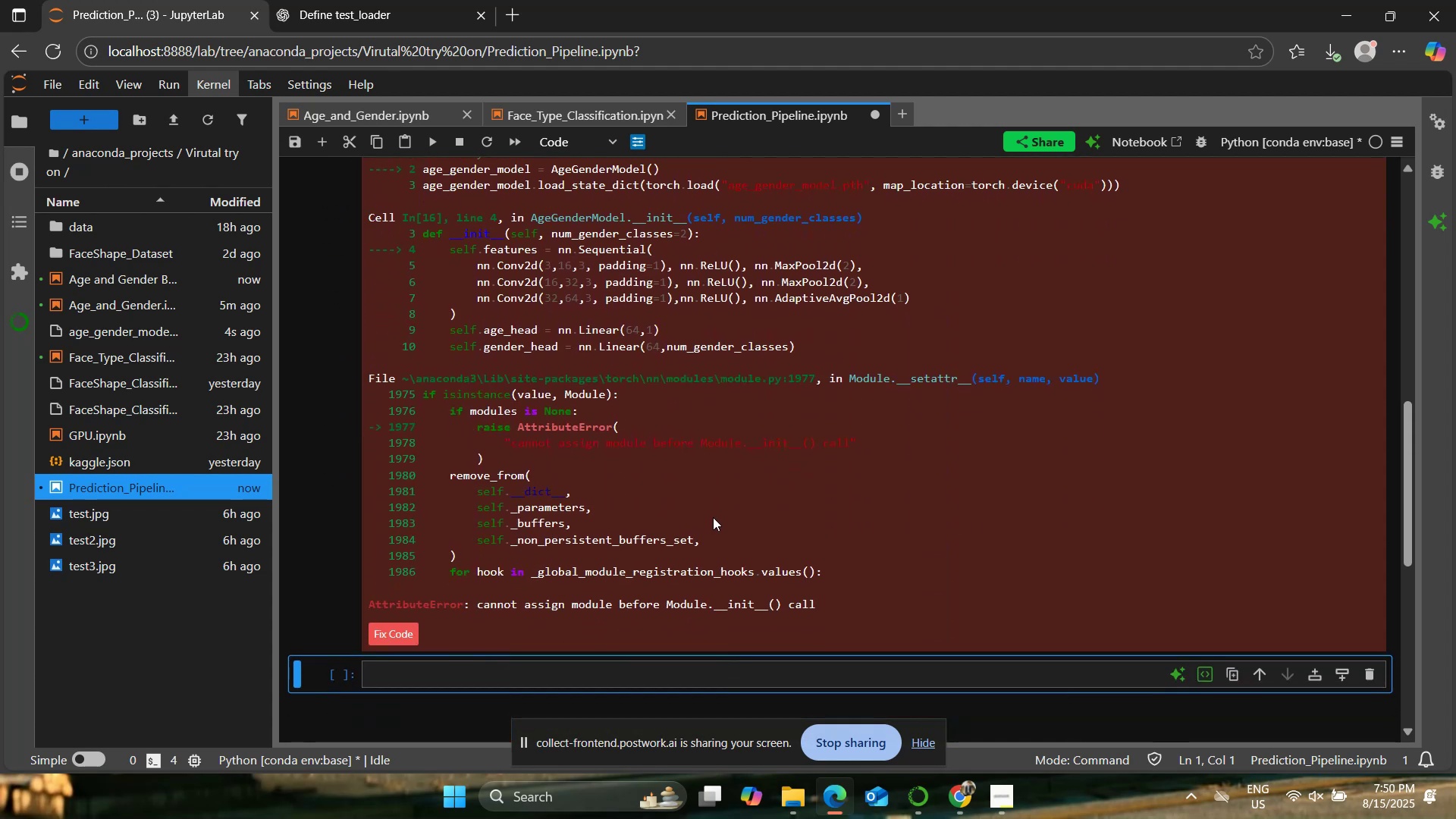 
scroll: coordinate [713, 516], scroll_direction: up, amount: 5.0
 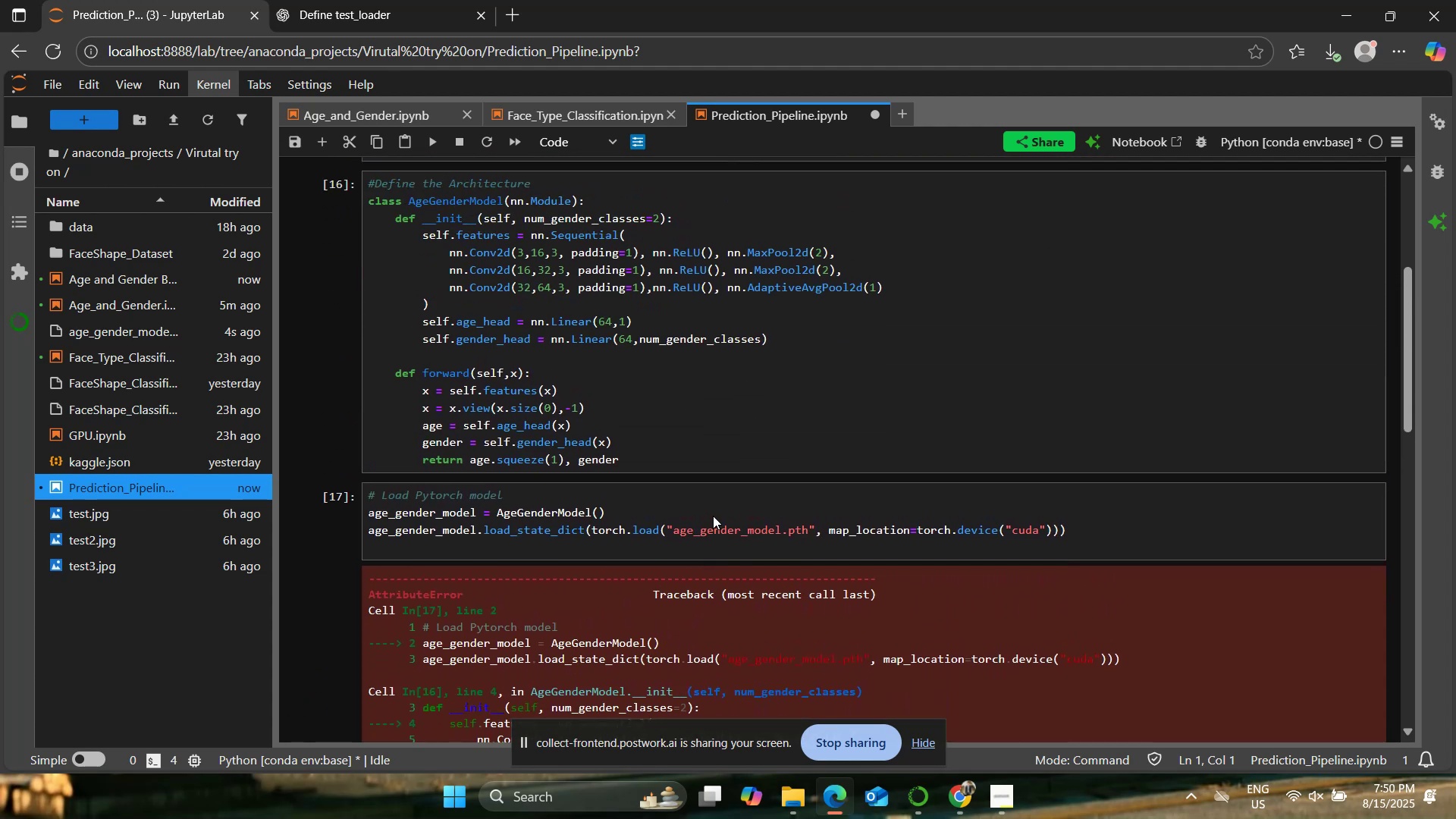 
scroll: coordinate [713, 516], scroll_direction: down, amount: 4.0
 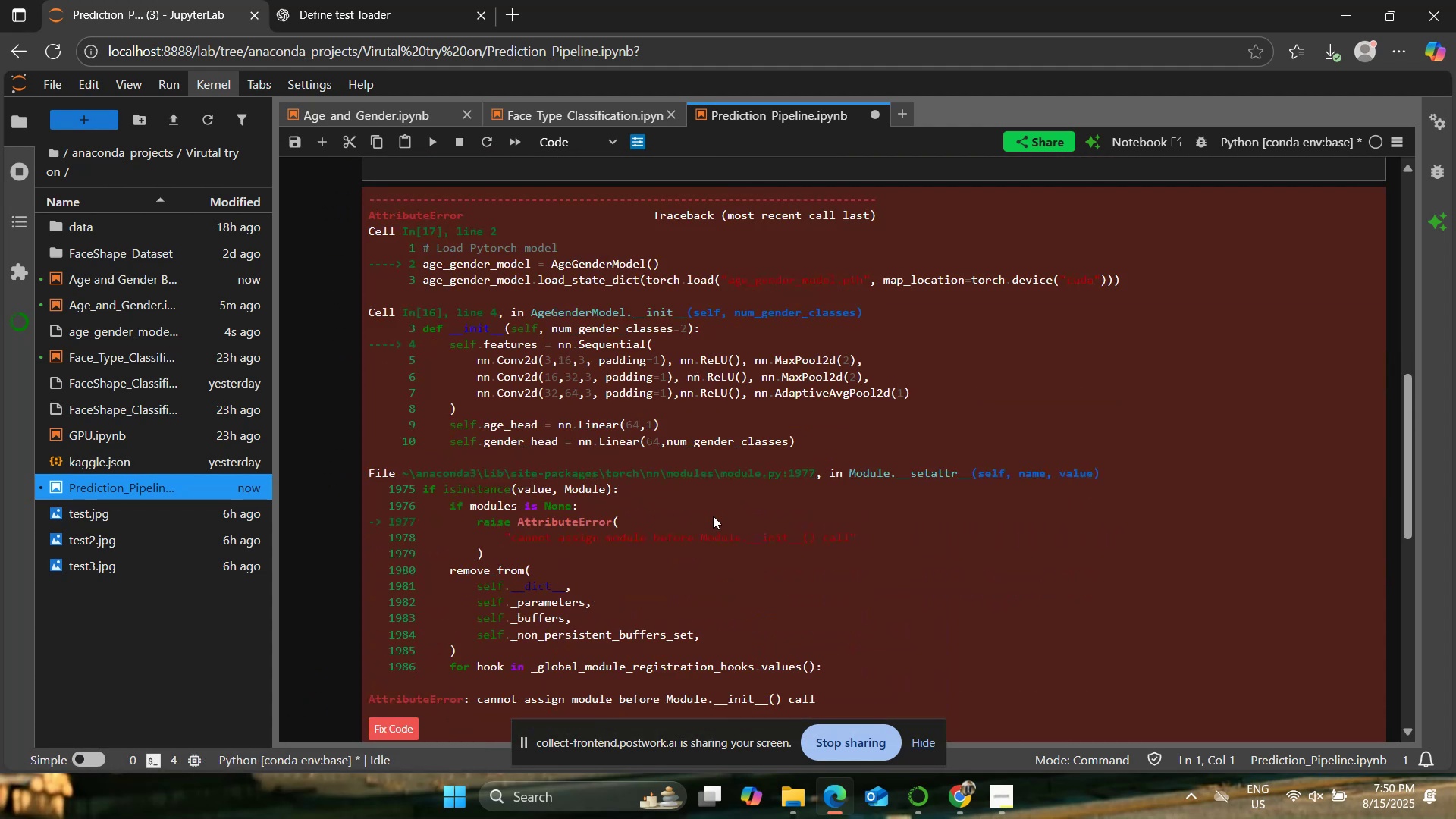 
scroll: coordinate [713, 515], scroll_direction: up, amount: 5.0
 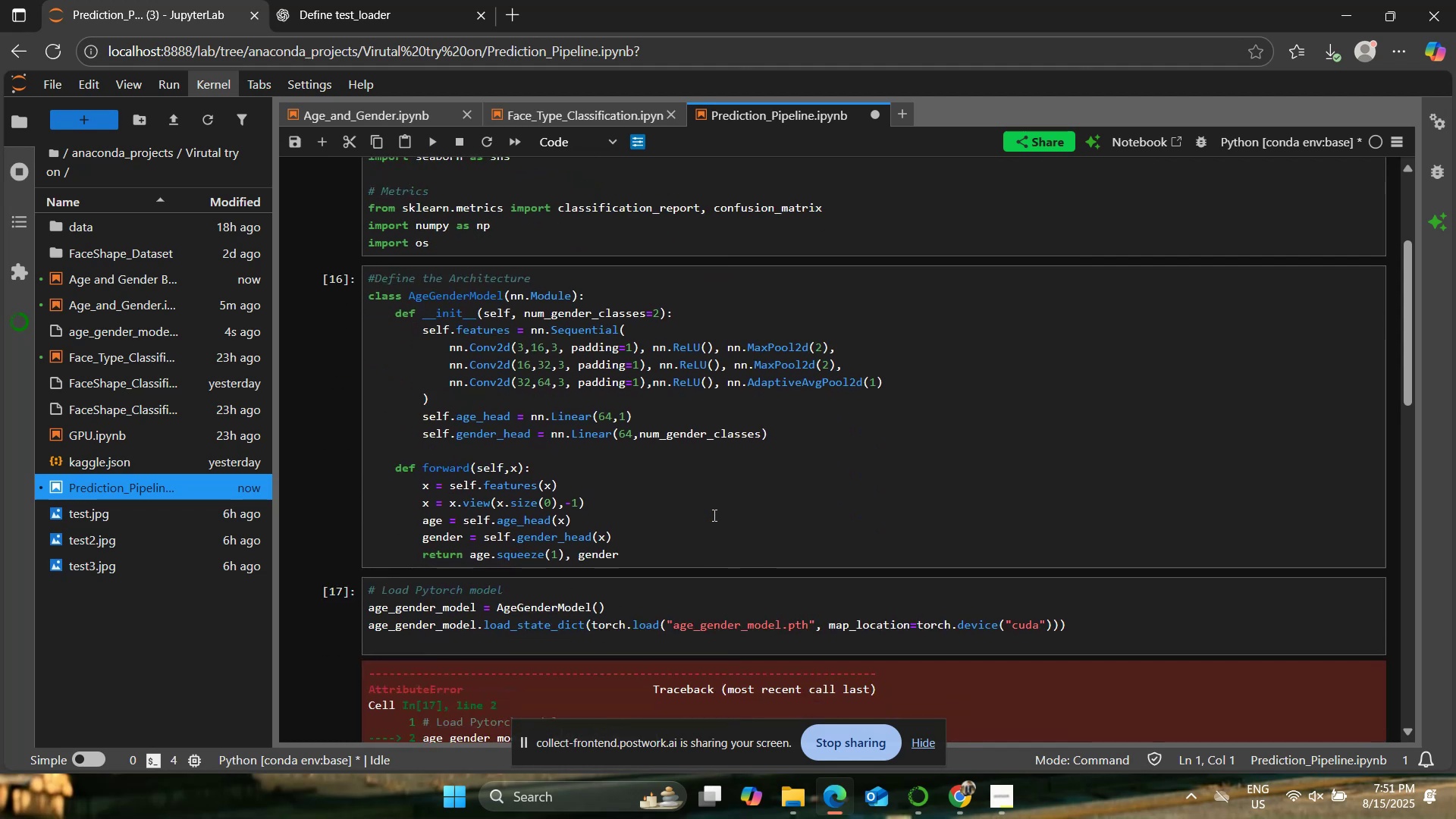 
wait(12.42)
 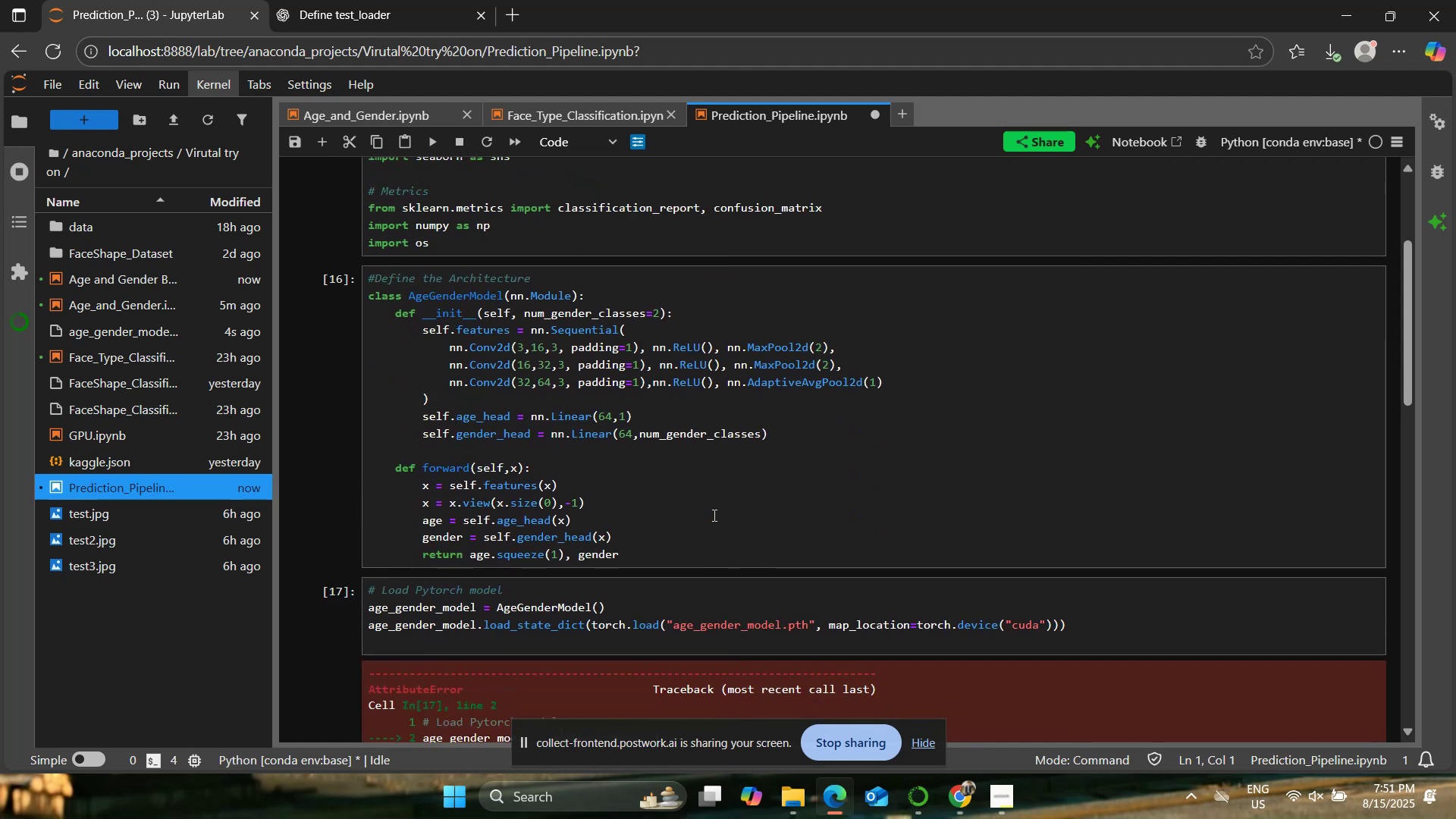 
left_click([704, 313])
 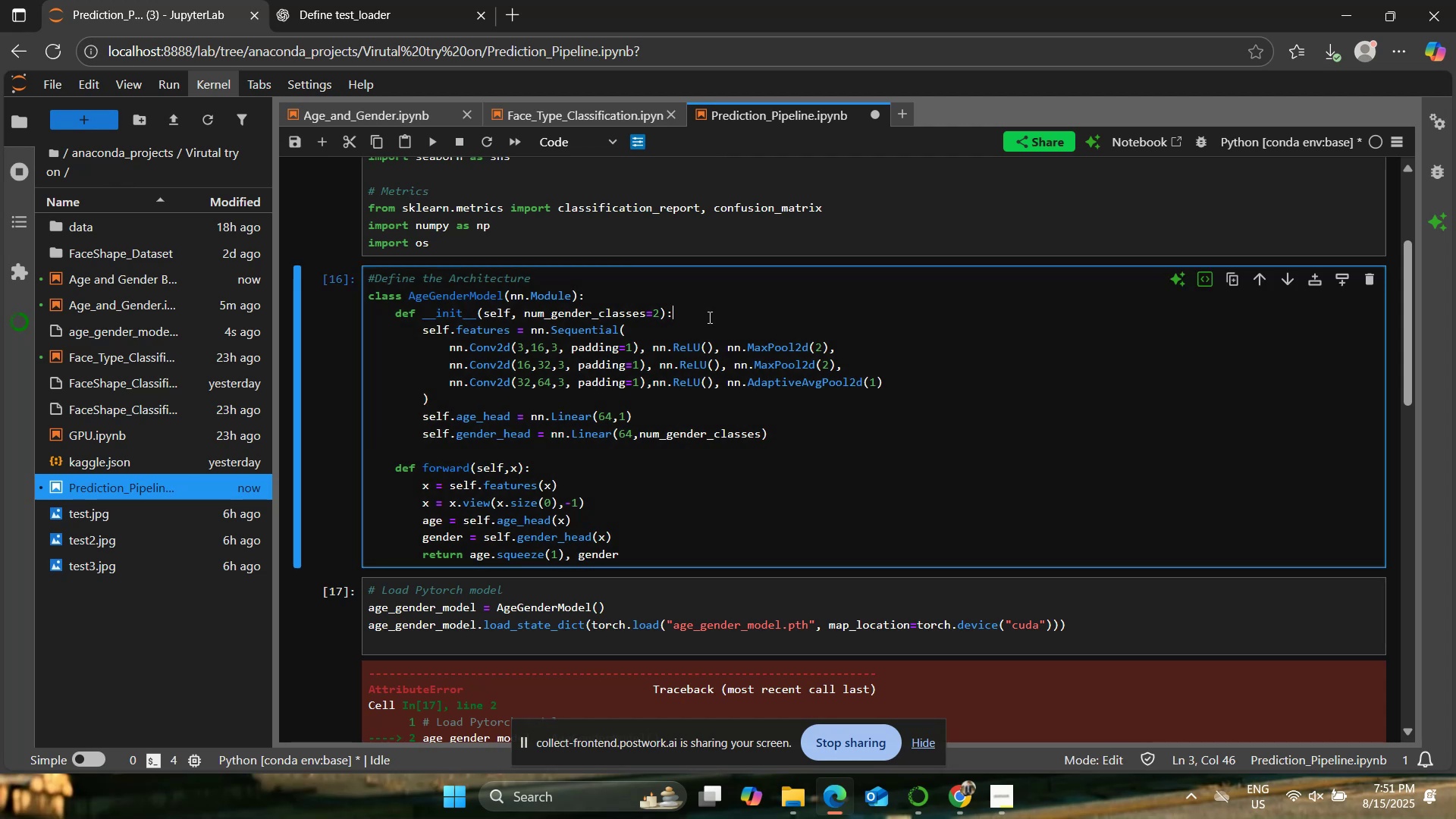 
key(Enter)
 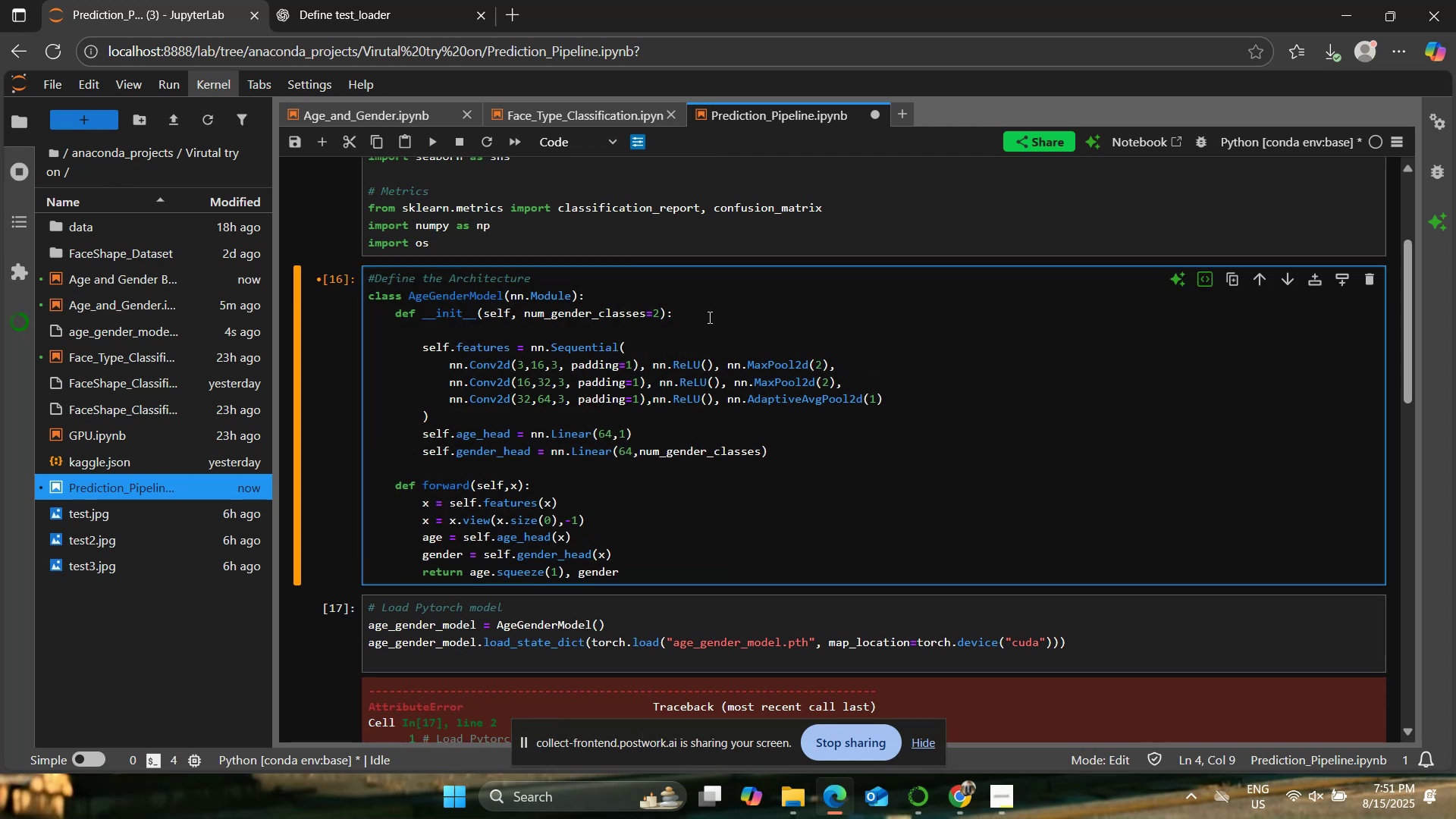 
type(super(AgeGenderModel,self).__init__())
 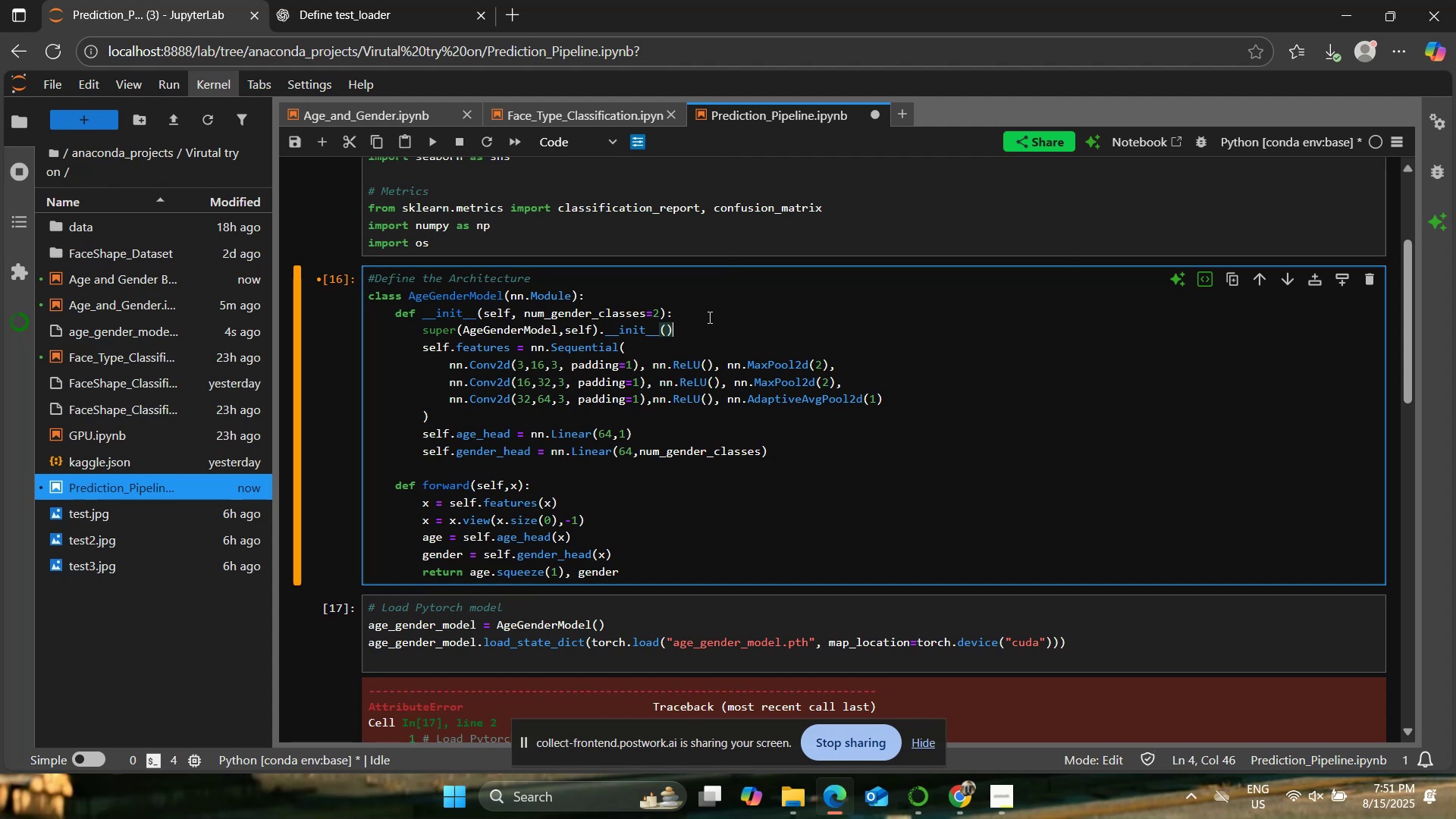 
left_click([595, 337])
 